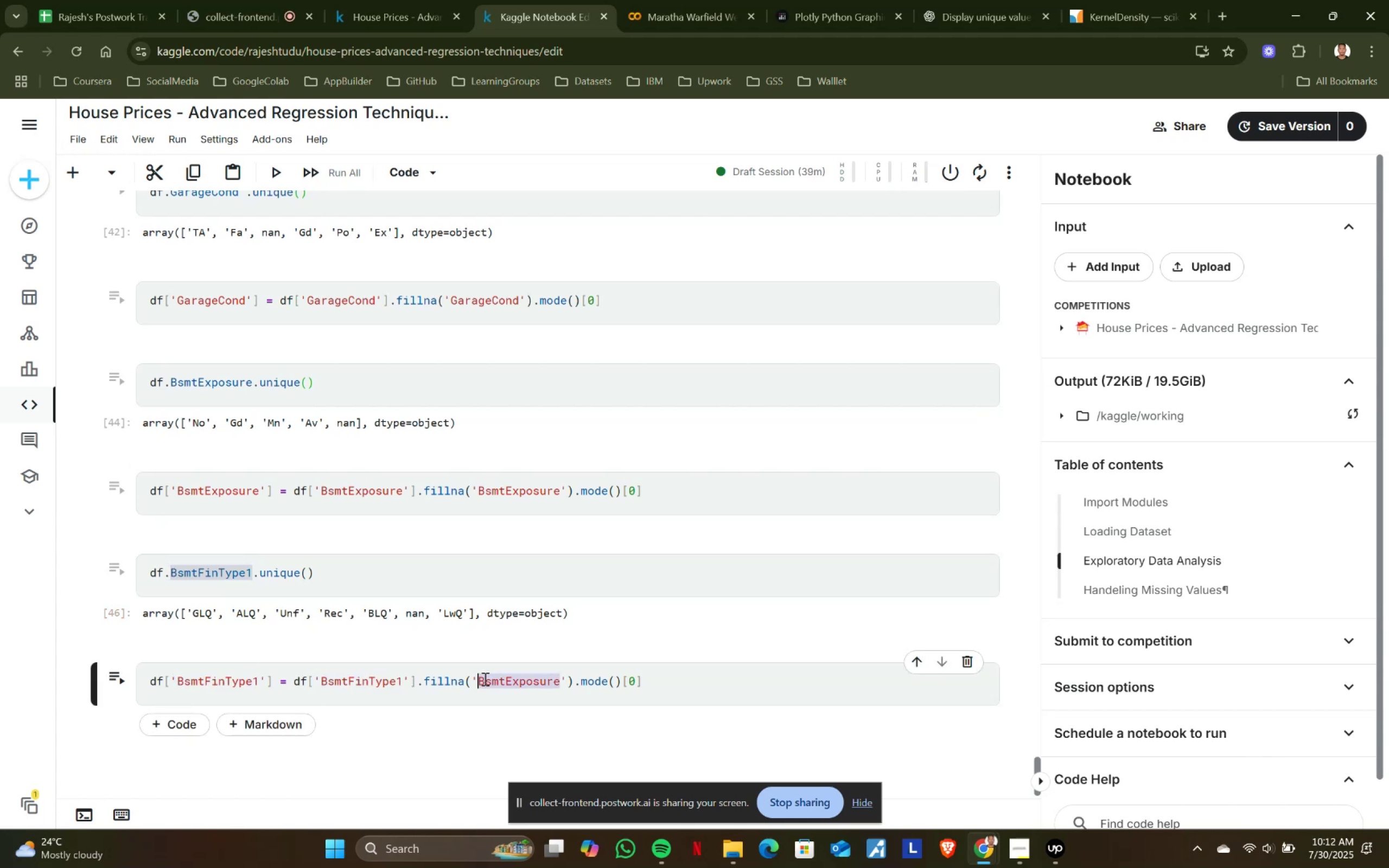 
key(Control+ControlLeft)
 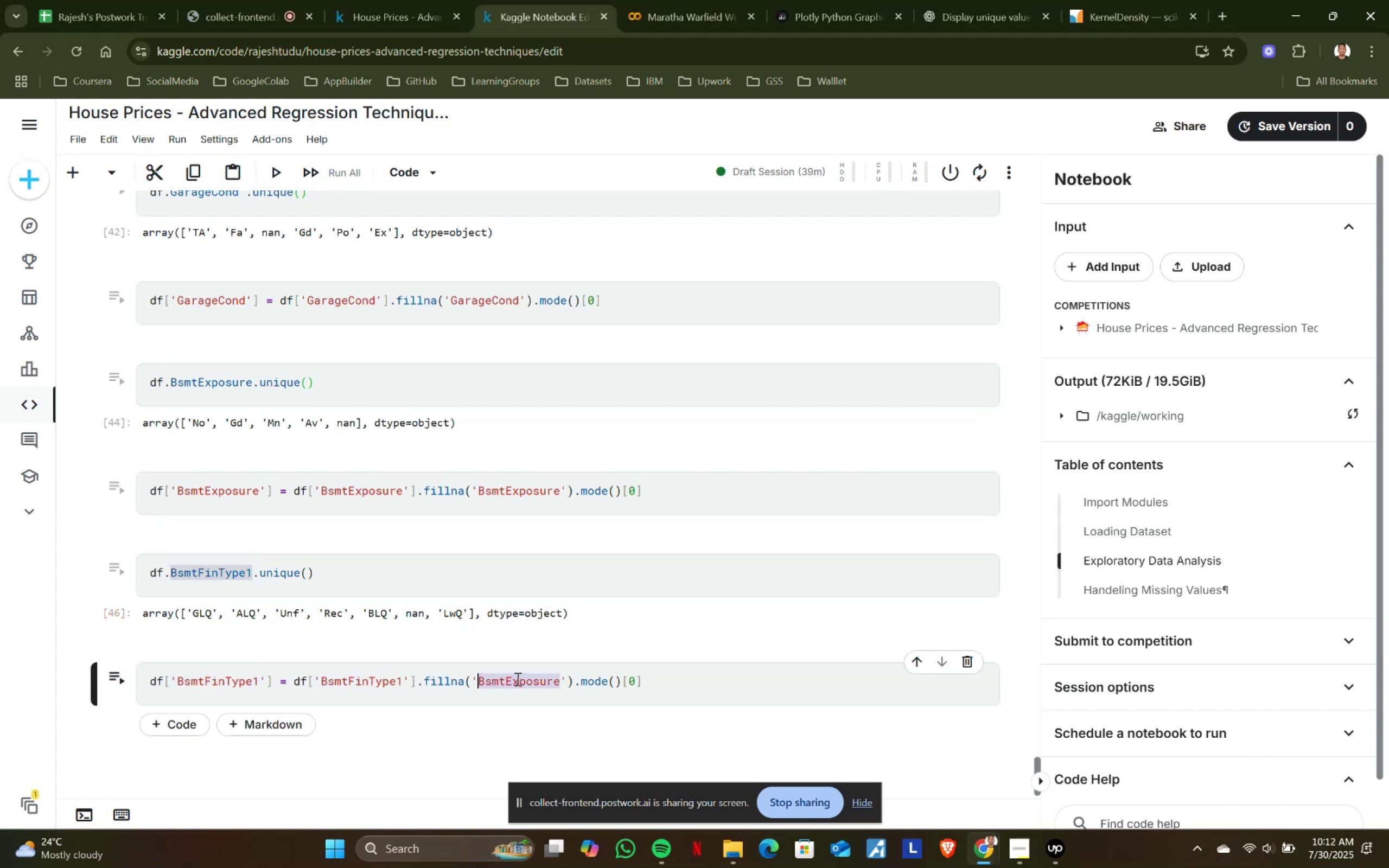 
key(Control+V)
 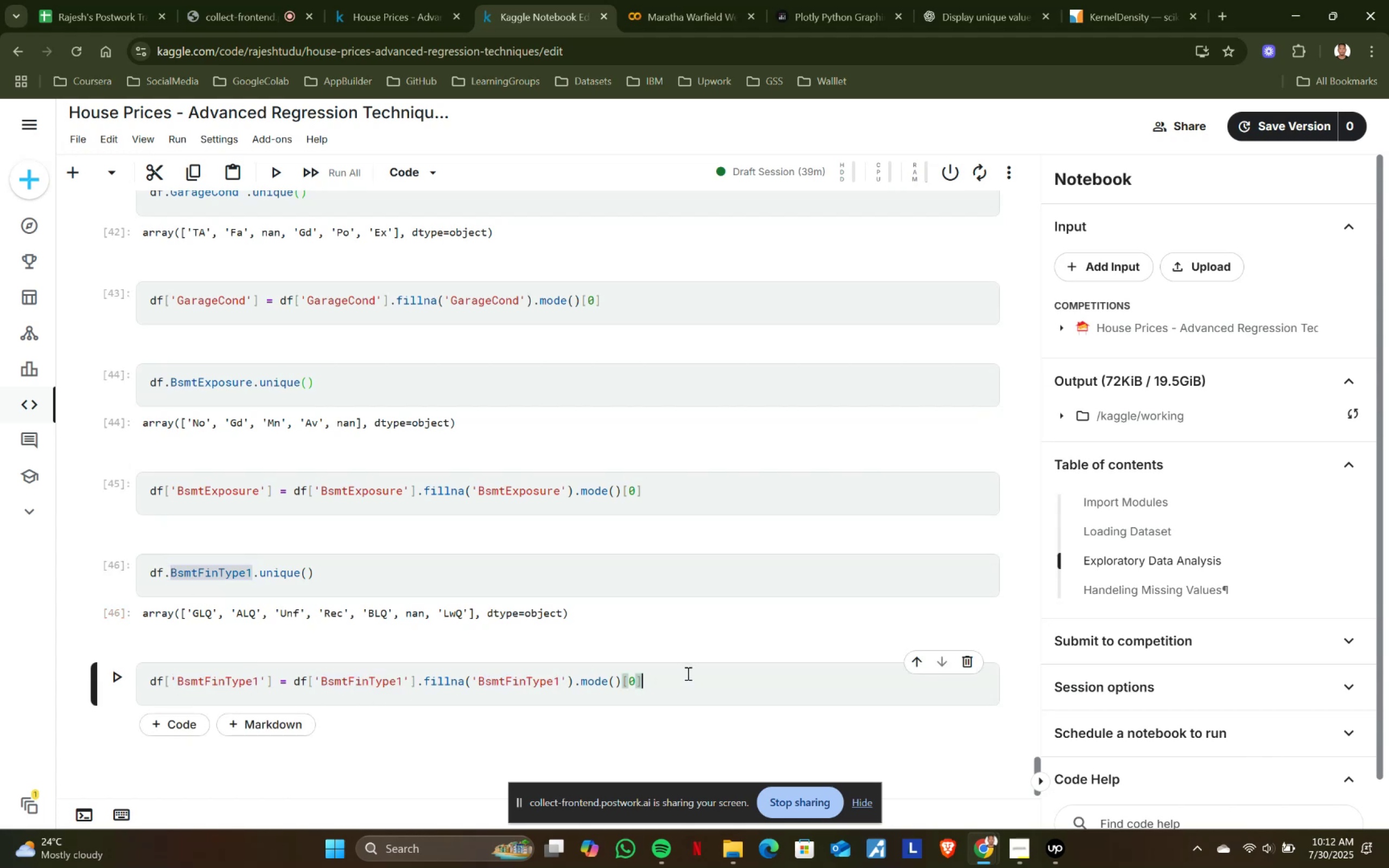 
key(Shift+ShiftRight)
 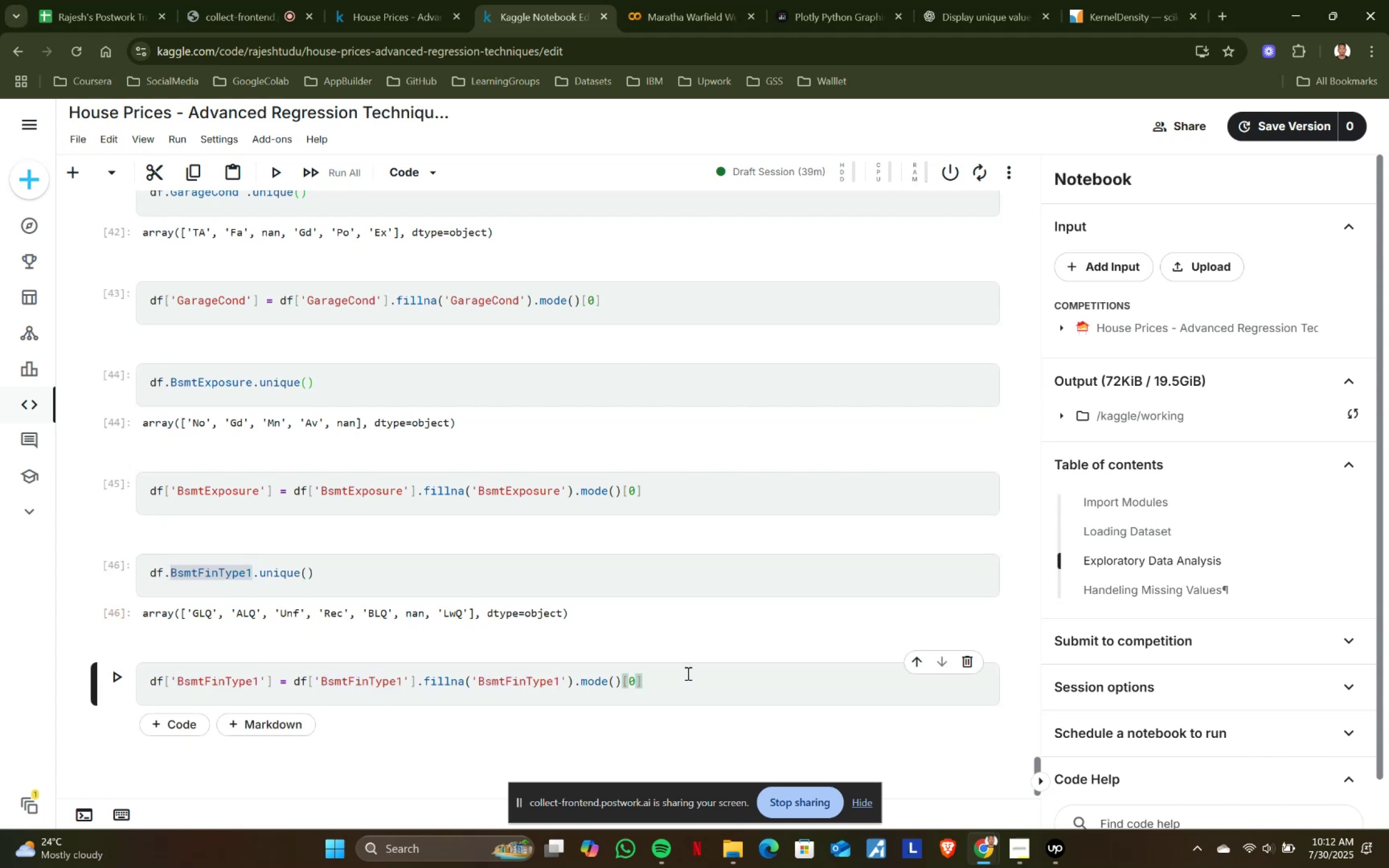 
key(Shift+Enter)
 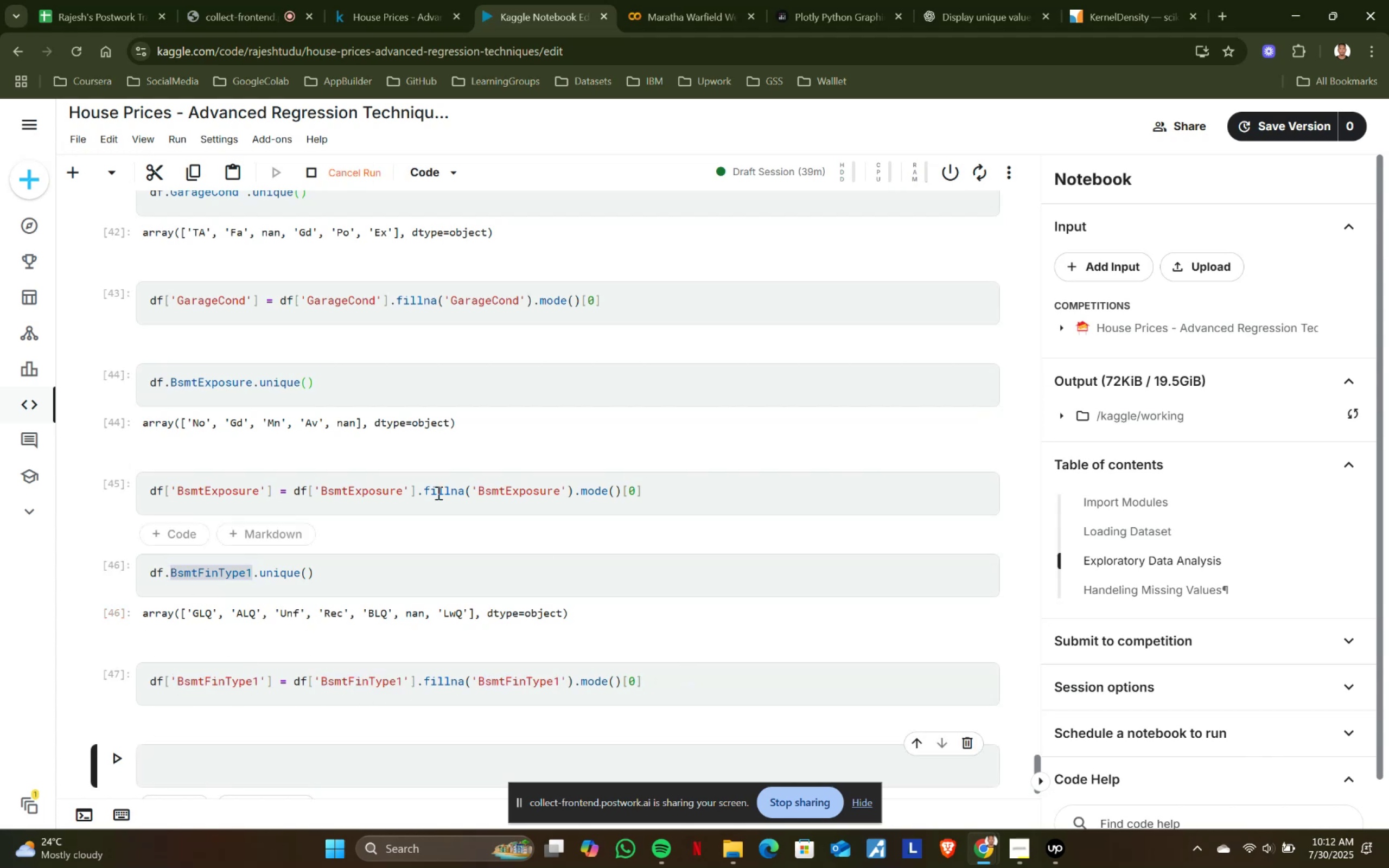 
scroll: coordinate [378, 472], scroll_direction: up, amount: 25.0
 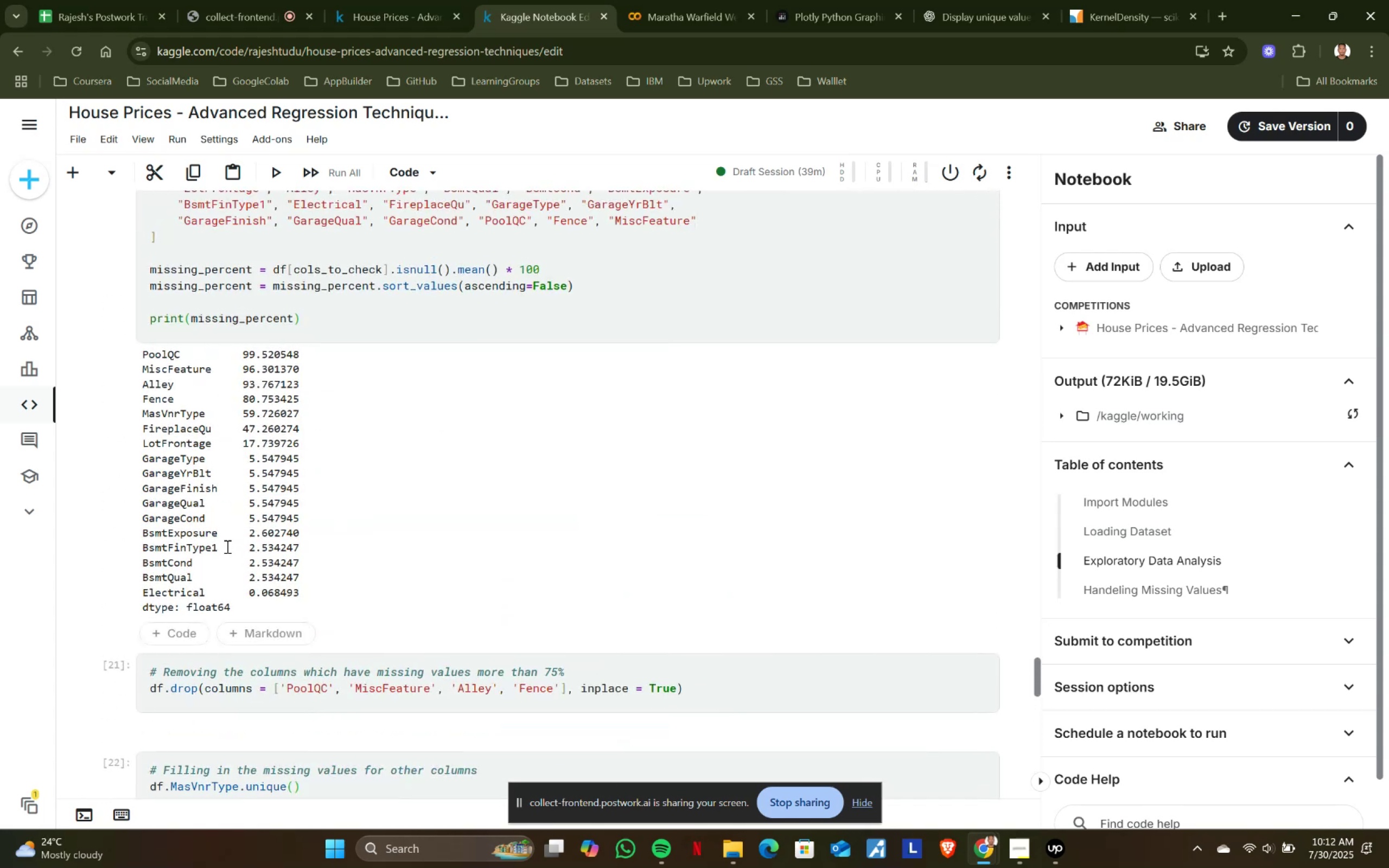 
left_click_drag(start_coordinate=[192, 562], to_coordinate=[142, 566])
 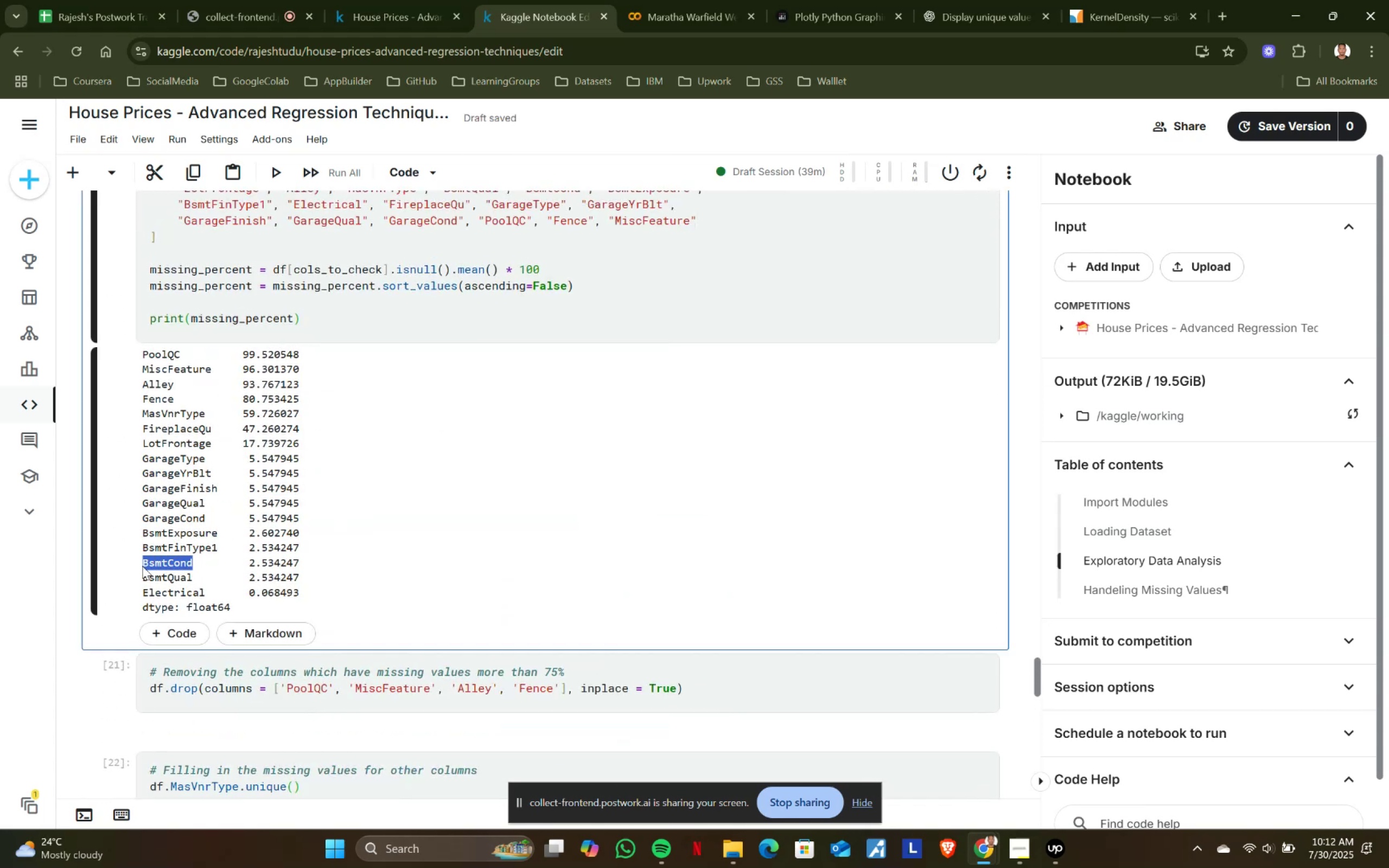 
key(Control+ControlLeft)
 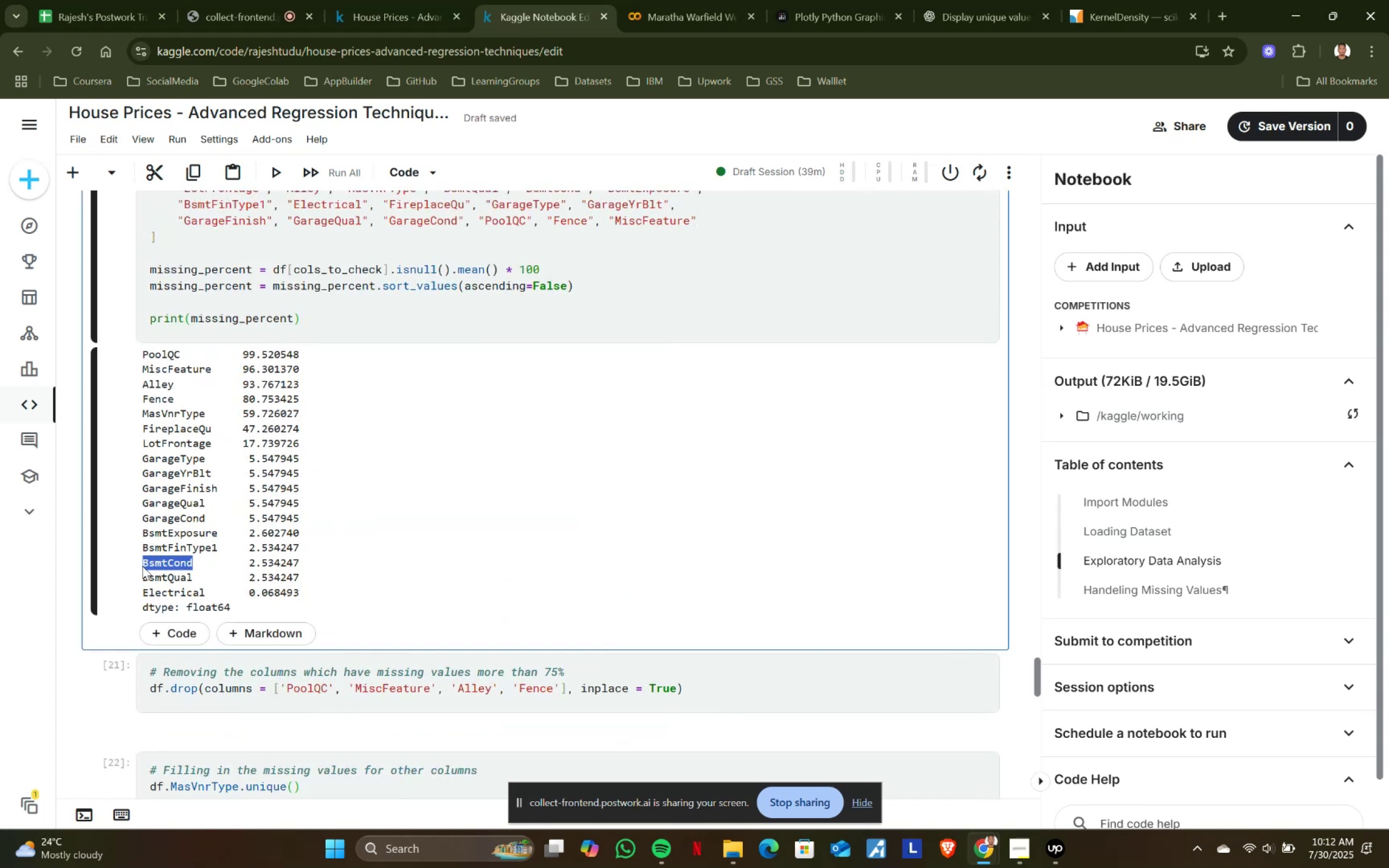 
key(Control+C)
 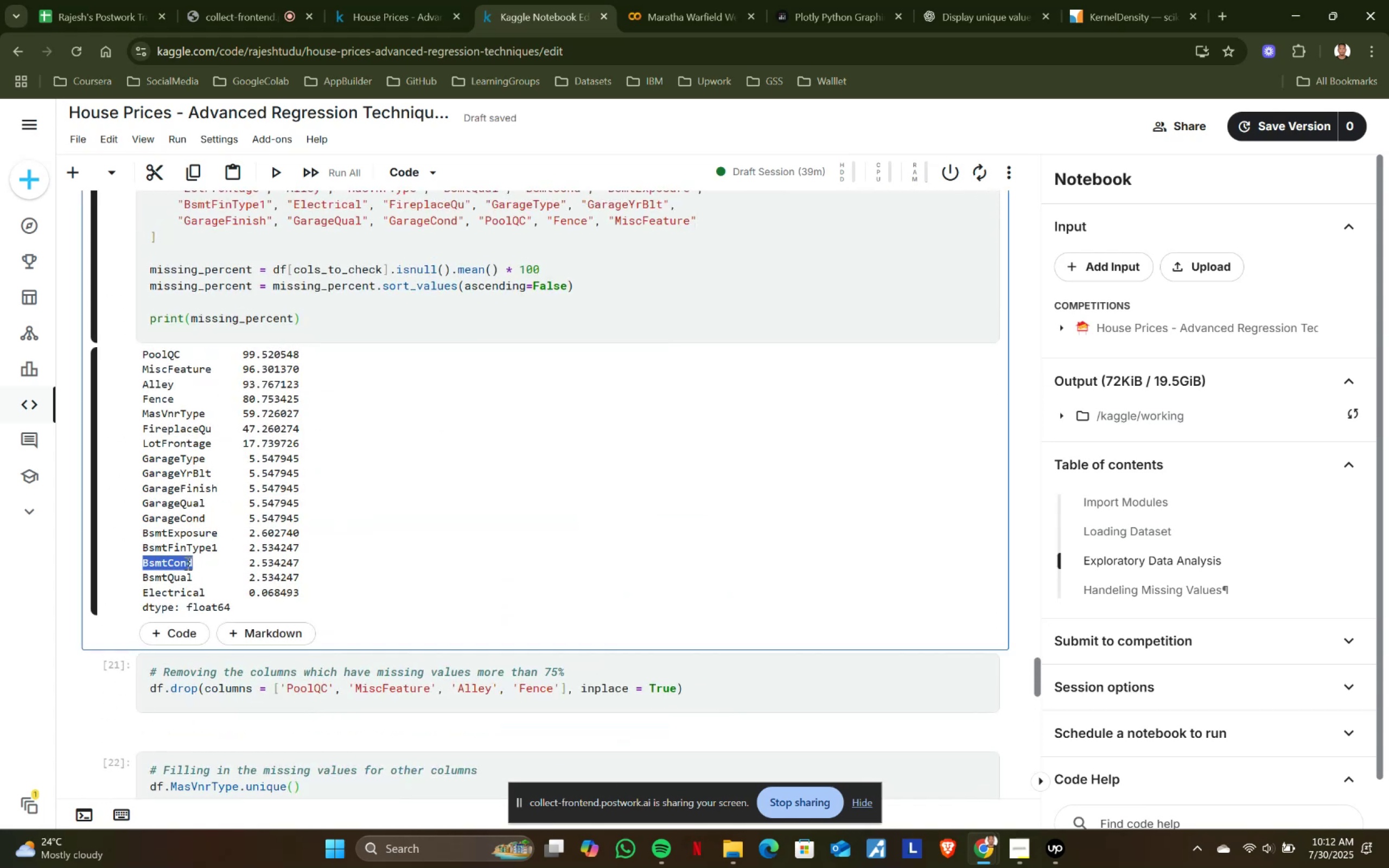 
key(Control+ControlLeft)
 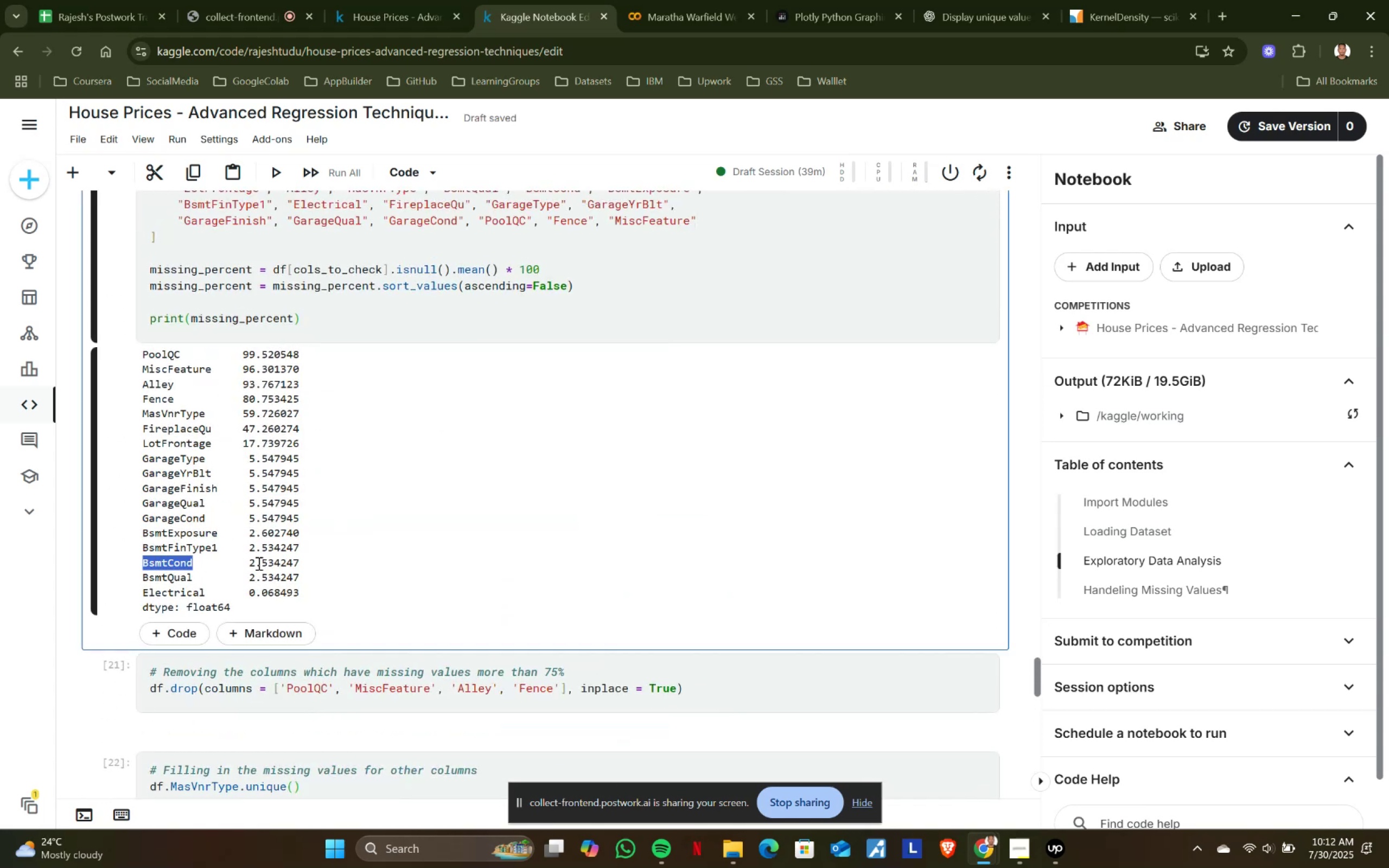 
key(Control+C)
 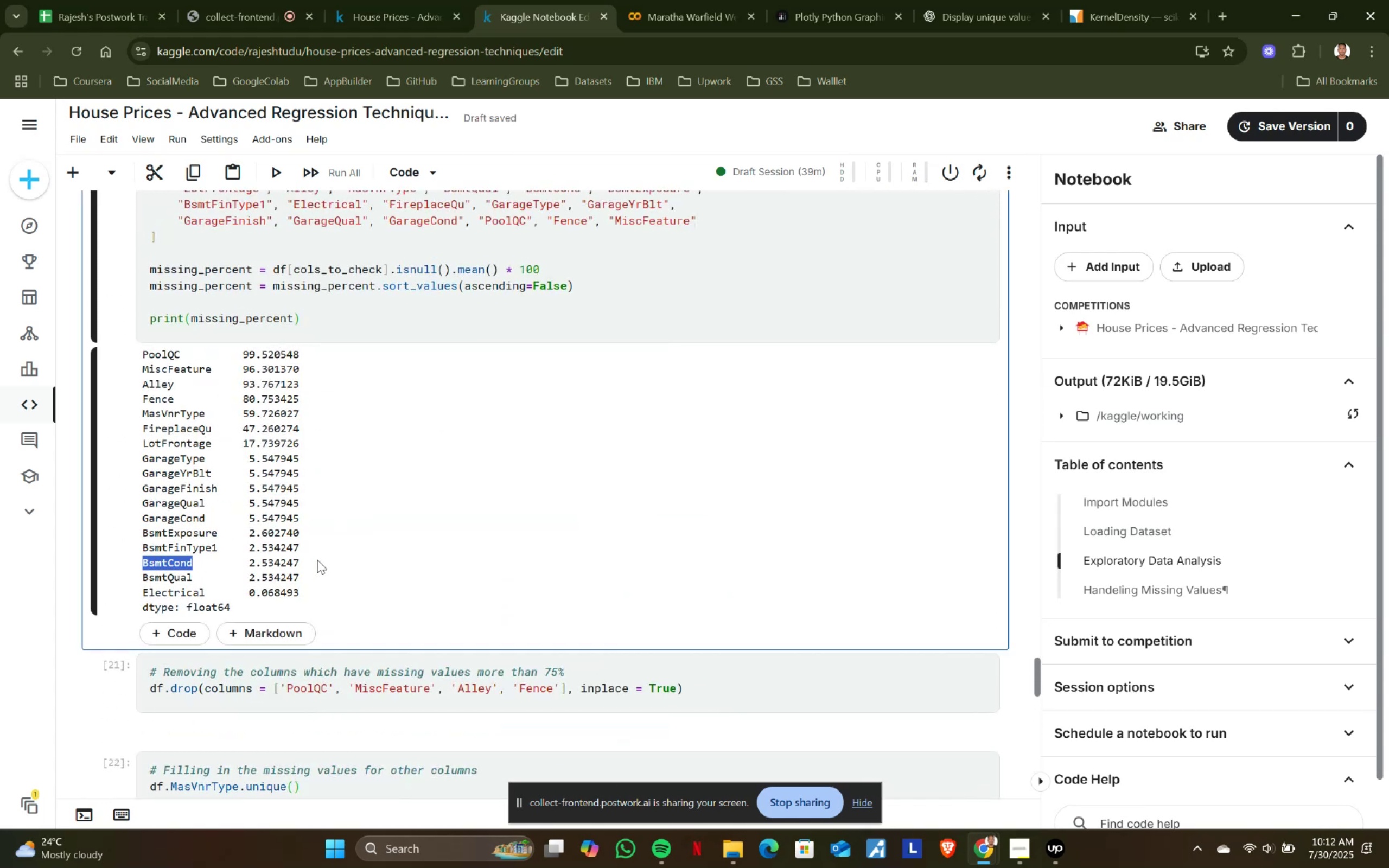 
scroll: coordinate [318, 560], scroll_direction: down, amount: 23.0
 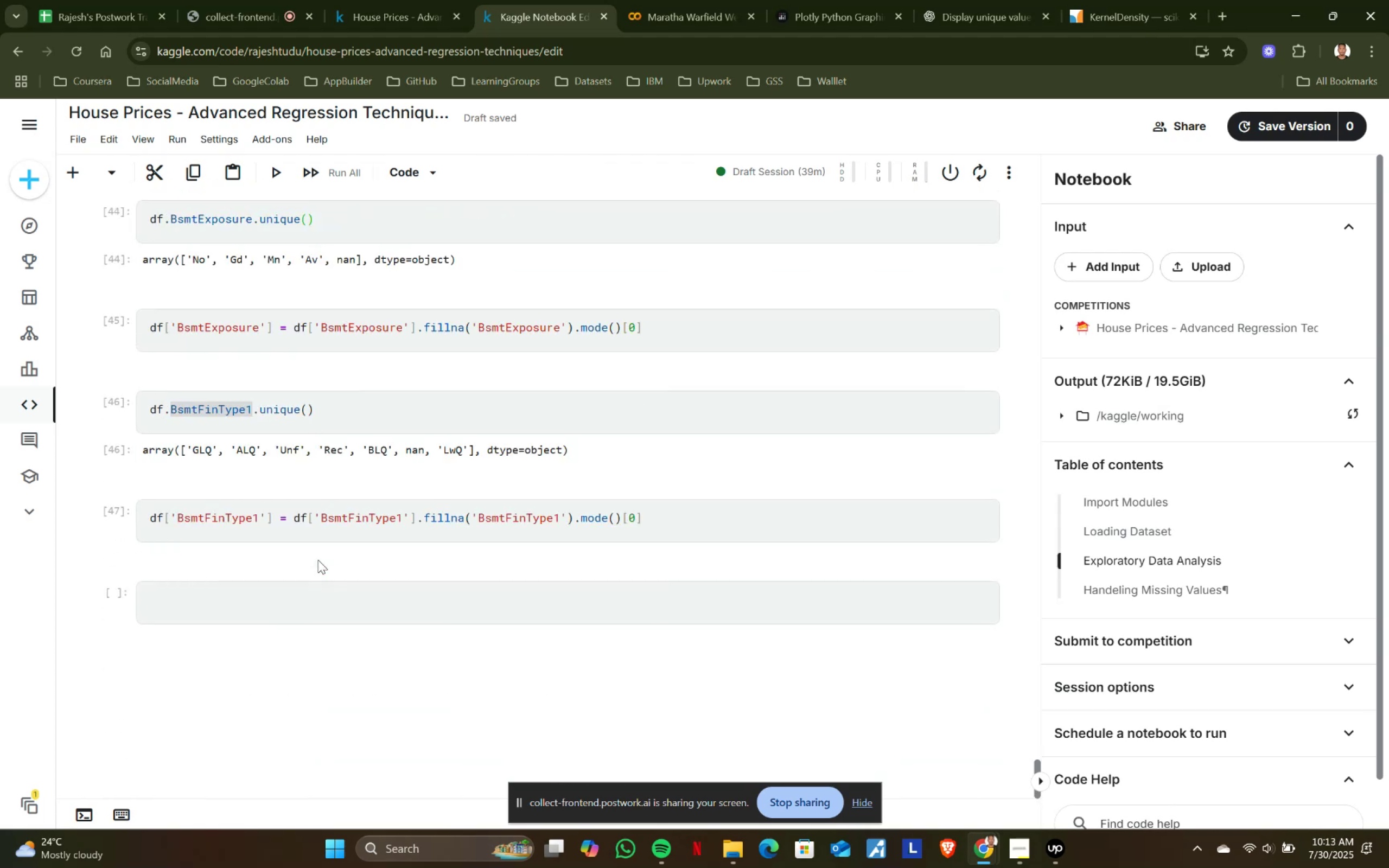 
scroll: coordinate [318, 560], scroll_direction: up, amount: 1.0
 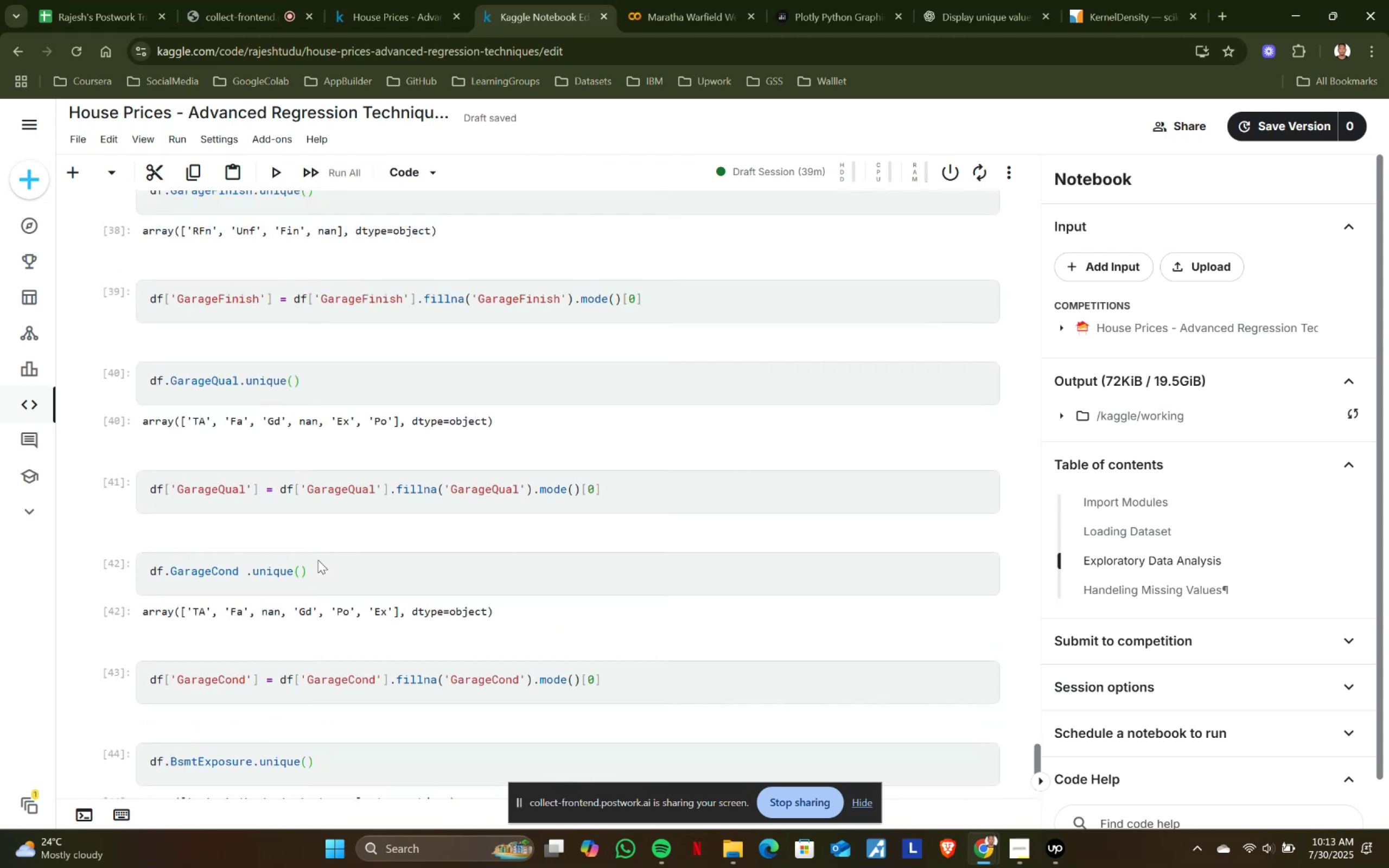 
scroll: coordinate [318, 560], scroll_direction: down, amount: 8.0
 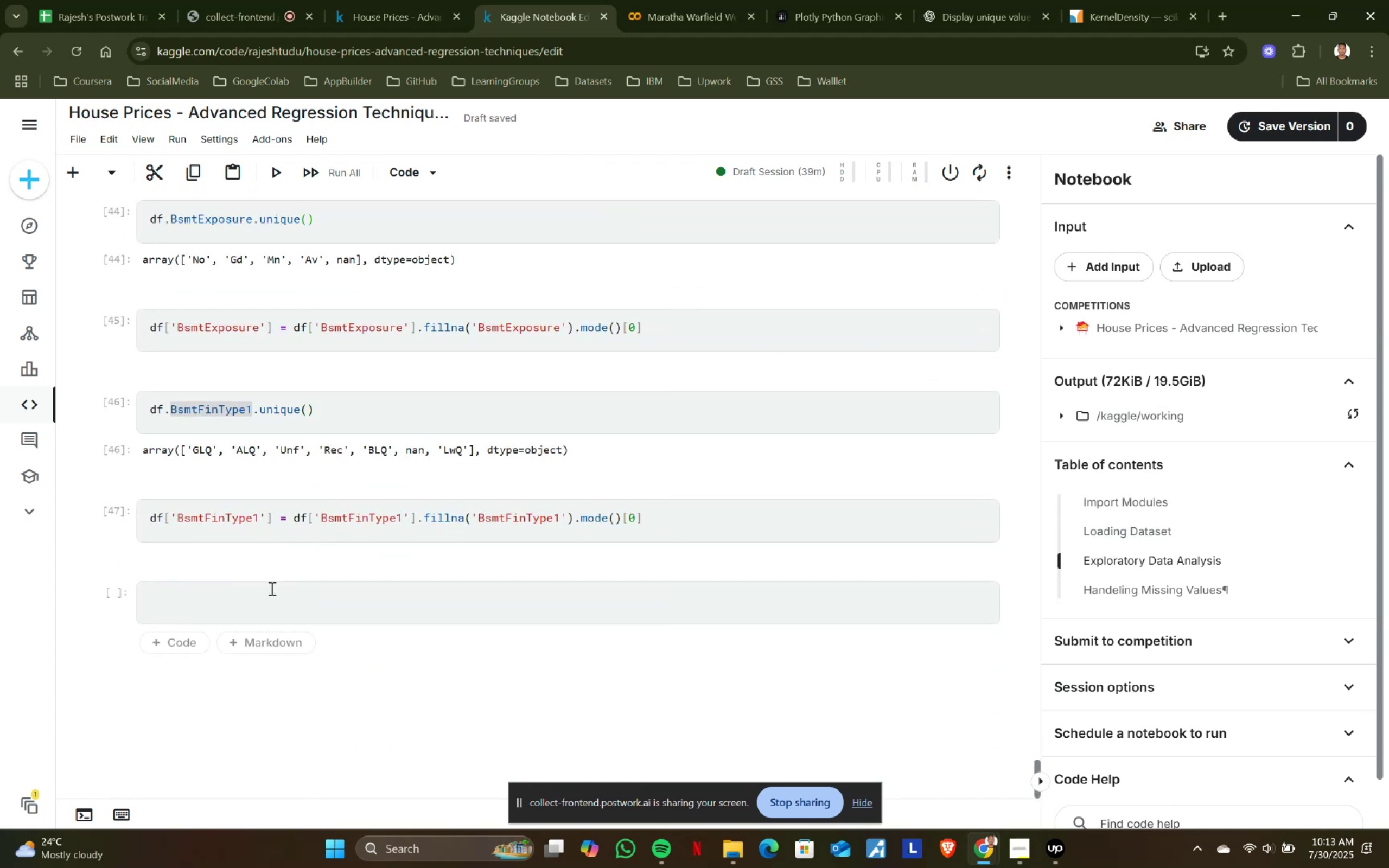 
left_click([259, 602])
 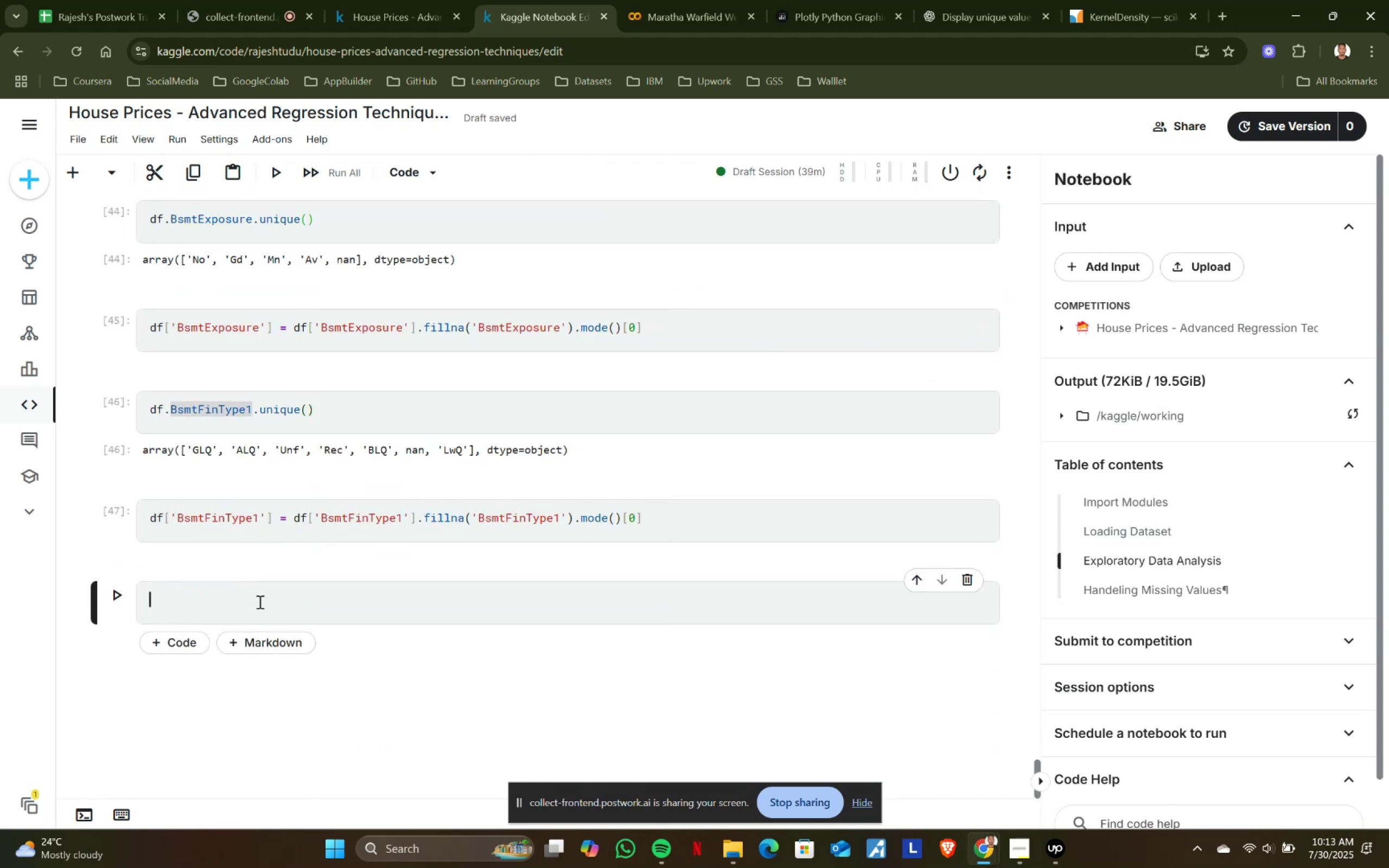 
type(df.)
 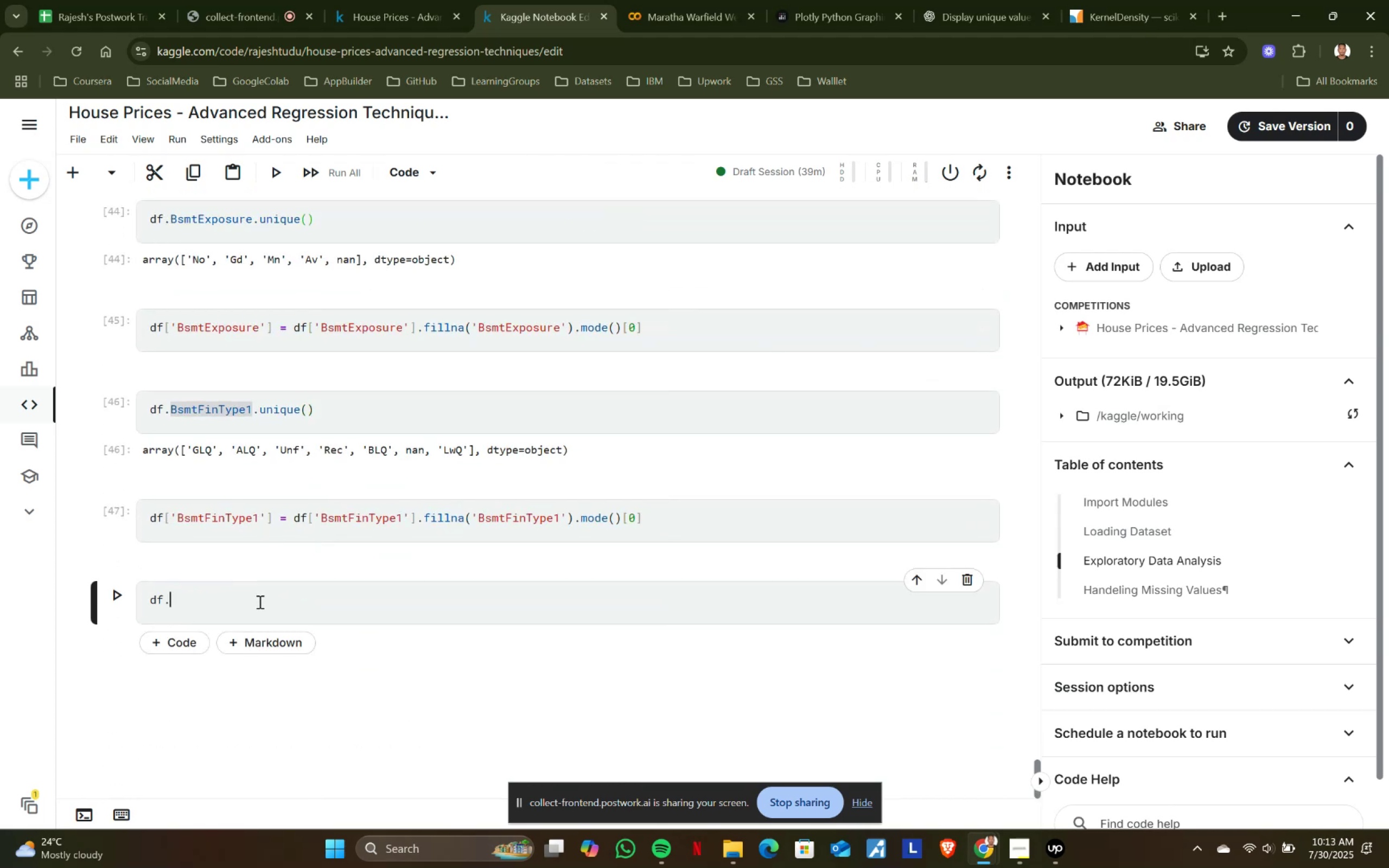 
key(Control+ControlLeft)
 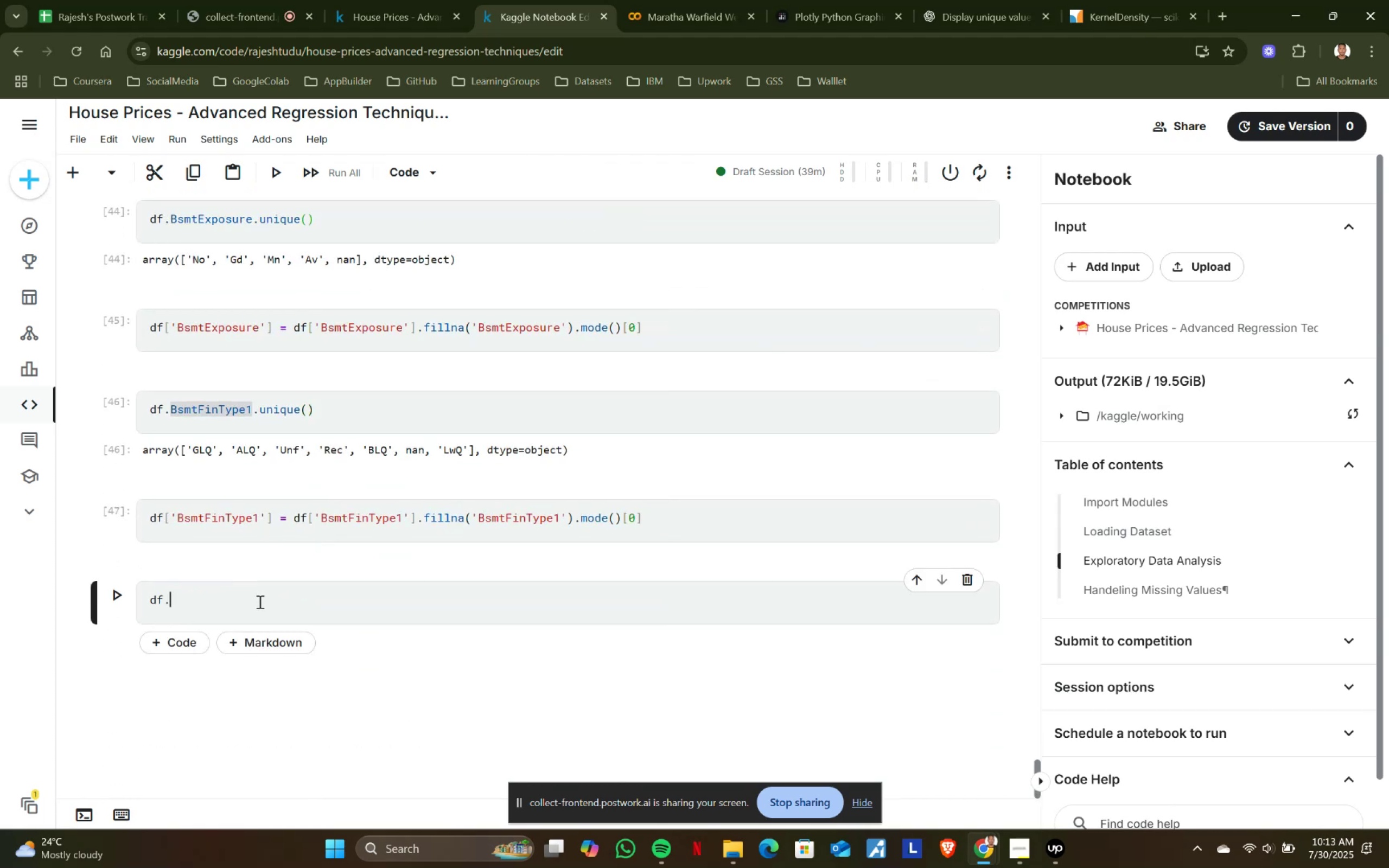 
key(Control+V)
 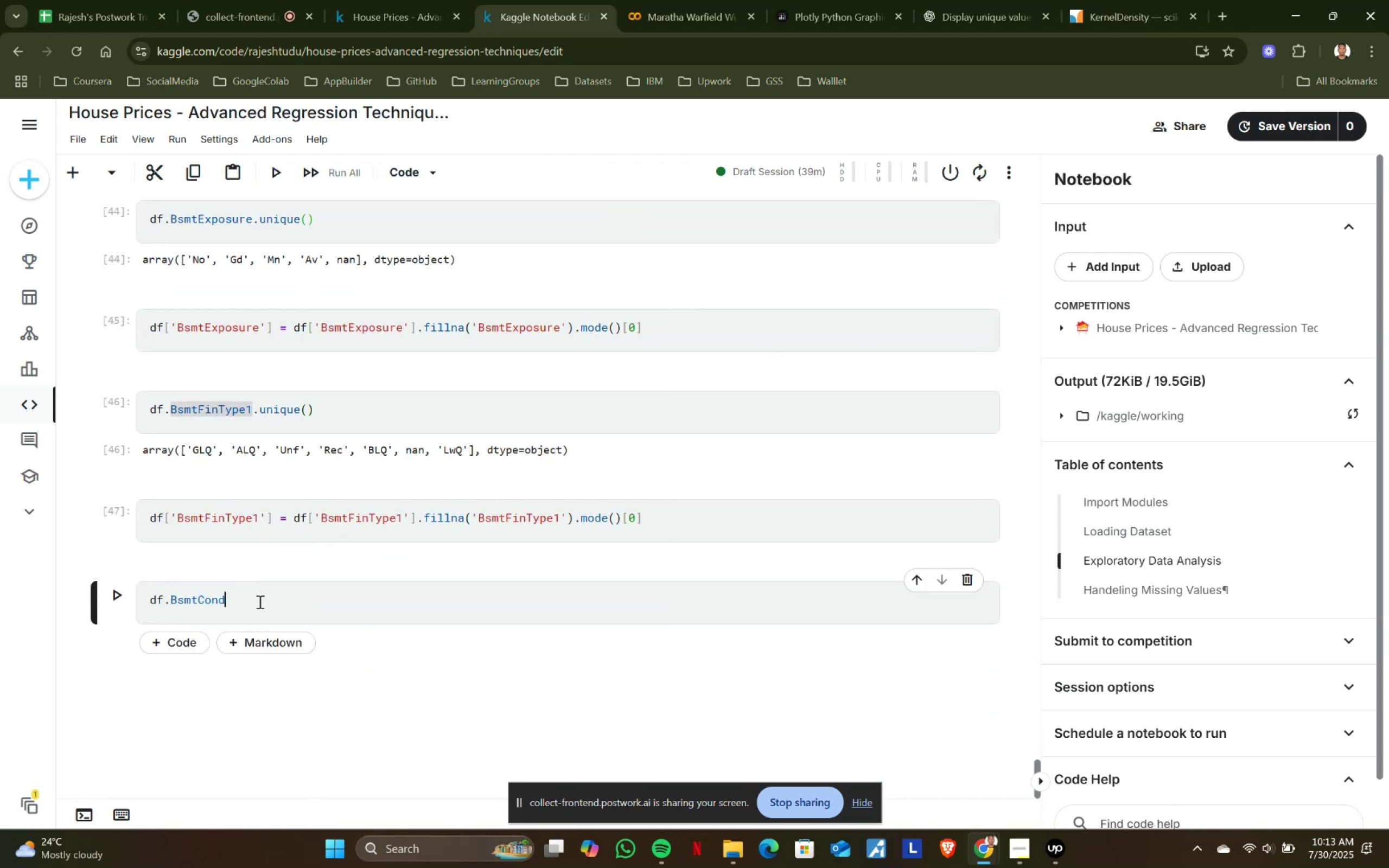 
type(.unique()
 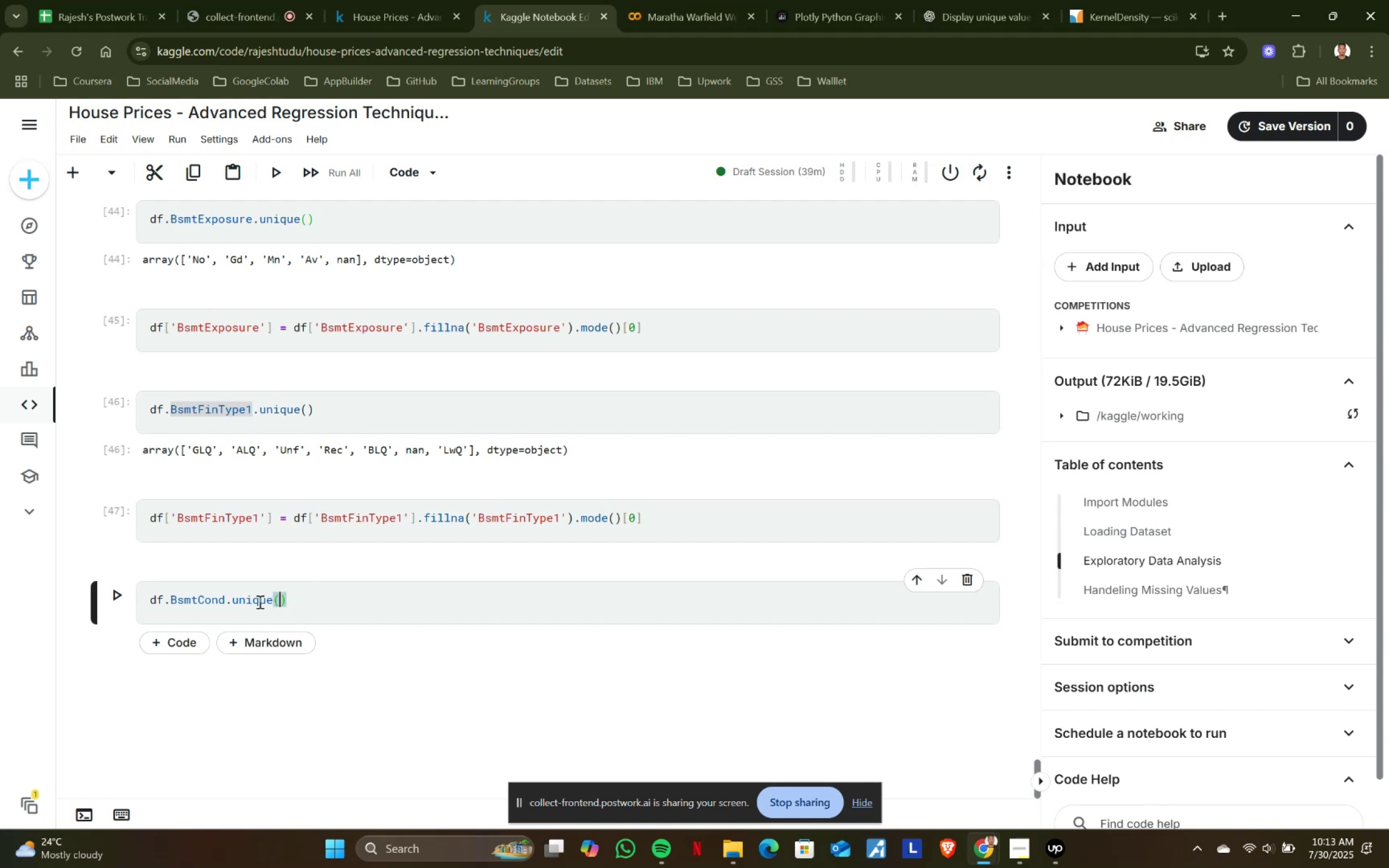 
key(Shift+Enter)
 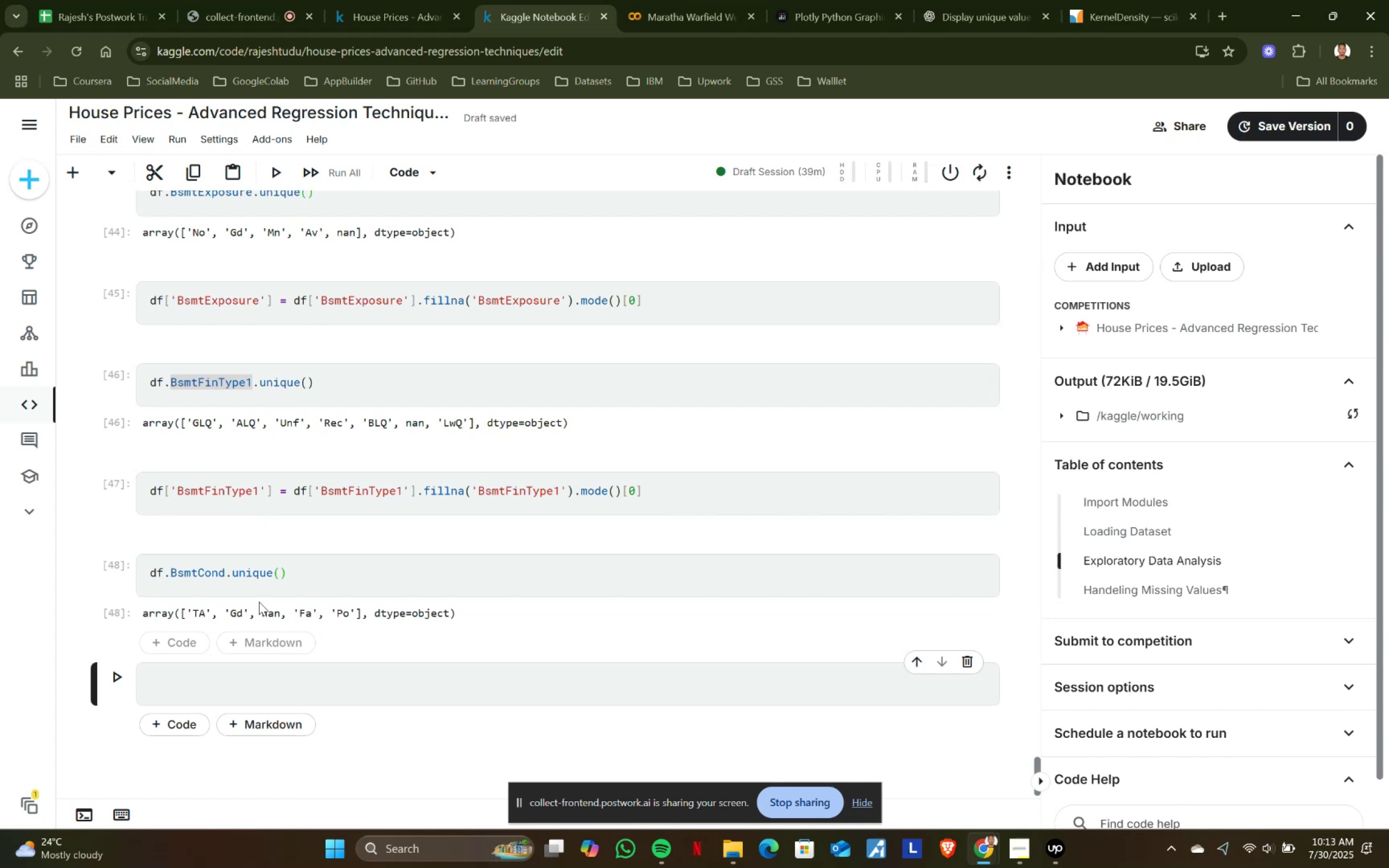 
wait(24.03)
 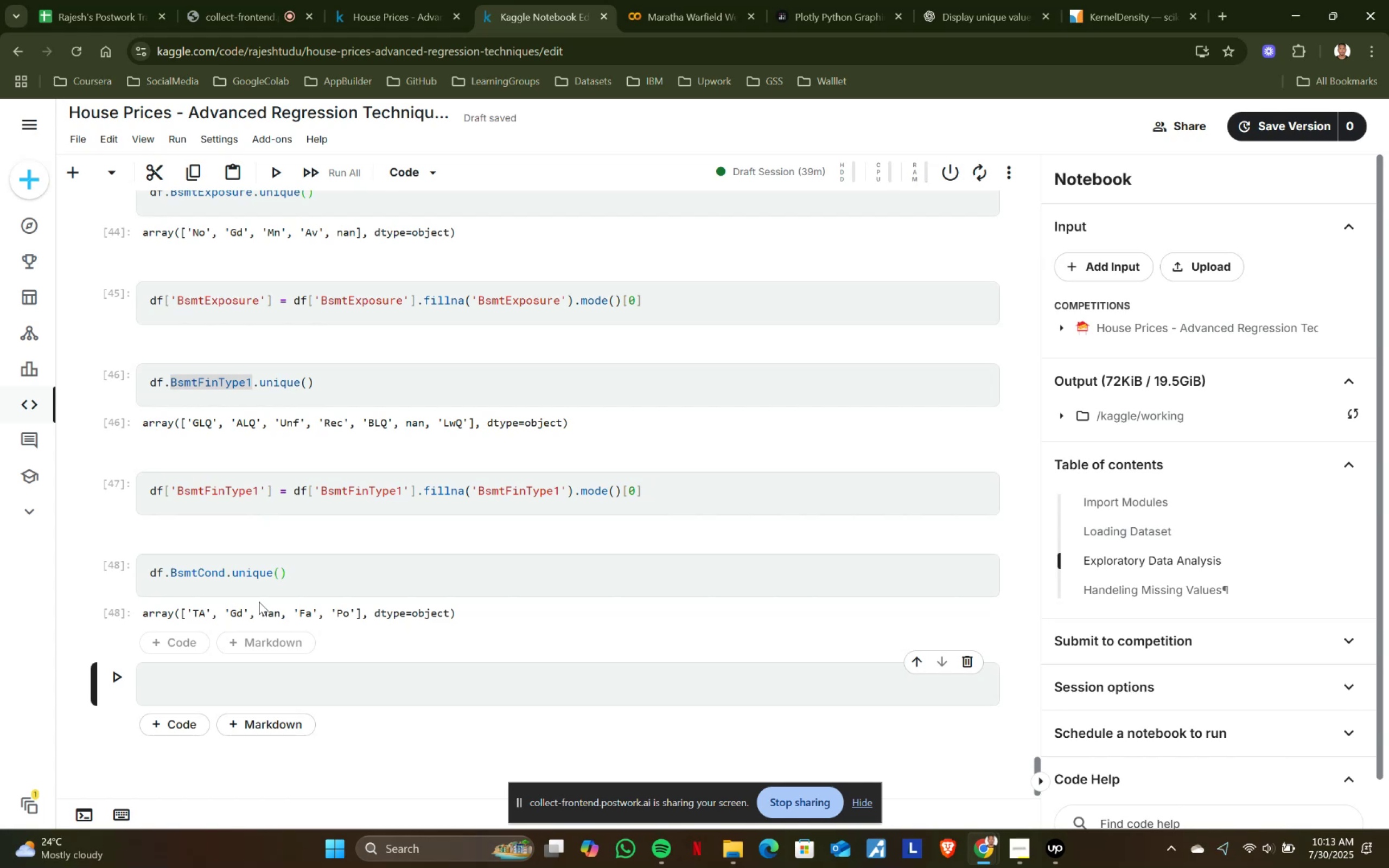 
scroll: coordinate [401, 637], scroll_direction: none, amount: 0.0
 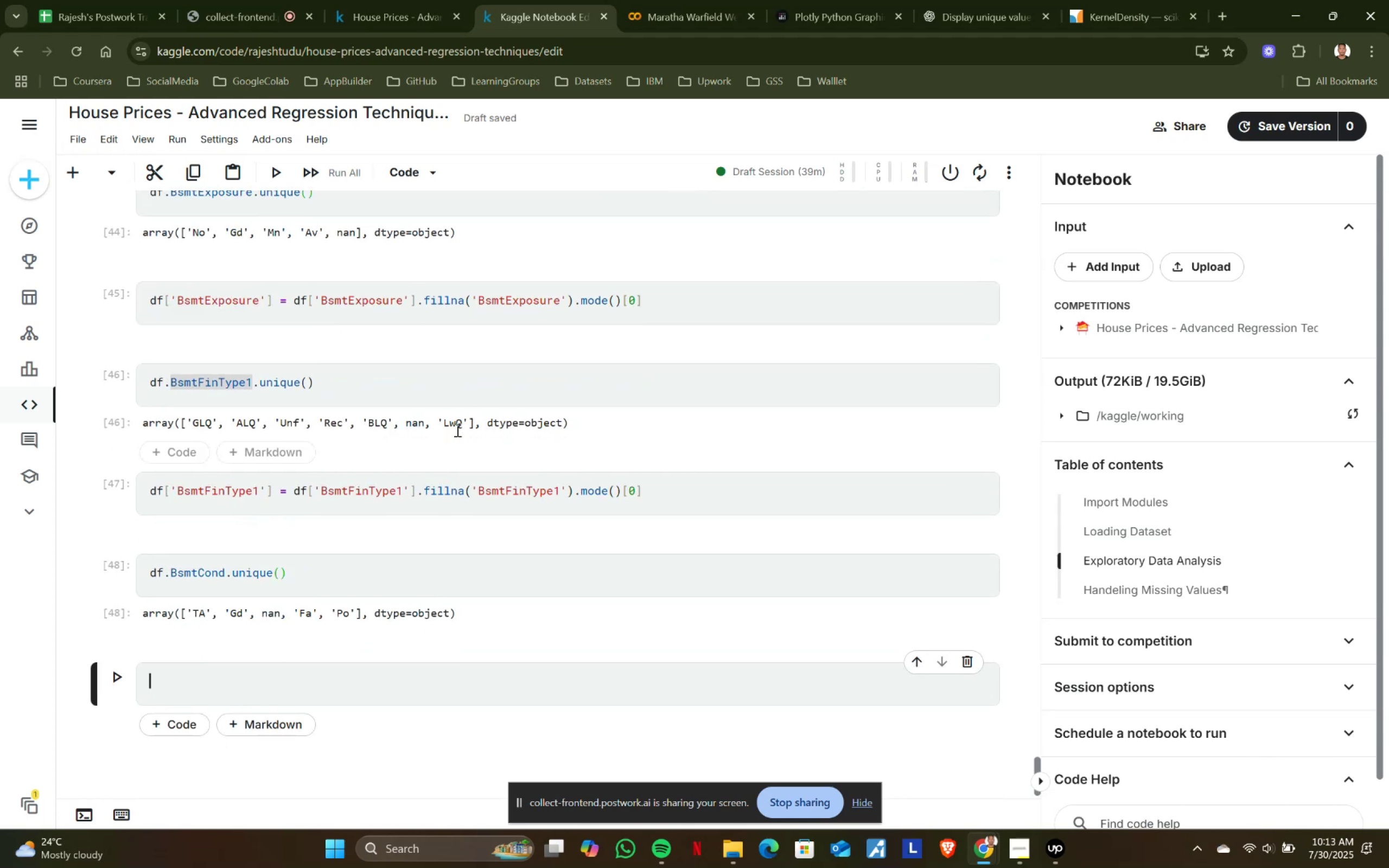 
left_click([687, 495])
 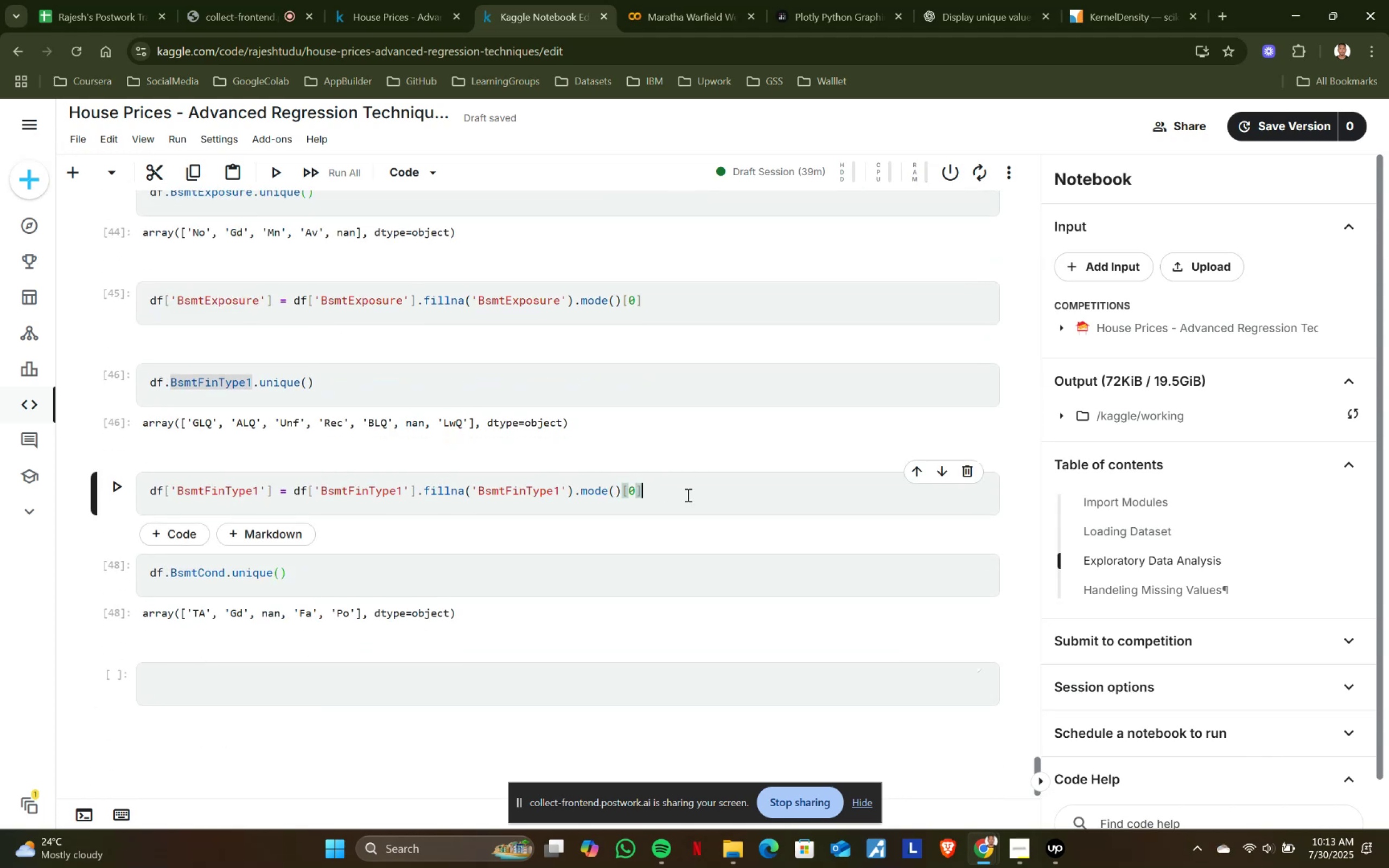 
key(Control+ControlLeft)
 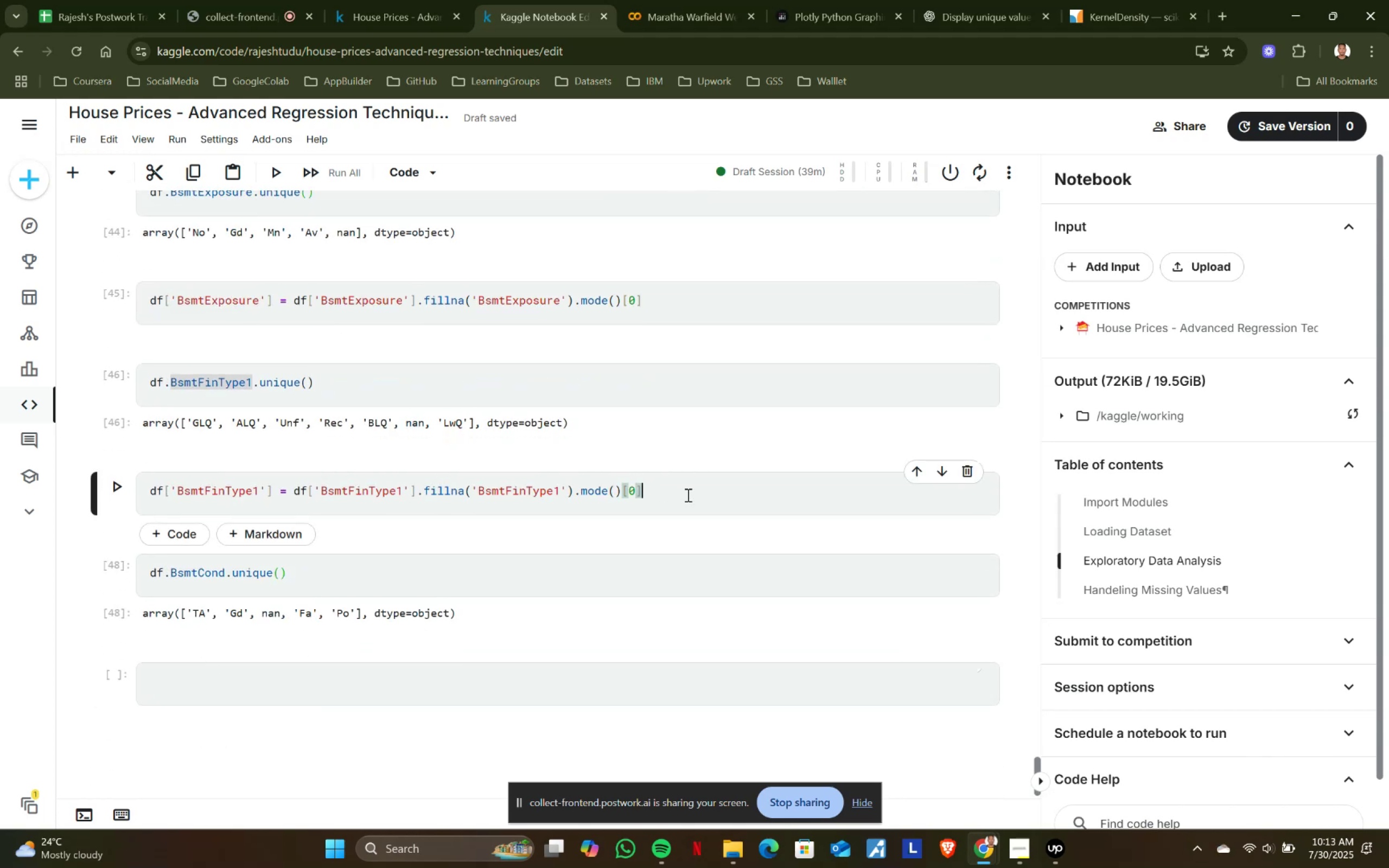 
key(Control+A)
 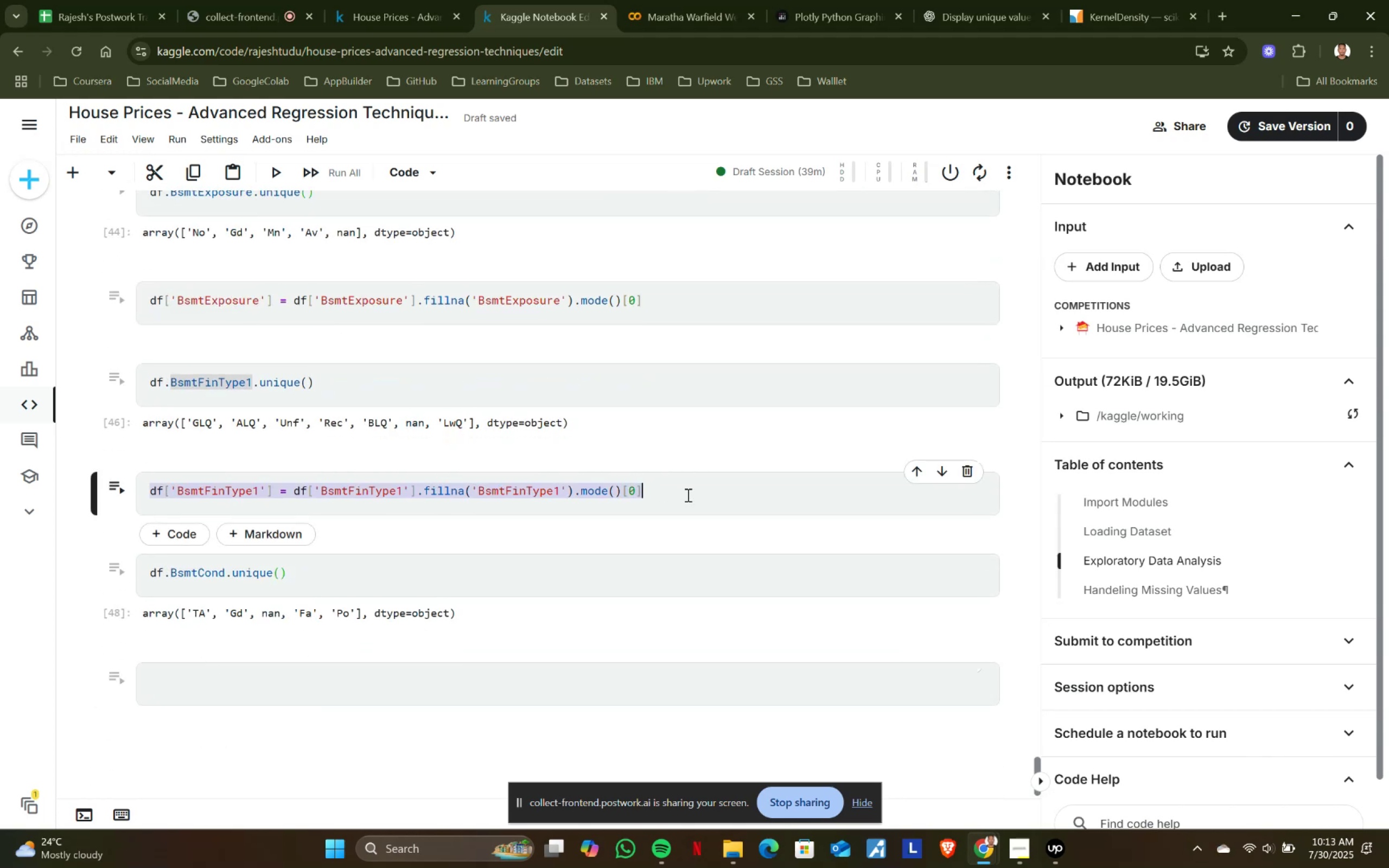 
key(Control+ControlLeft)
 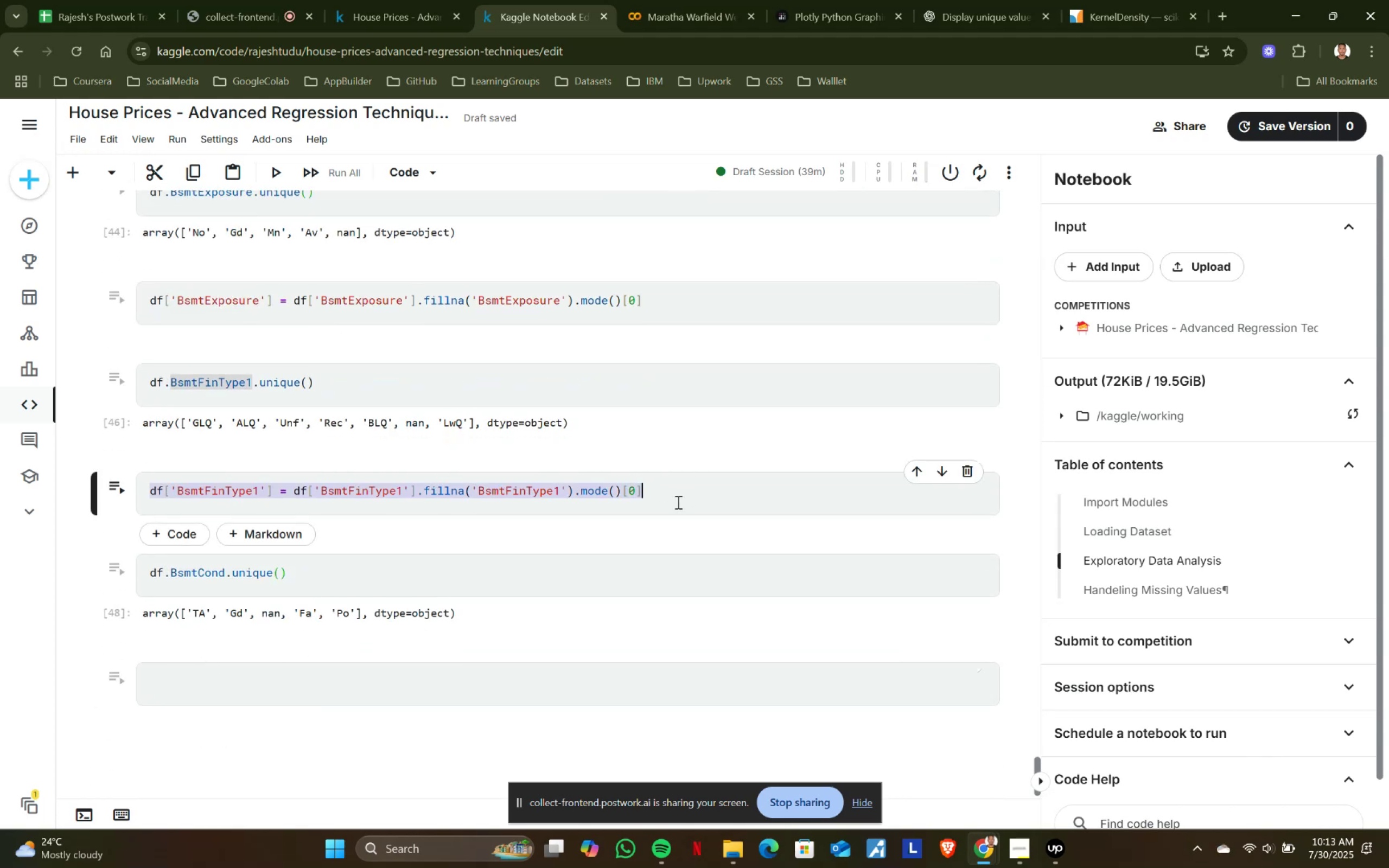 
key(Control+C)
 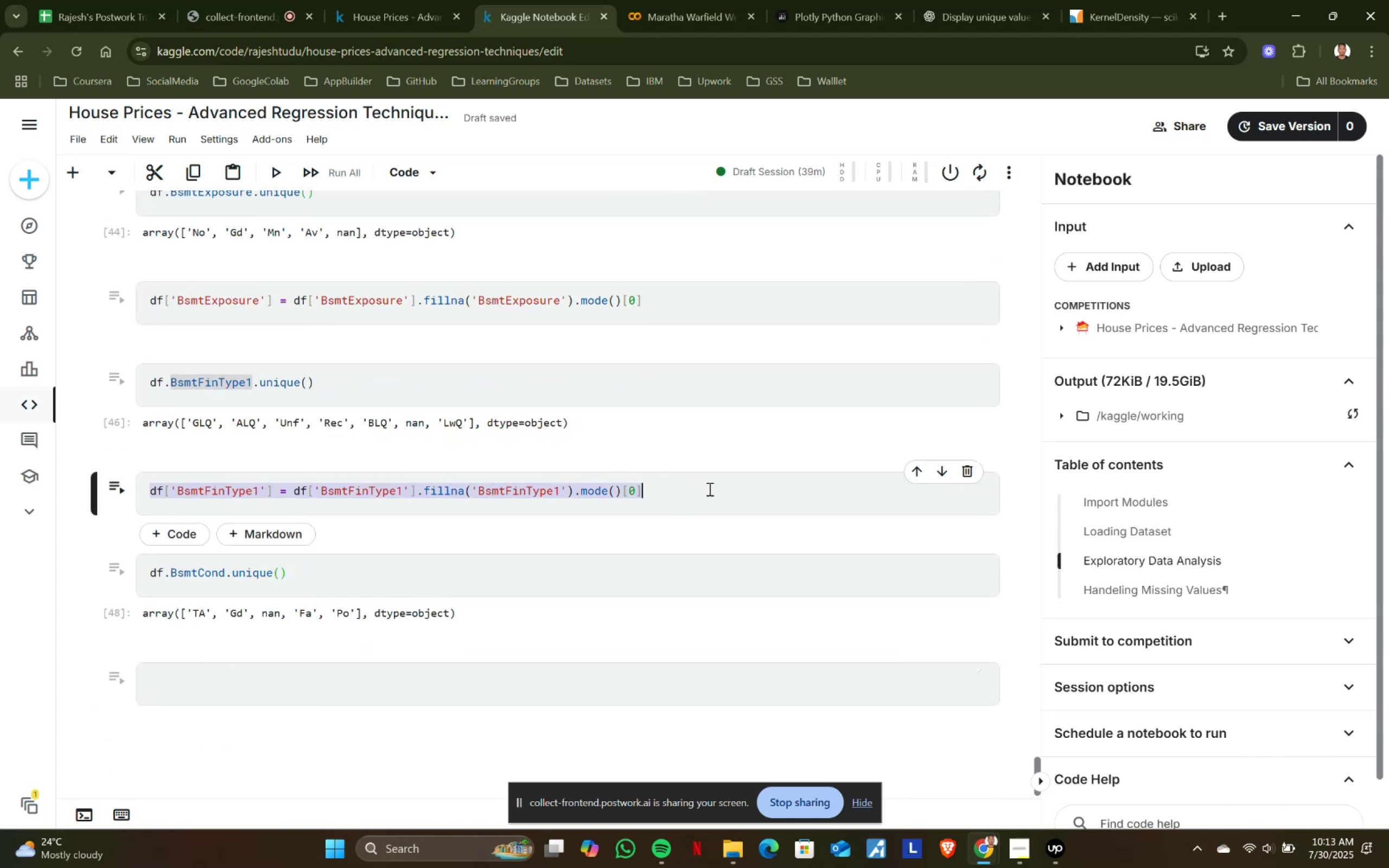 
left_click([709, 489])
 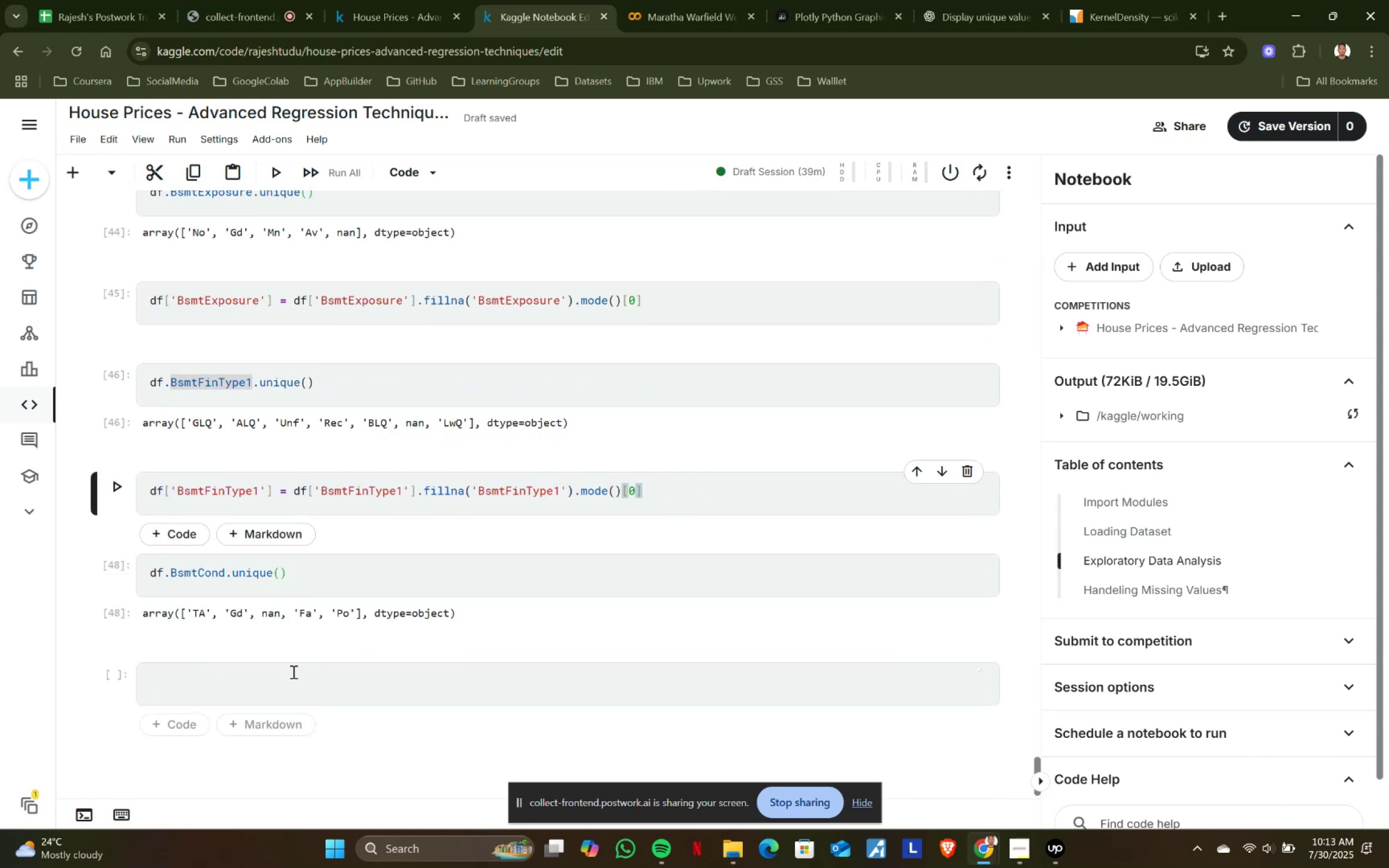 
left_click([274, 688])
 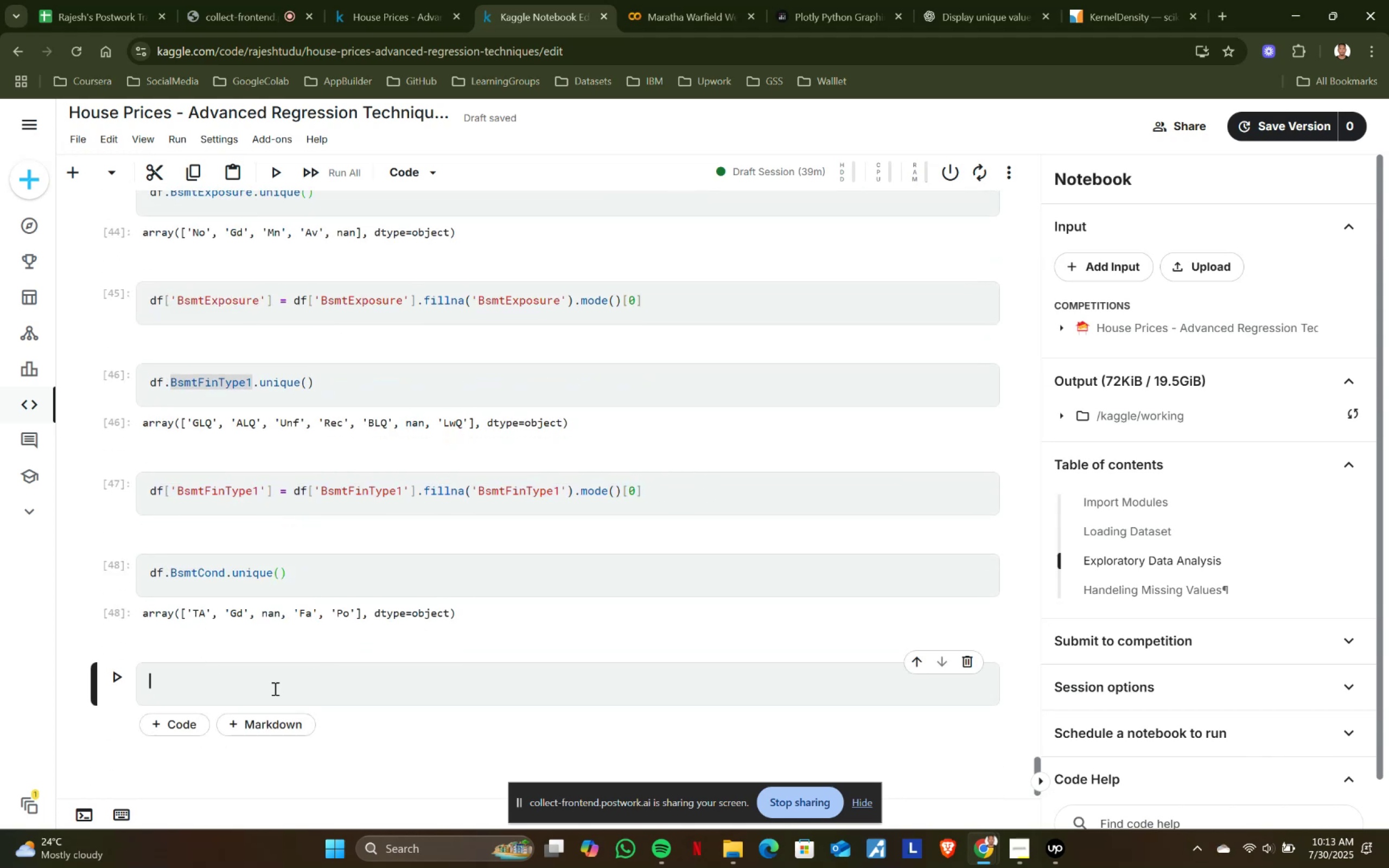 
key(Control+ControlLeft)
 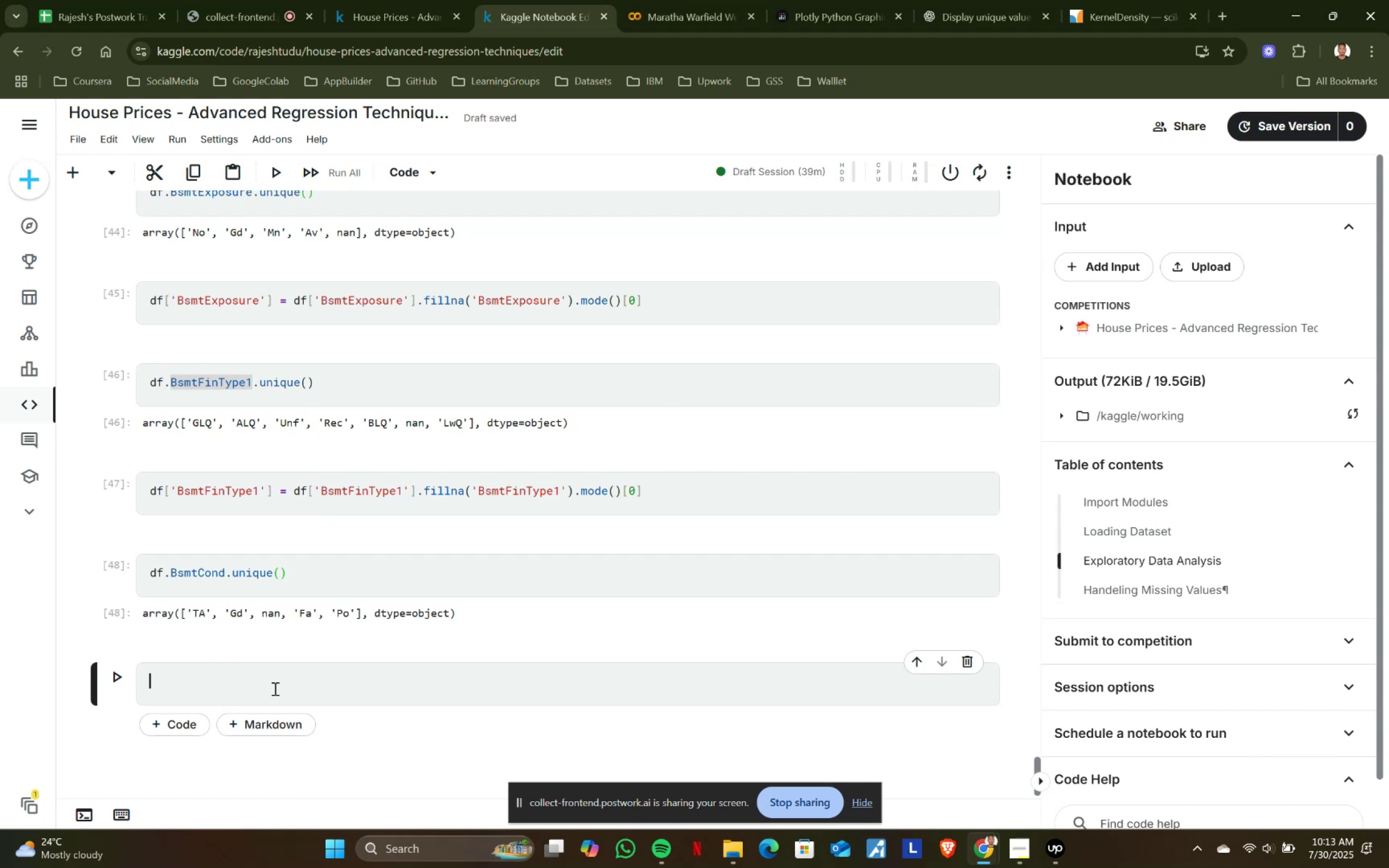 
key(Control+V)
 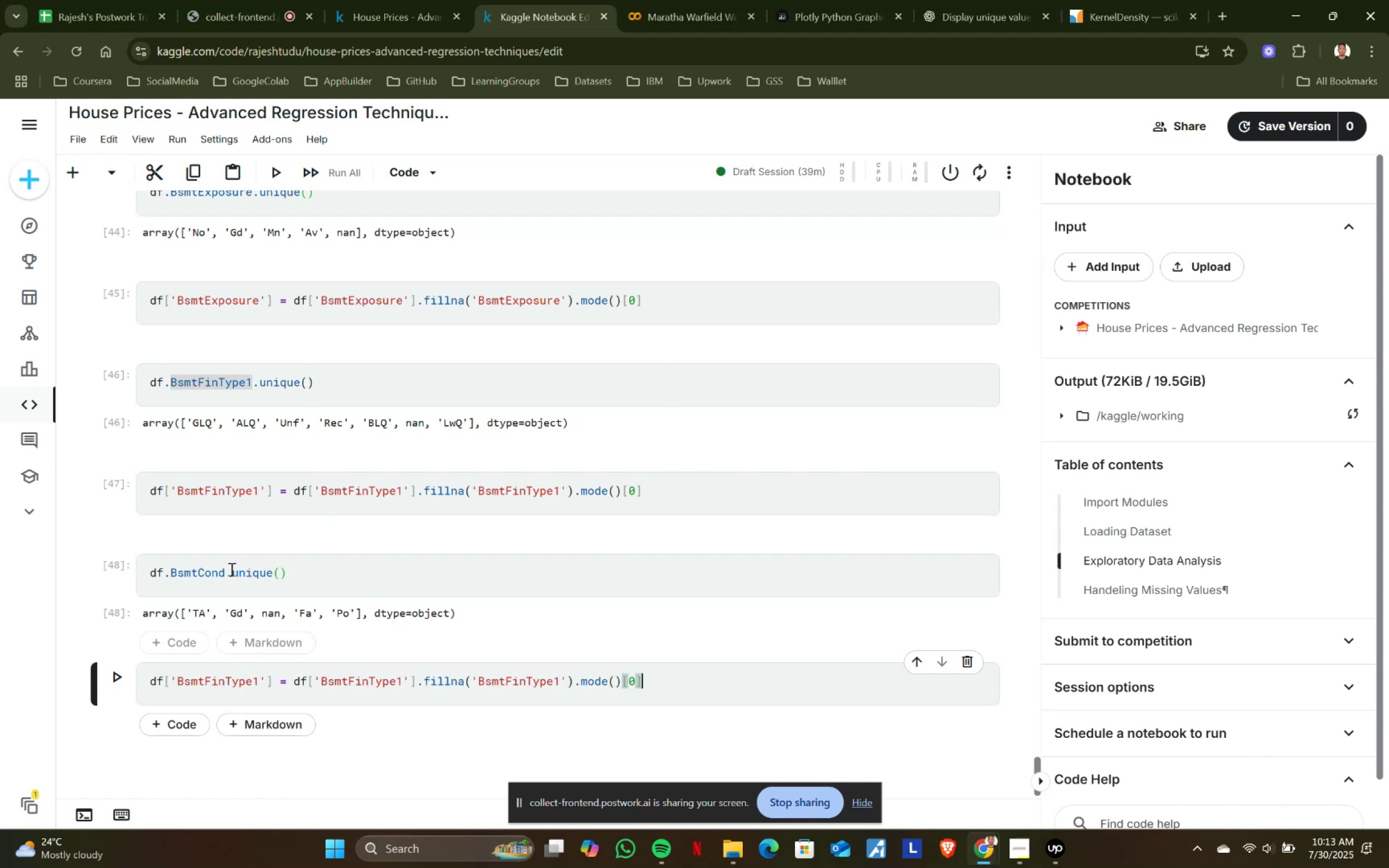 
left_click([225, 569])
 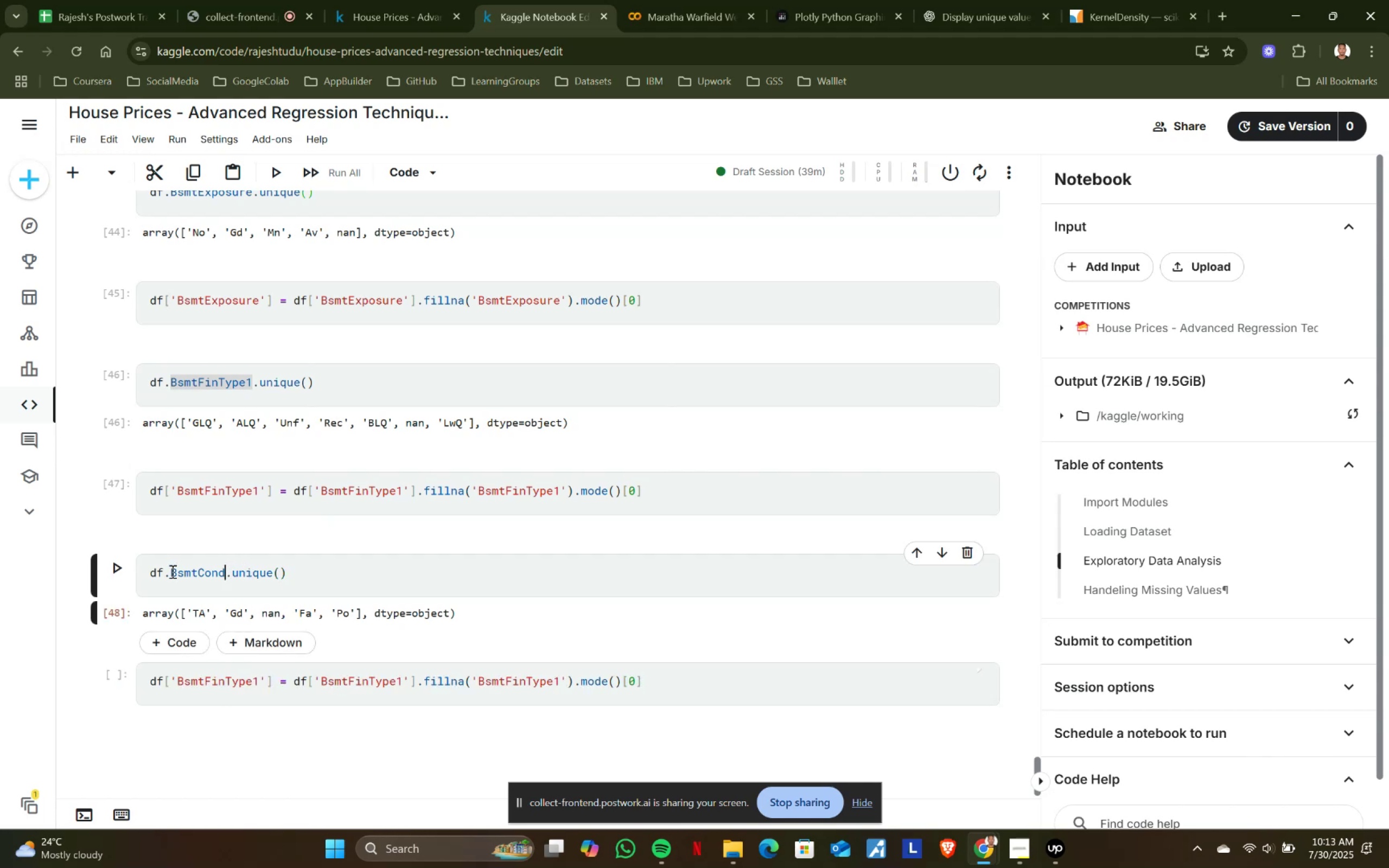 
hold_key(key=ShiftLeft, duration=0.72)
left_click([171, 570])
 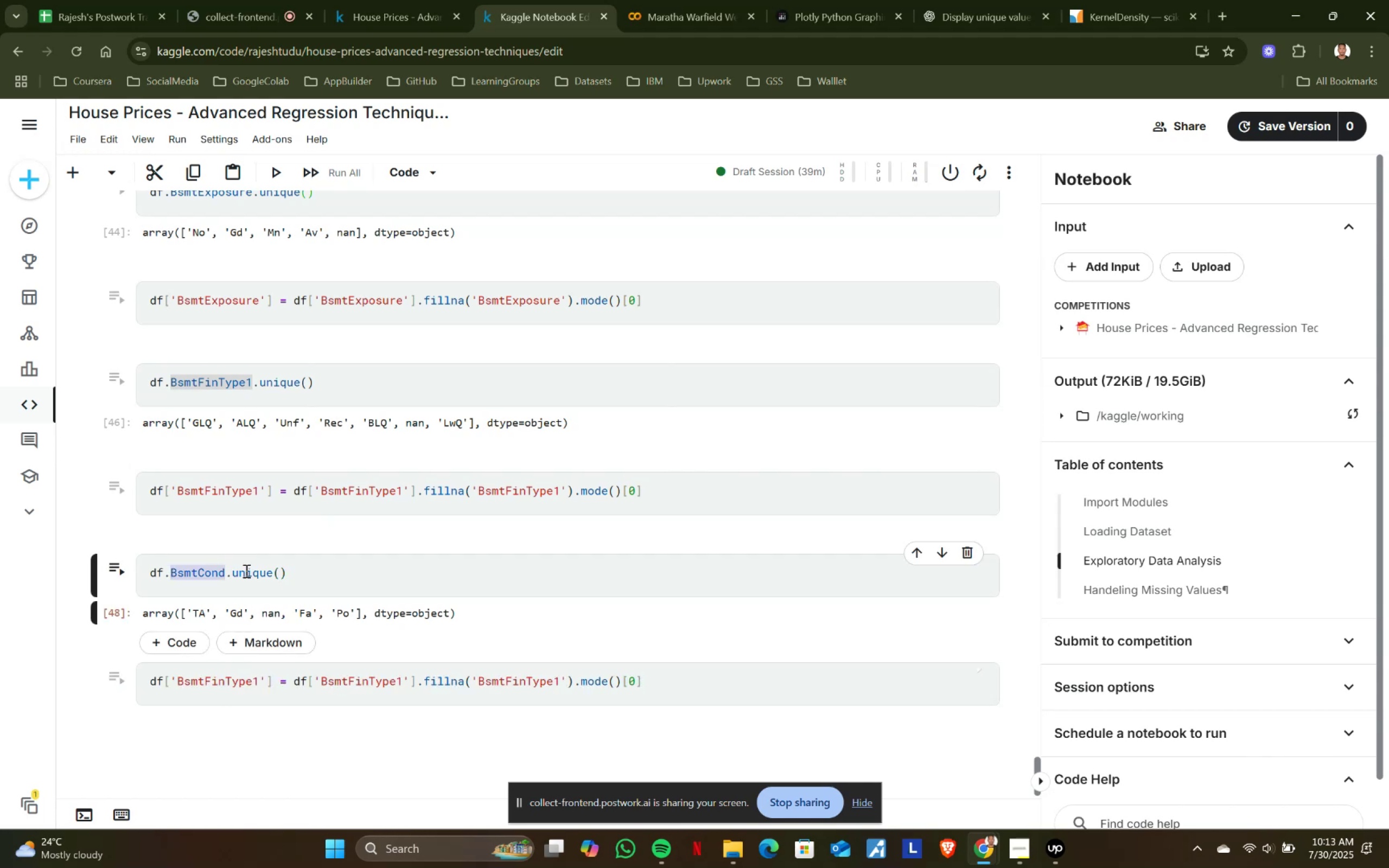 
key(Control+C)
 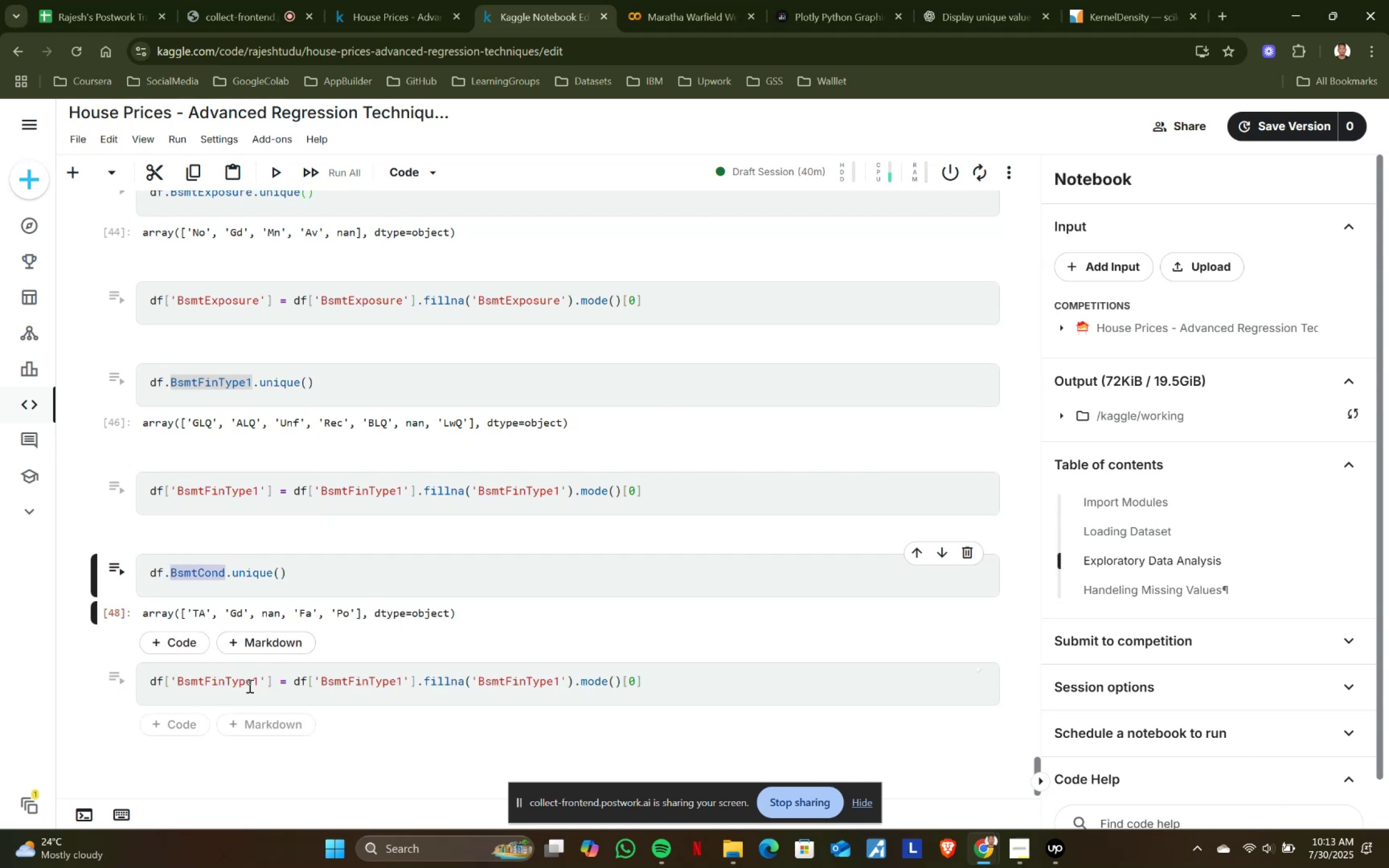 
left_click([258, 679])
 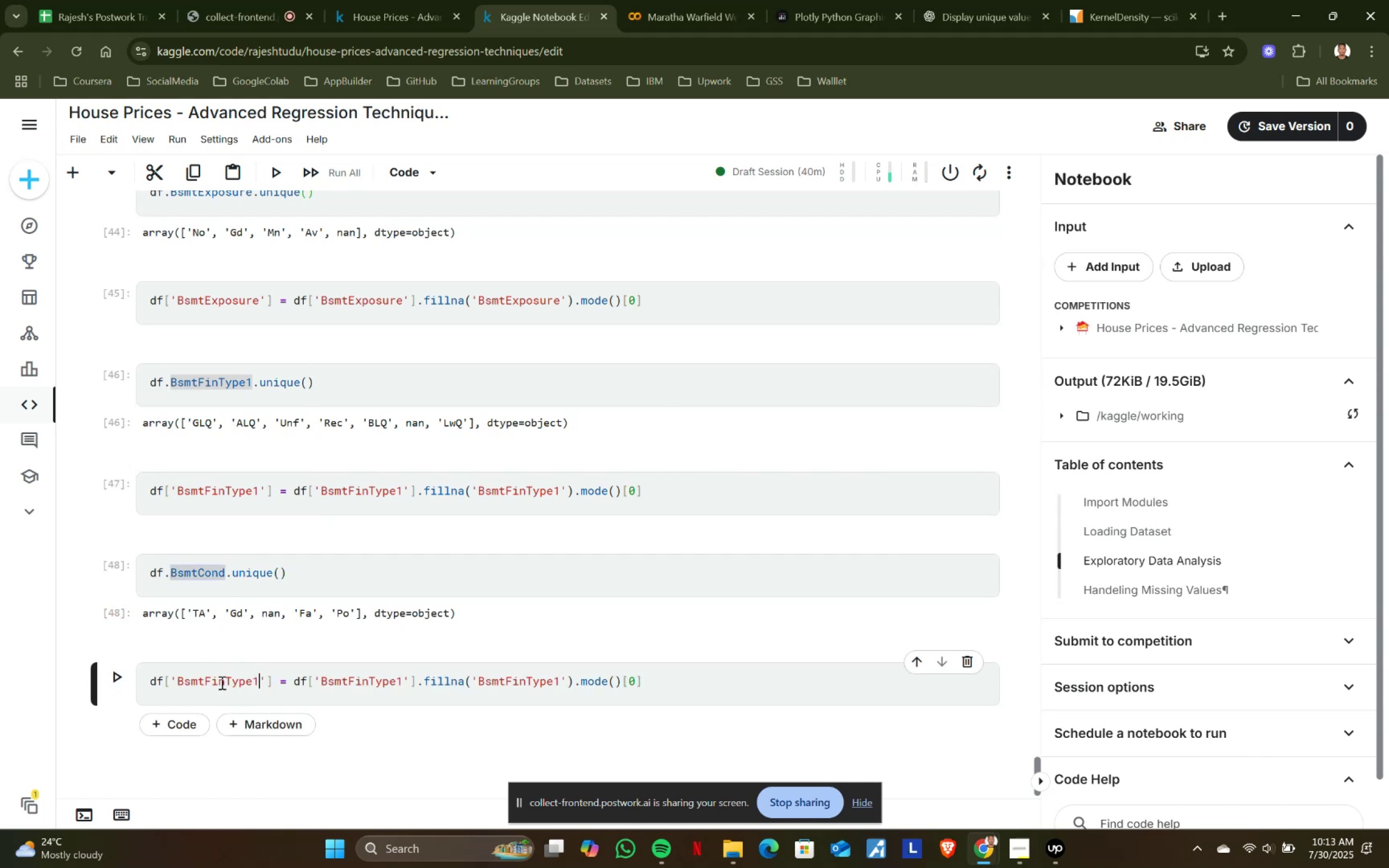 
hold_key(key=ShiftLeft, duration=0.93)
left_click([180, 676])
 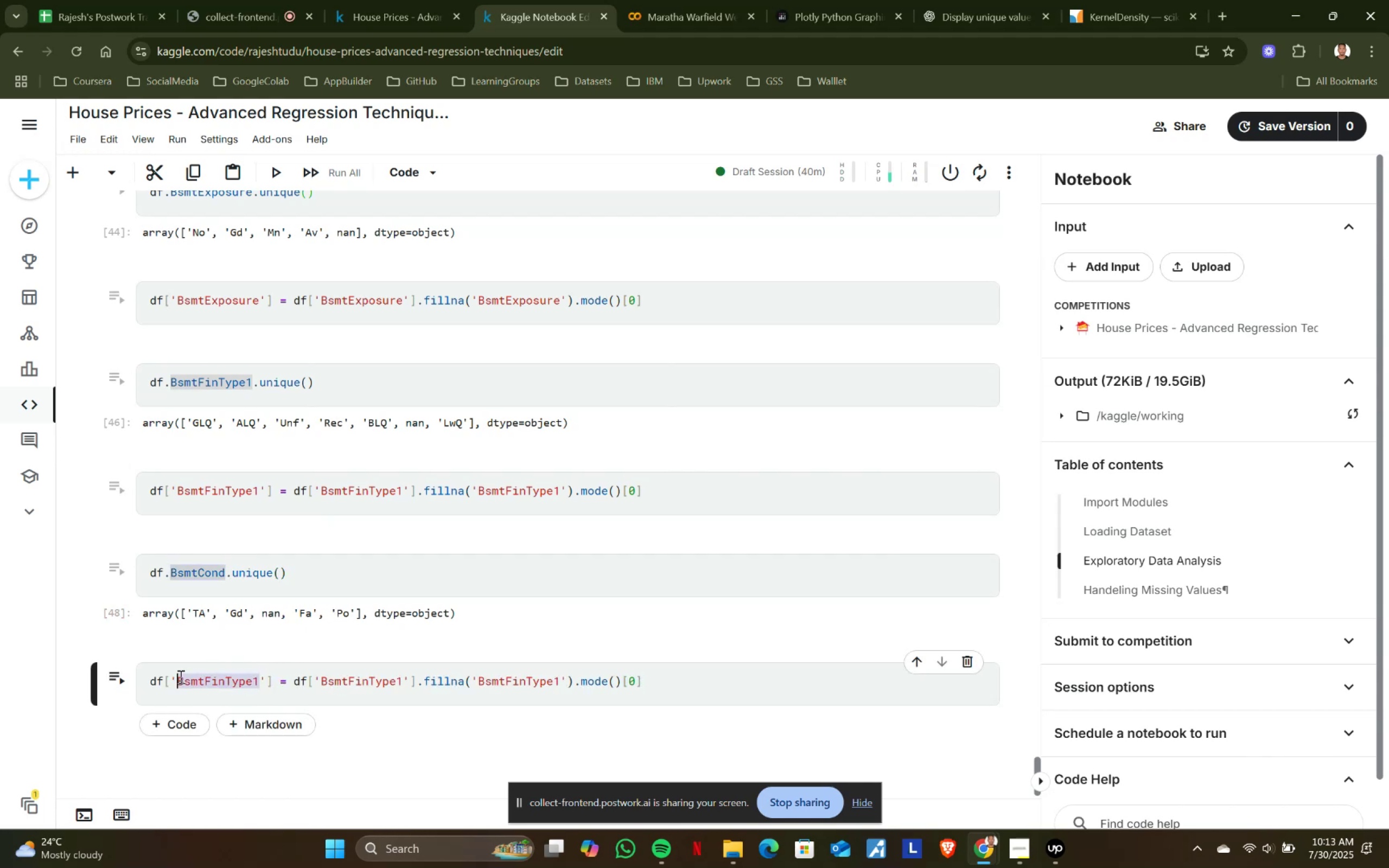 
key(Control+ControlLeft)
 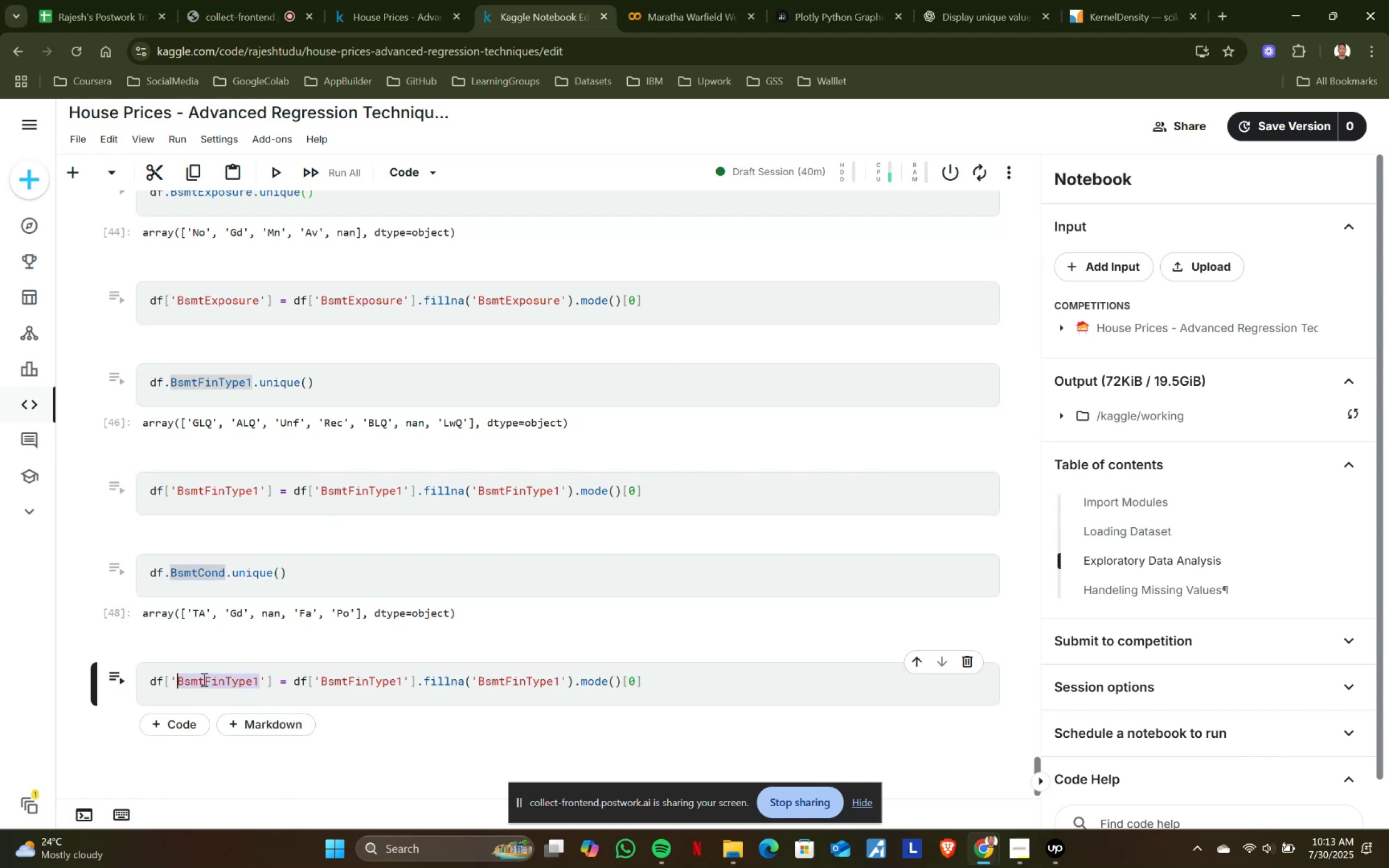 
key(Control+V)
 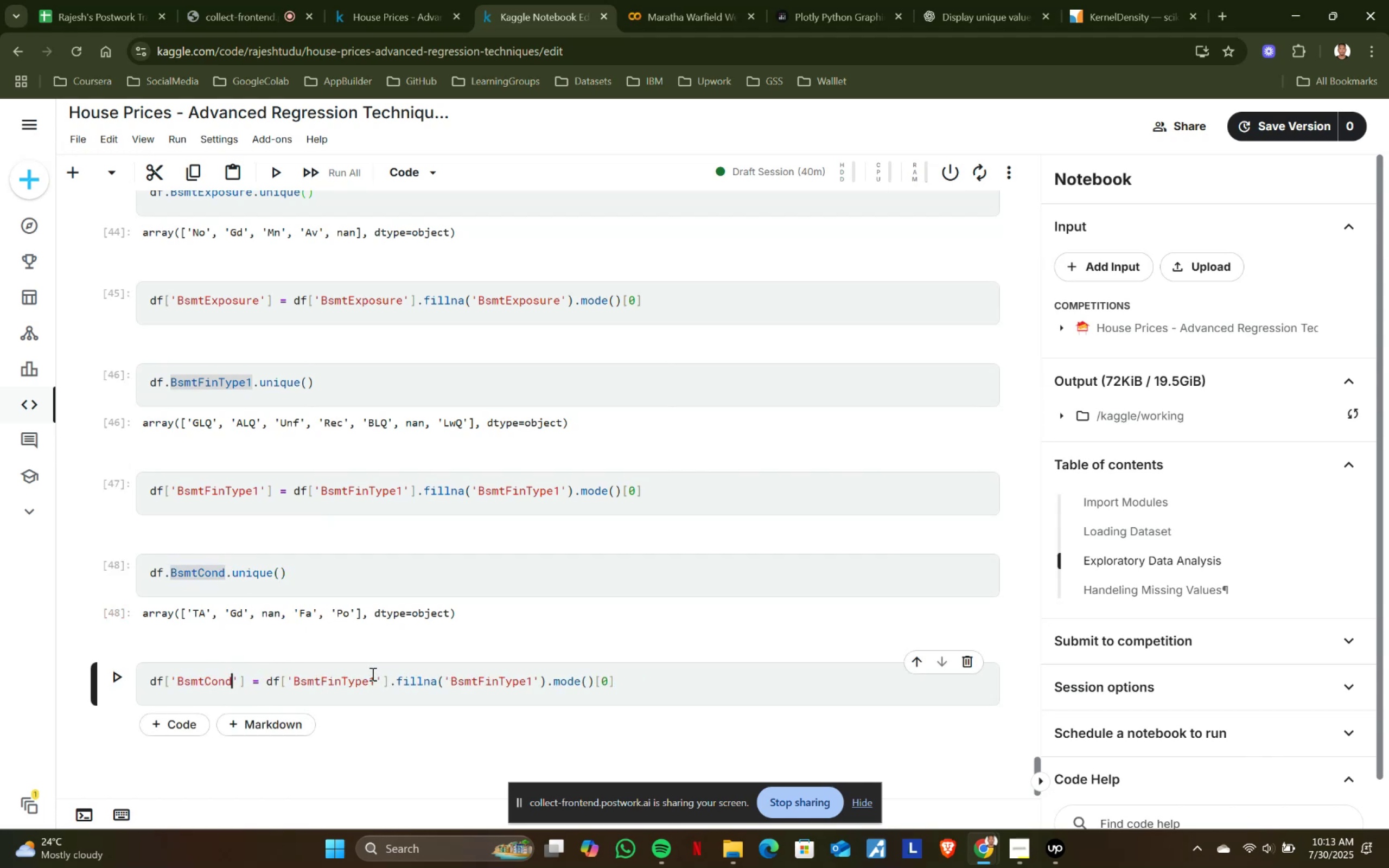 
left_click([375, 678])
 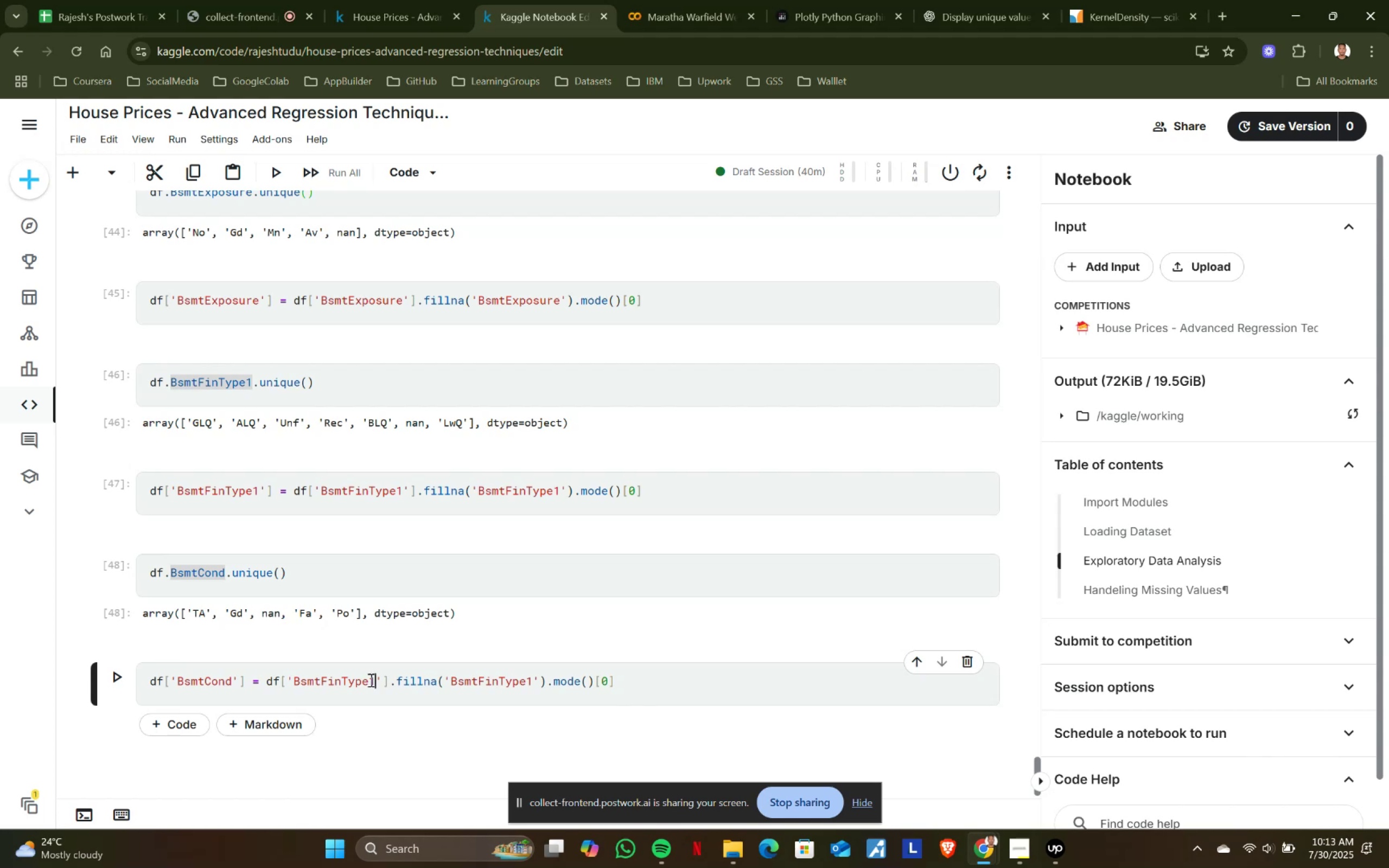 
hold_key(key=ShiftLeft, duration=1.05)
left_click([296, 679])
 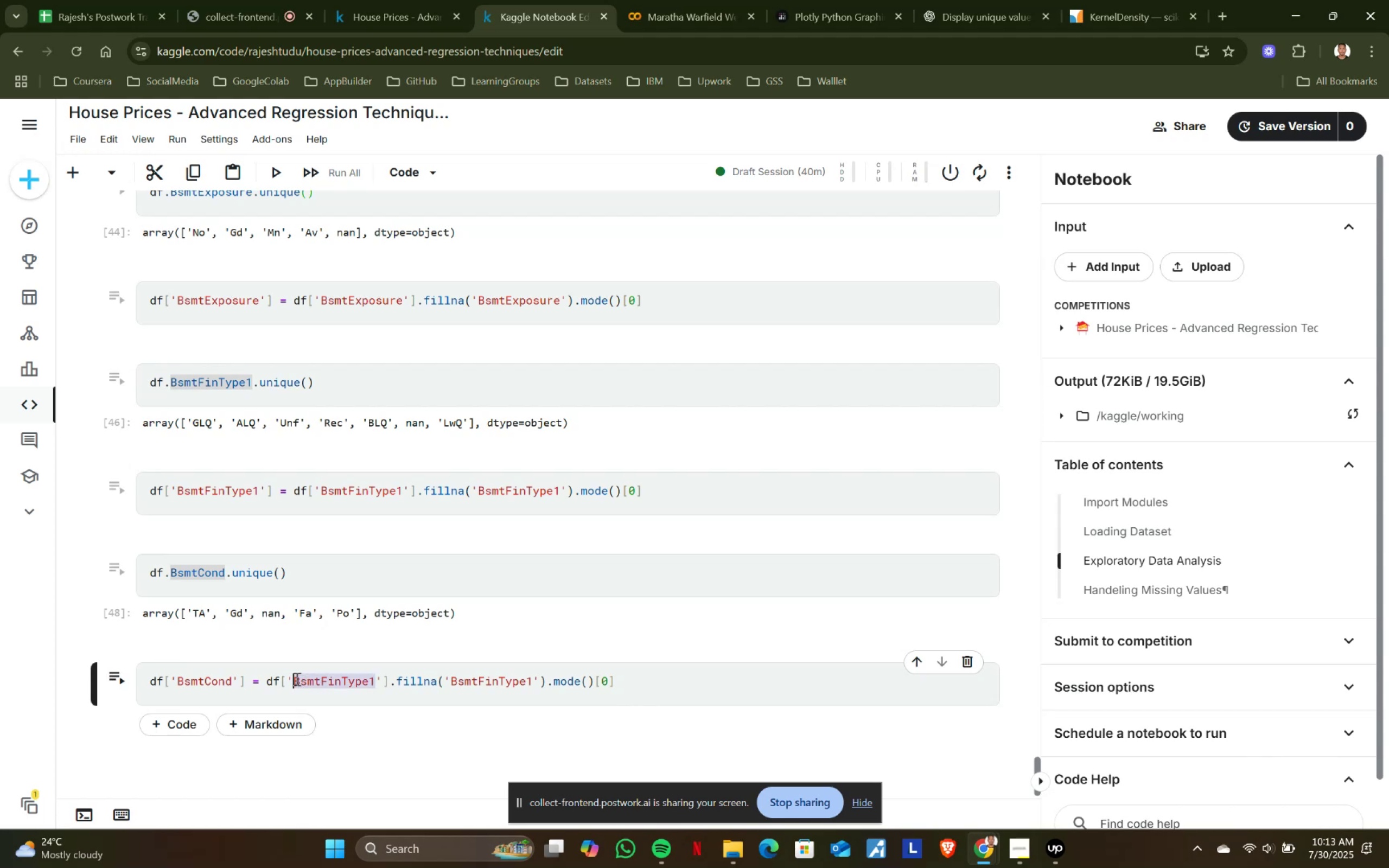 
key(Control+ControlLeft)
 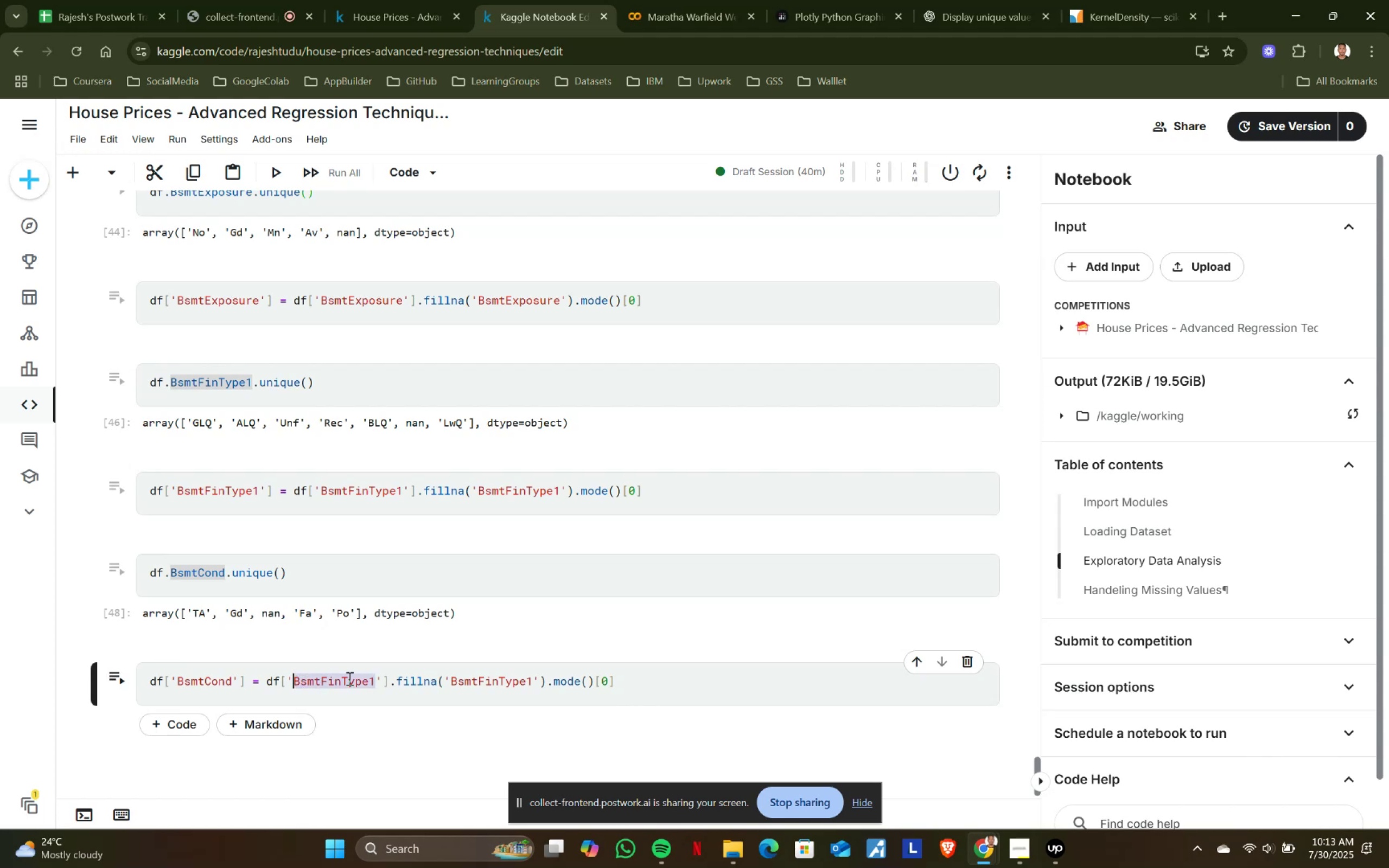 
key(Control+V)
 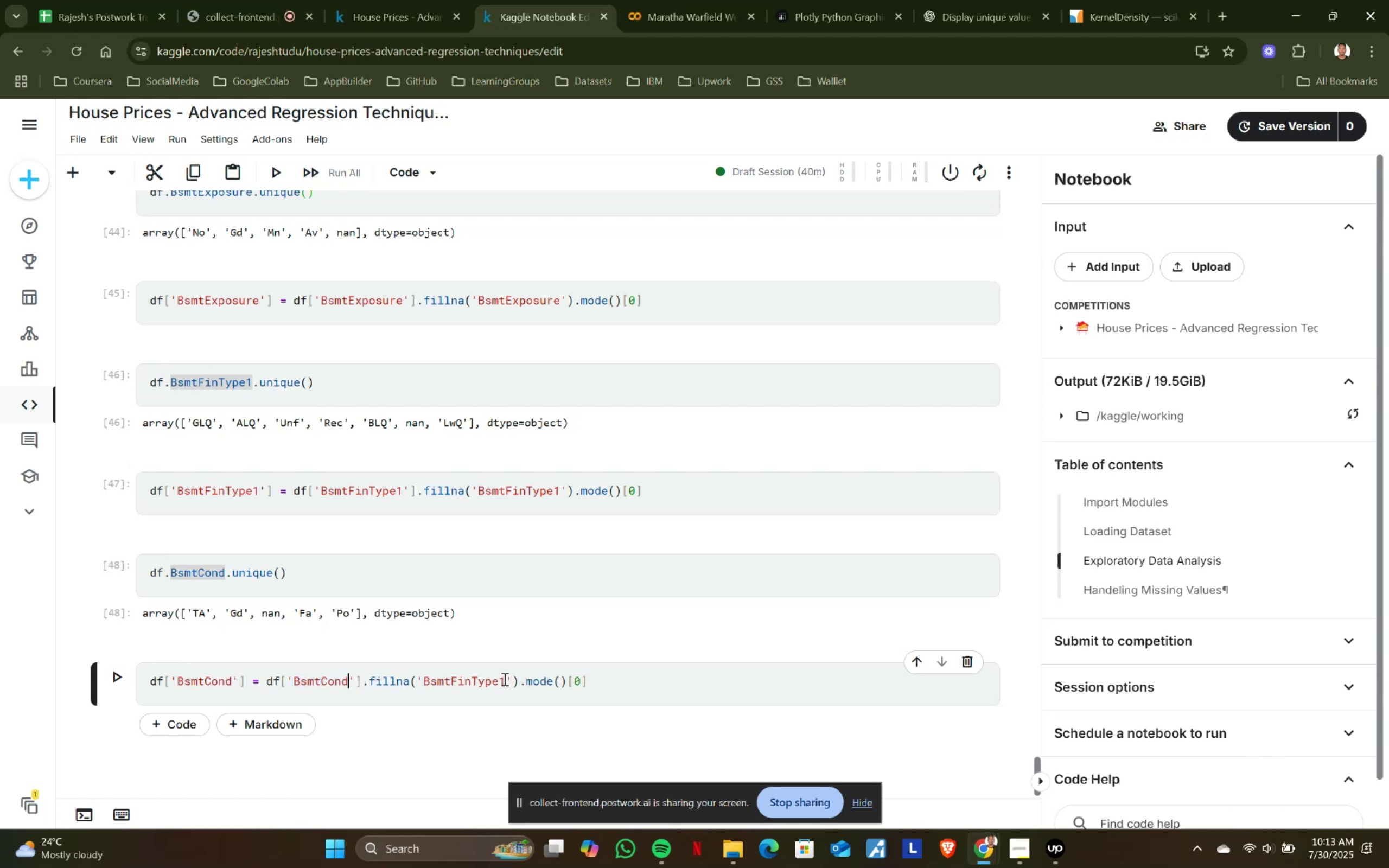 
left_click([503, 678])
 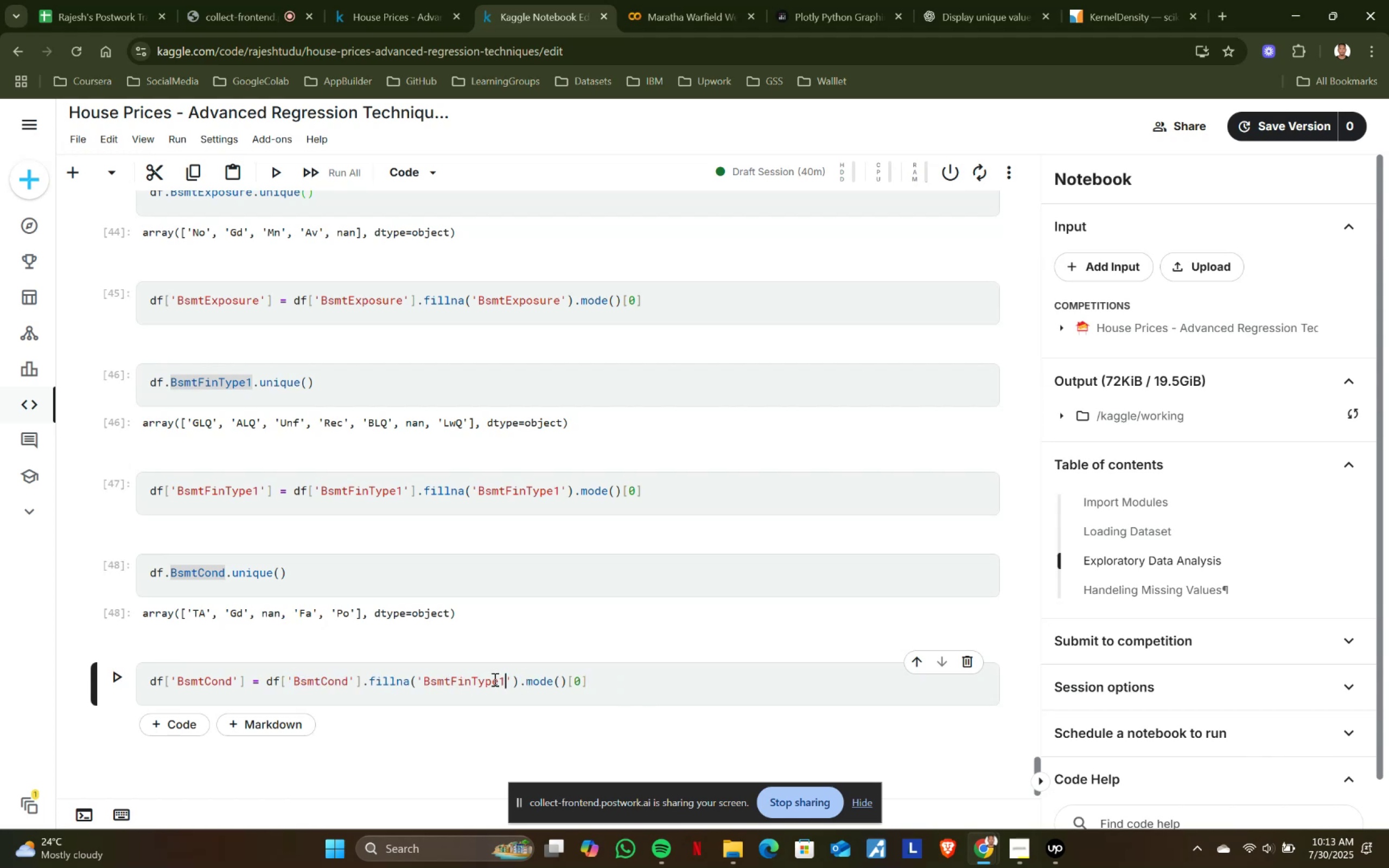 
hold_key(key=ShiftLeft, duration=0.74)
left_click([426, 679])
 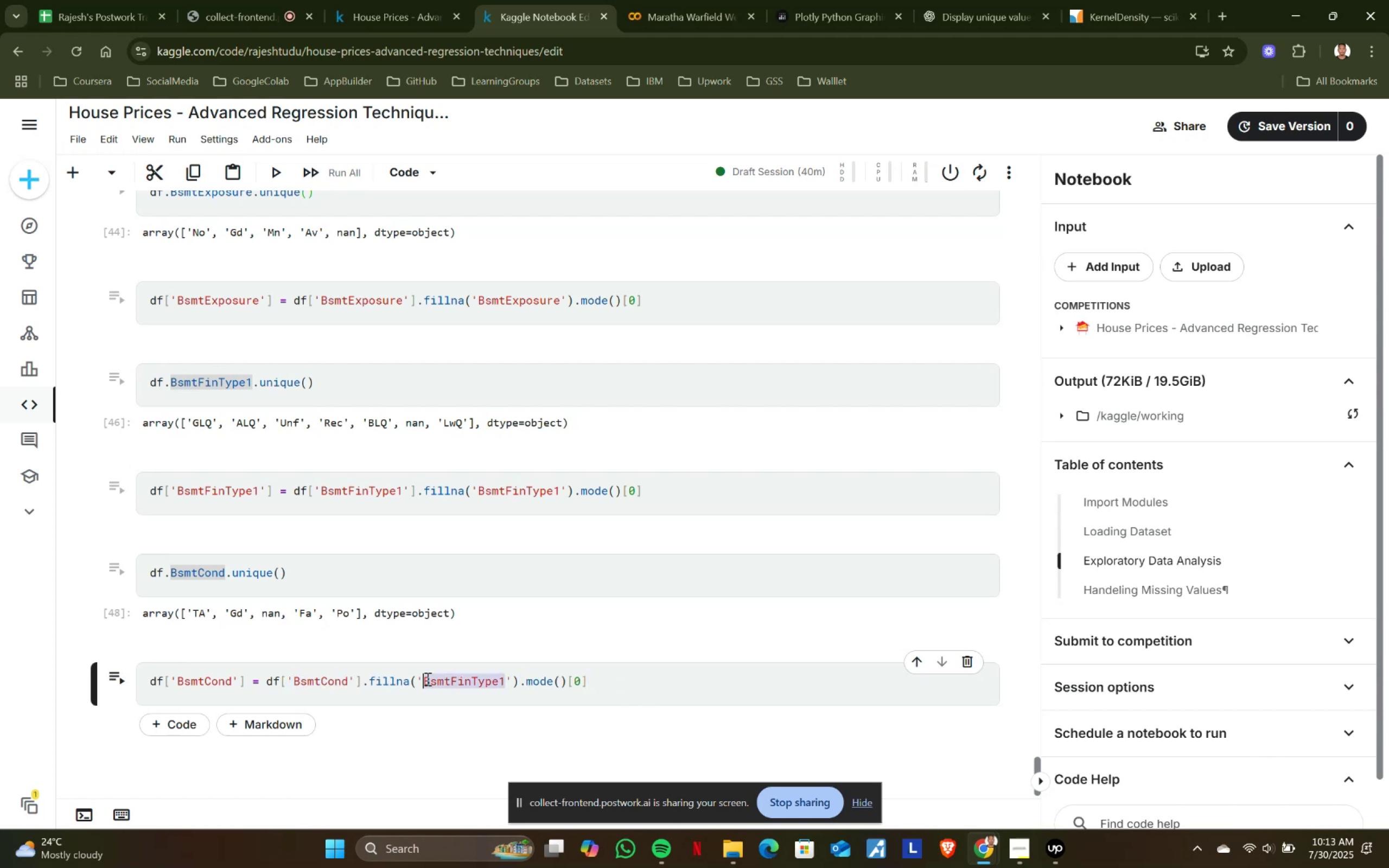 
key(Control+ControlLeft)
 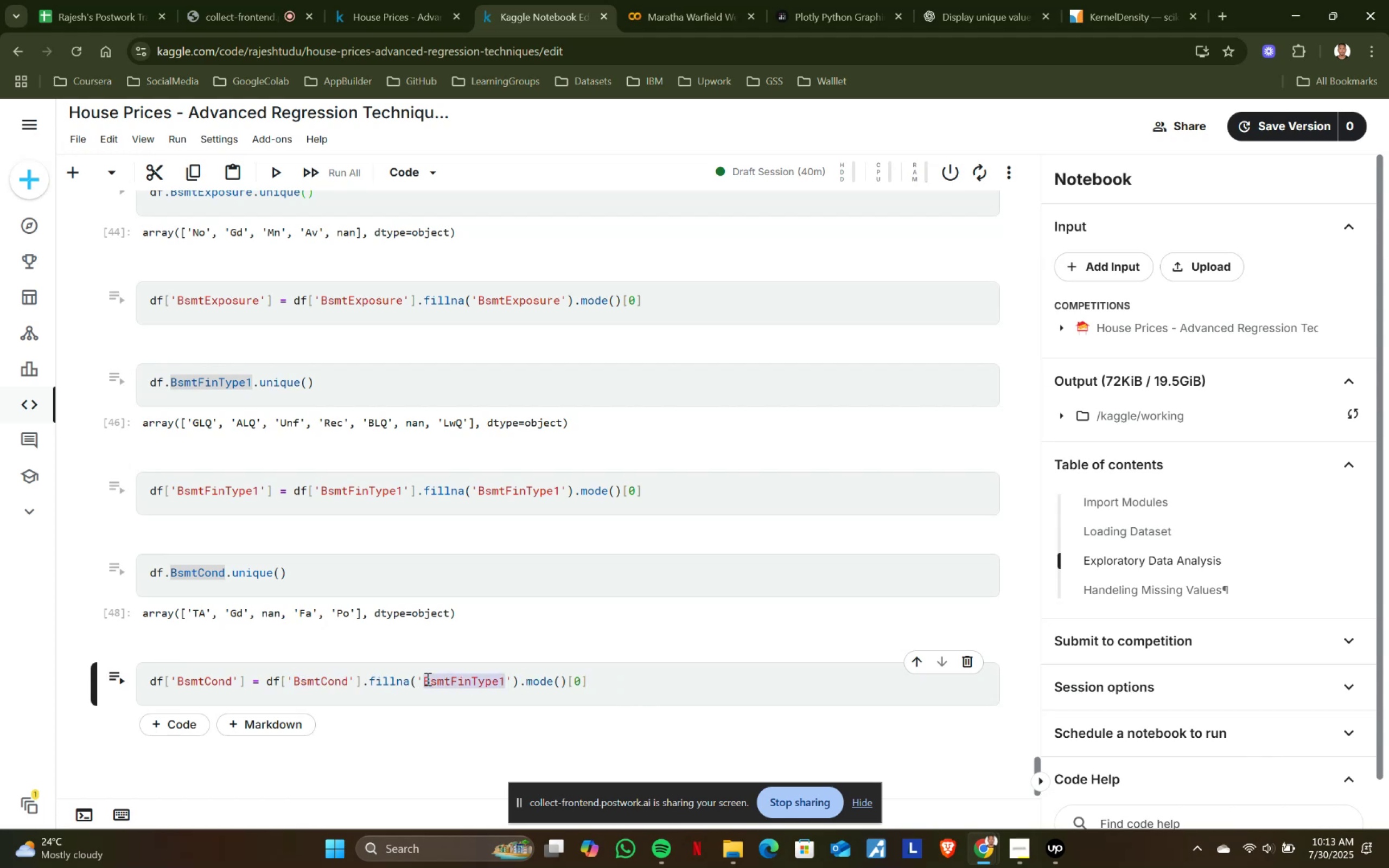 
key(Control+V)
 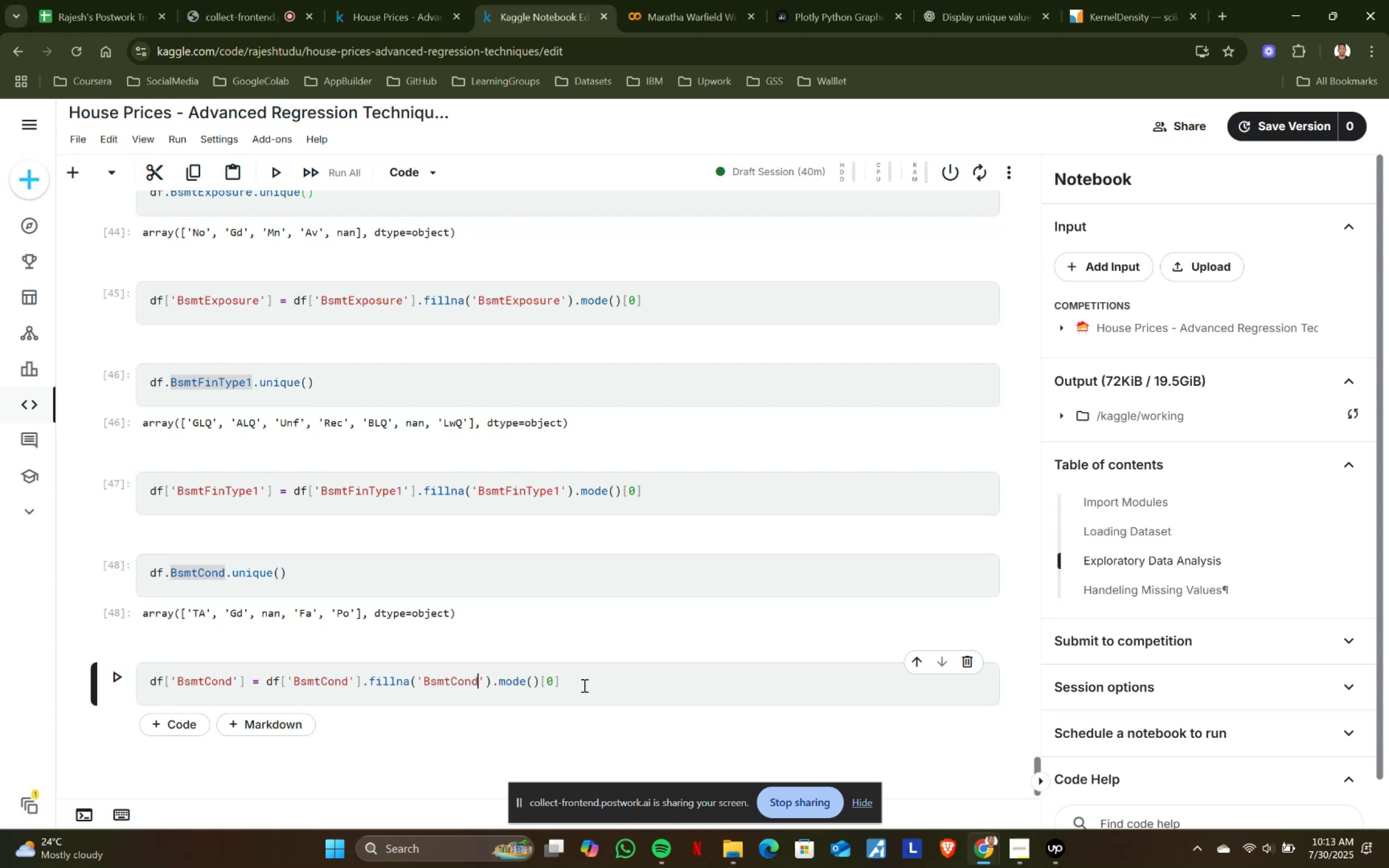 
left_click([597, 684])
 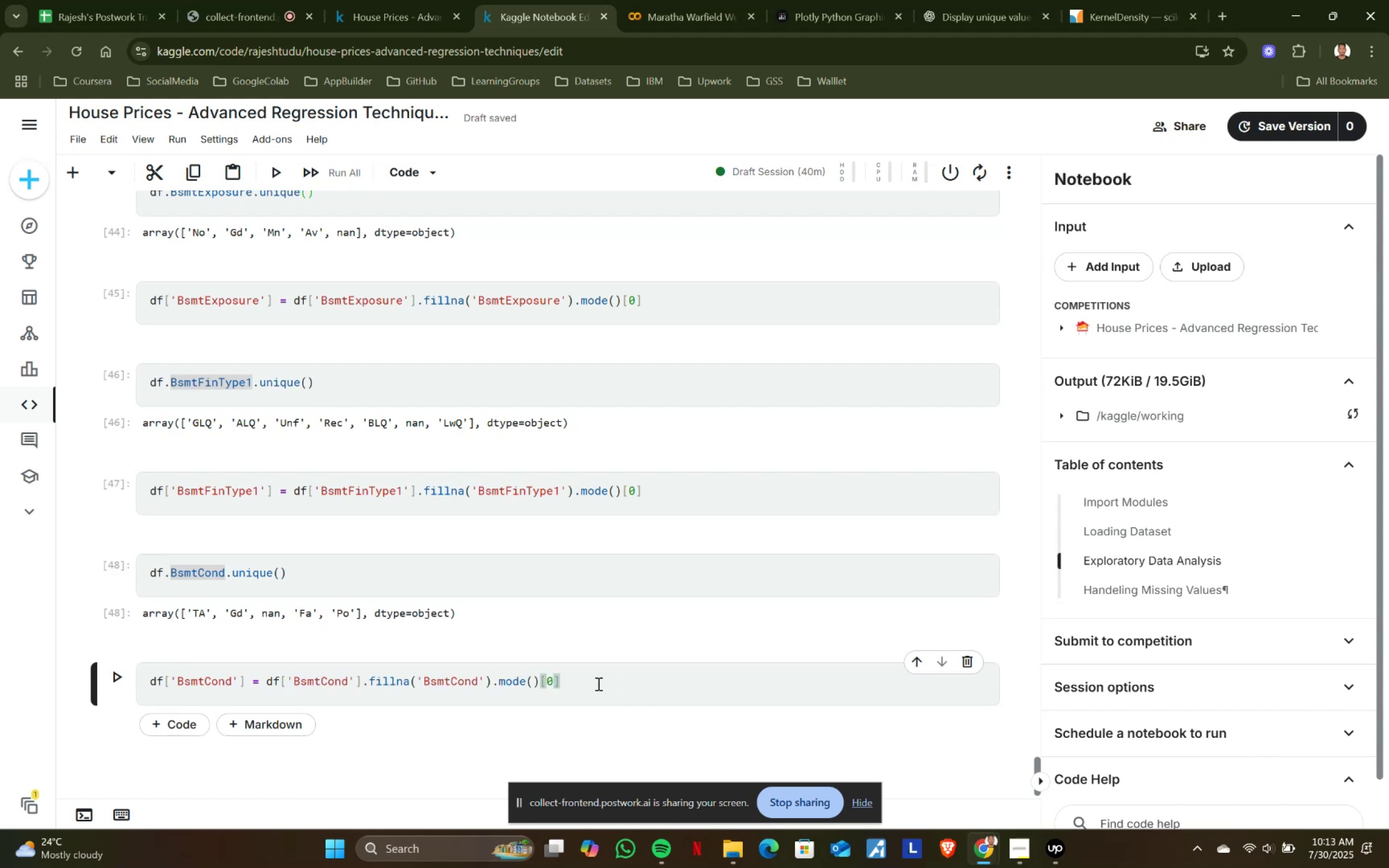 
key(PlayPause)
 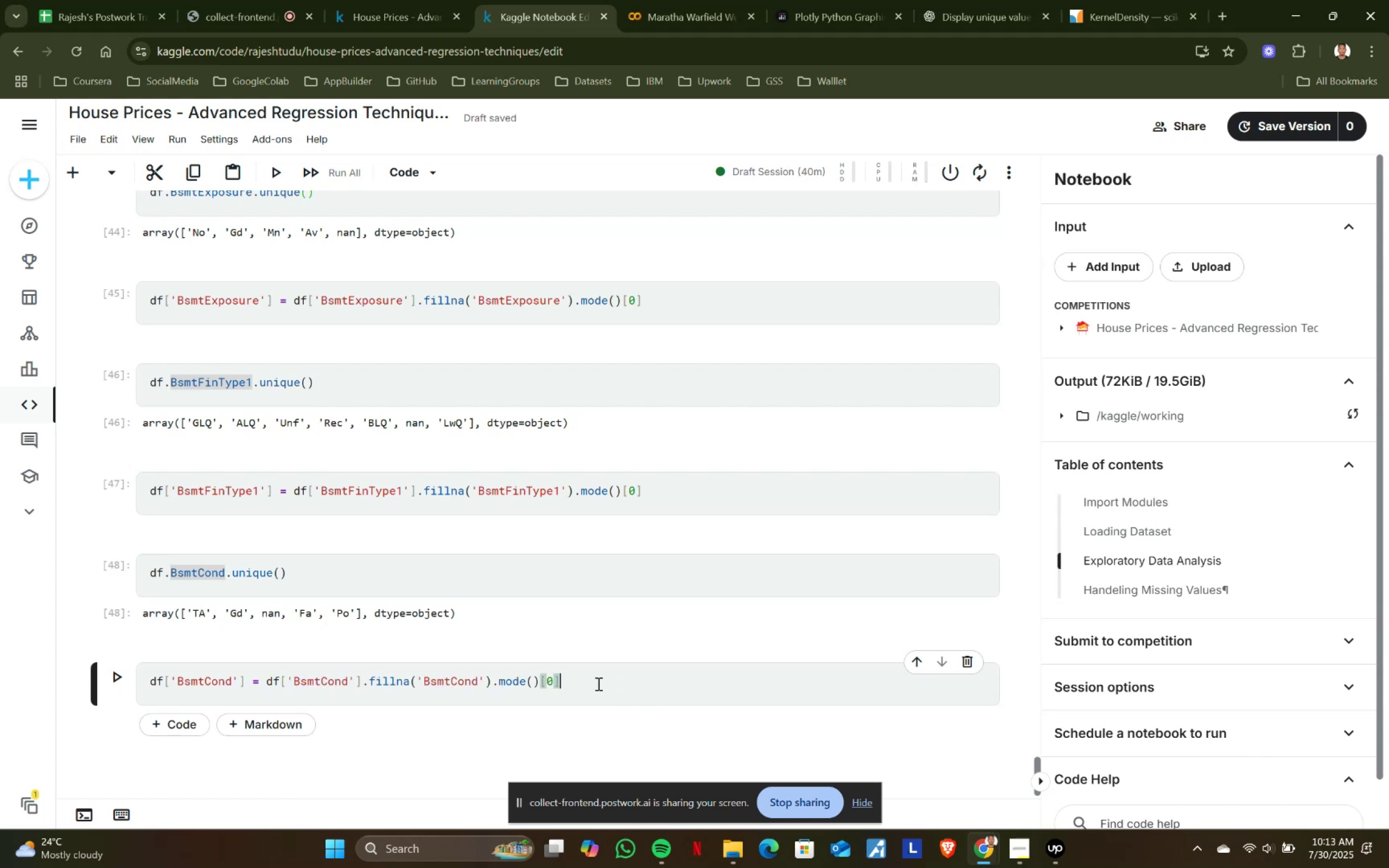 
scroll: coordinate [597, 684], scroll_direction: down, amount: 1.0
 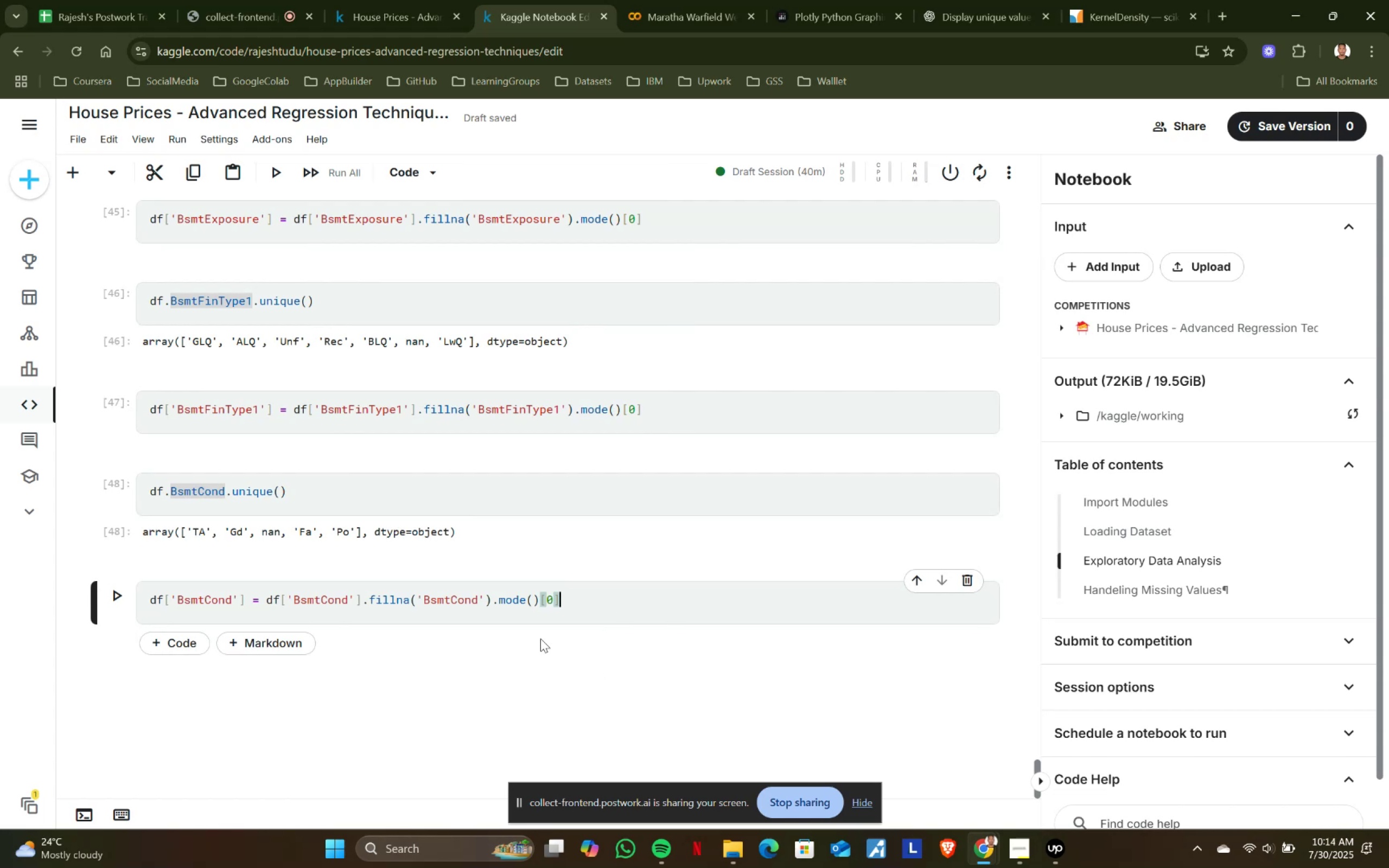 
key(Shift+ShiftRight)
 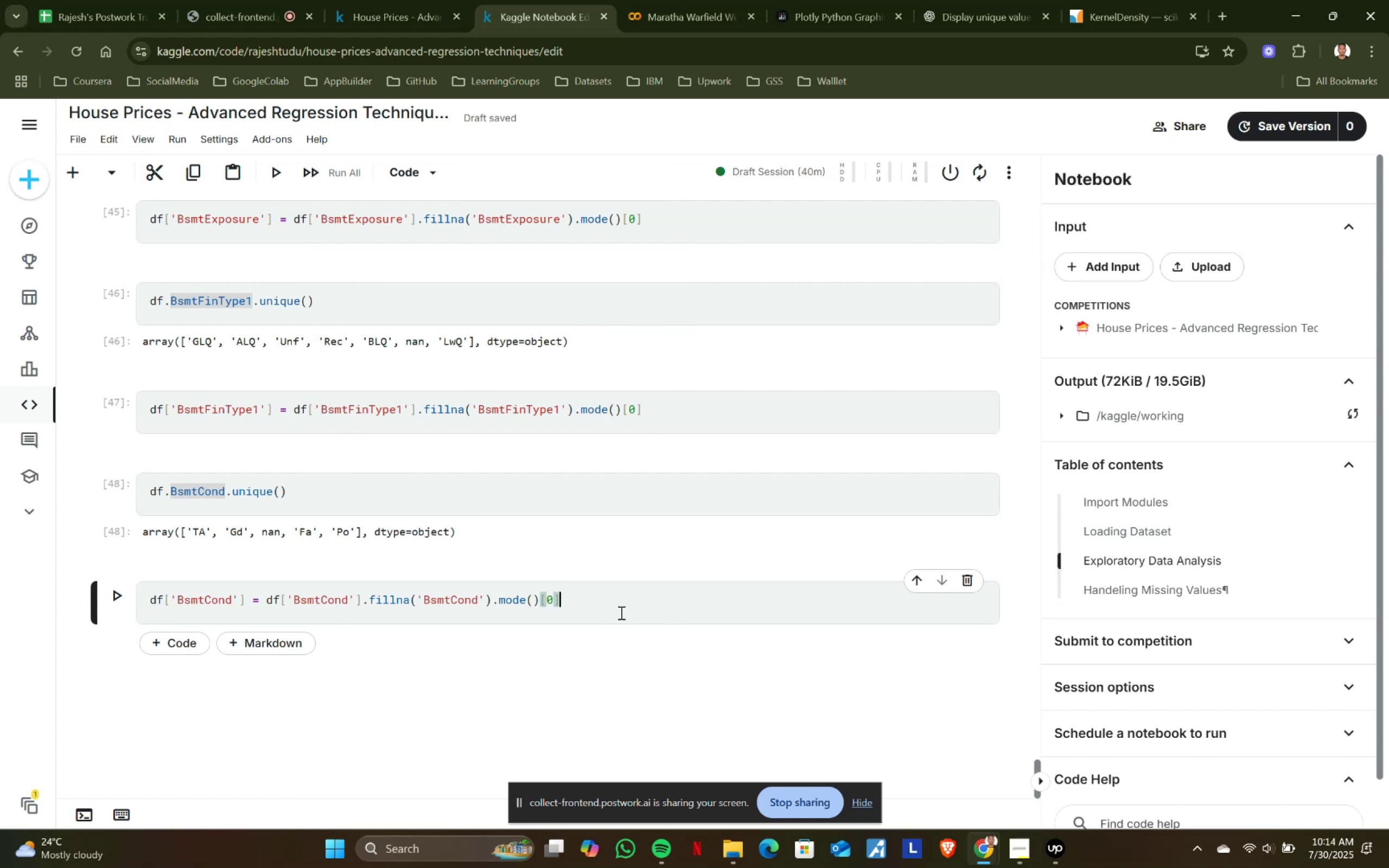 
key(Shift+Enter)
 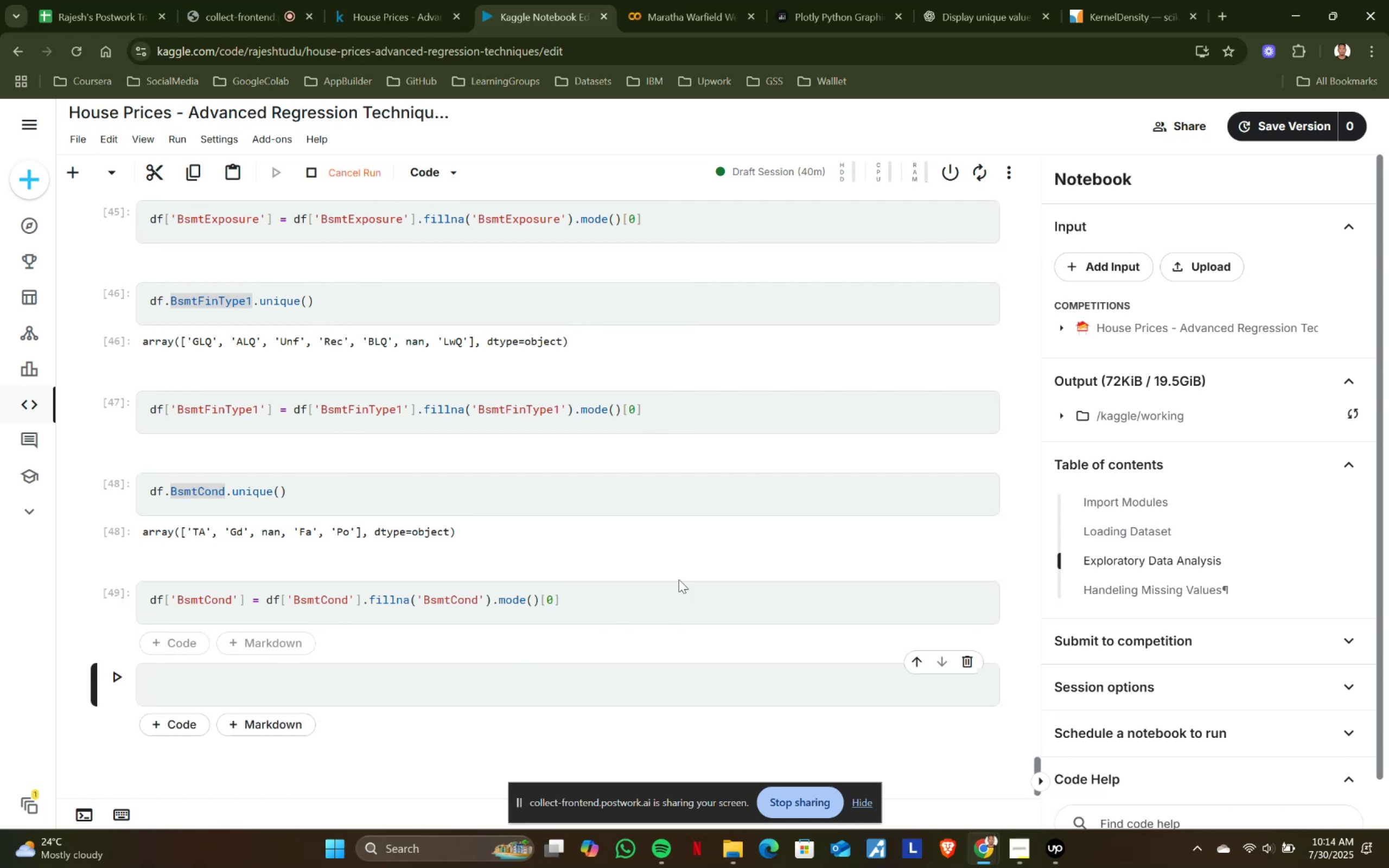 
scroll: coordinate [370, 578], scroll_direction: up, amount: 3.0
 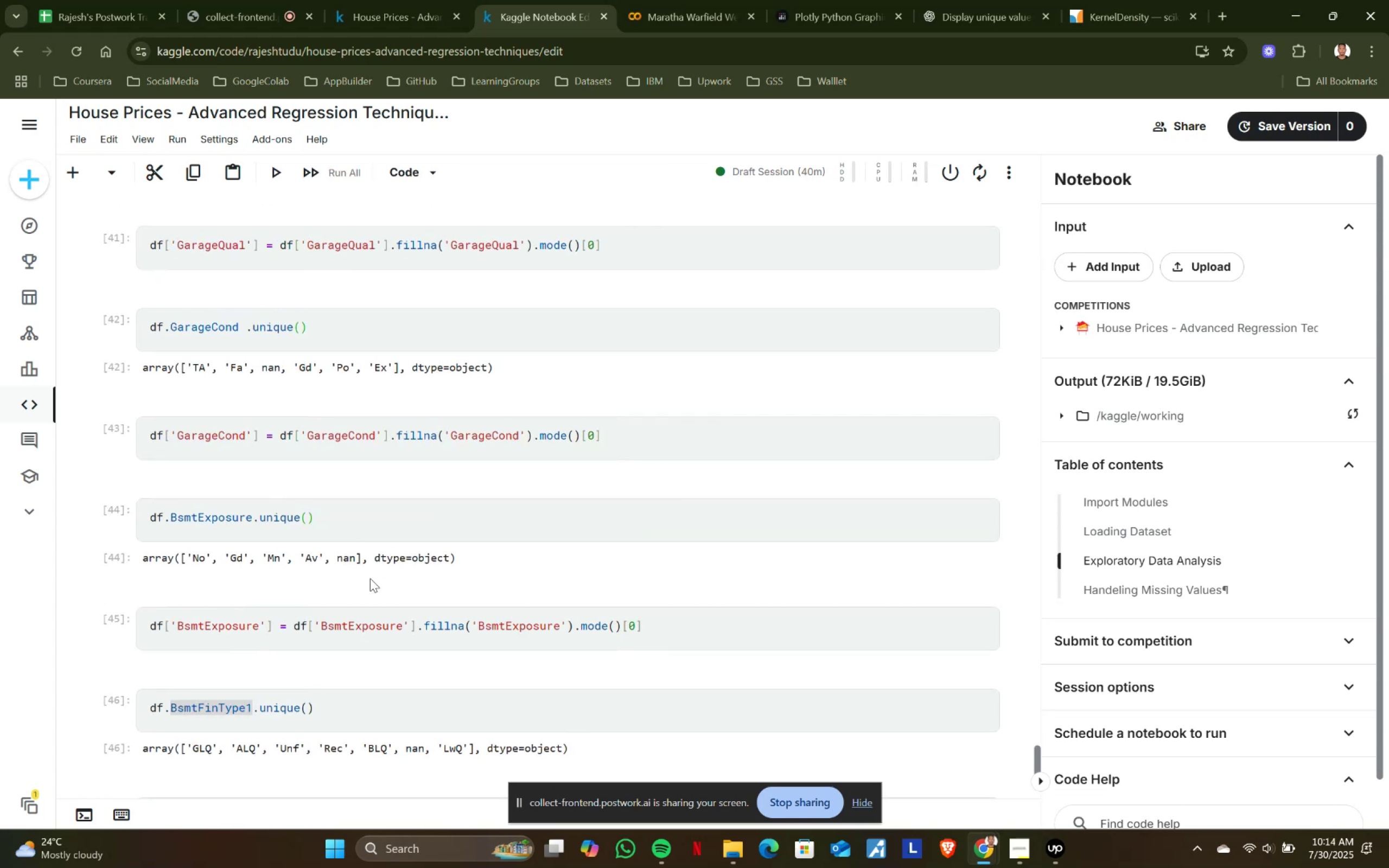 
scroll: coordinate [370, 578], scroll_direction: down, amount: 3.0
 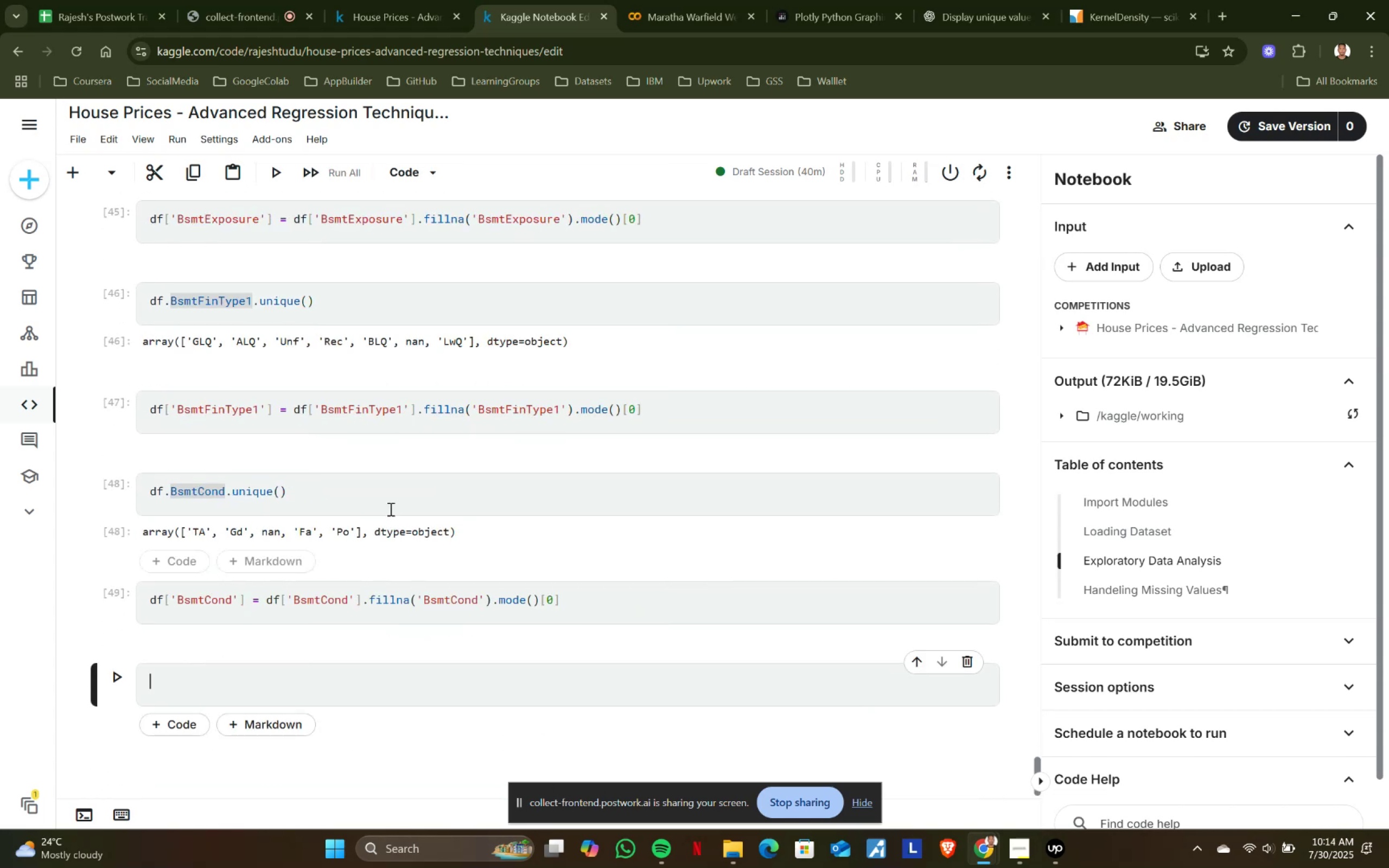 
left_click([400, 500])
 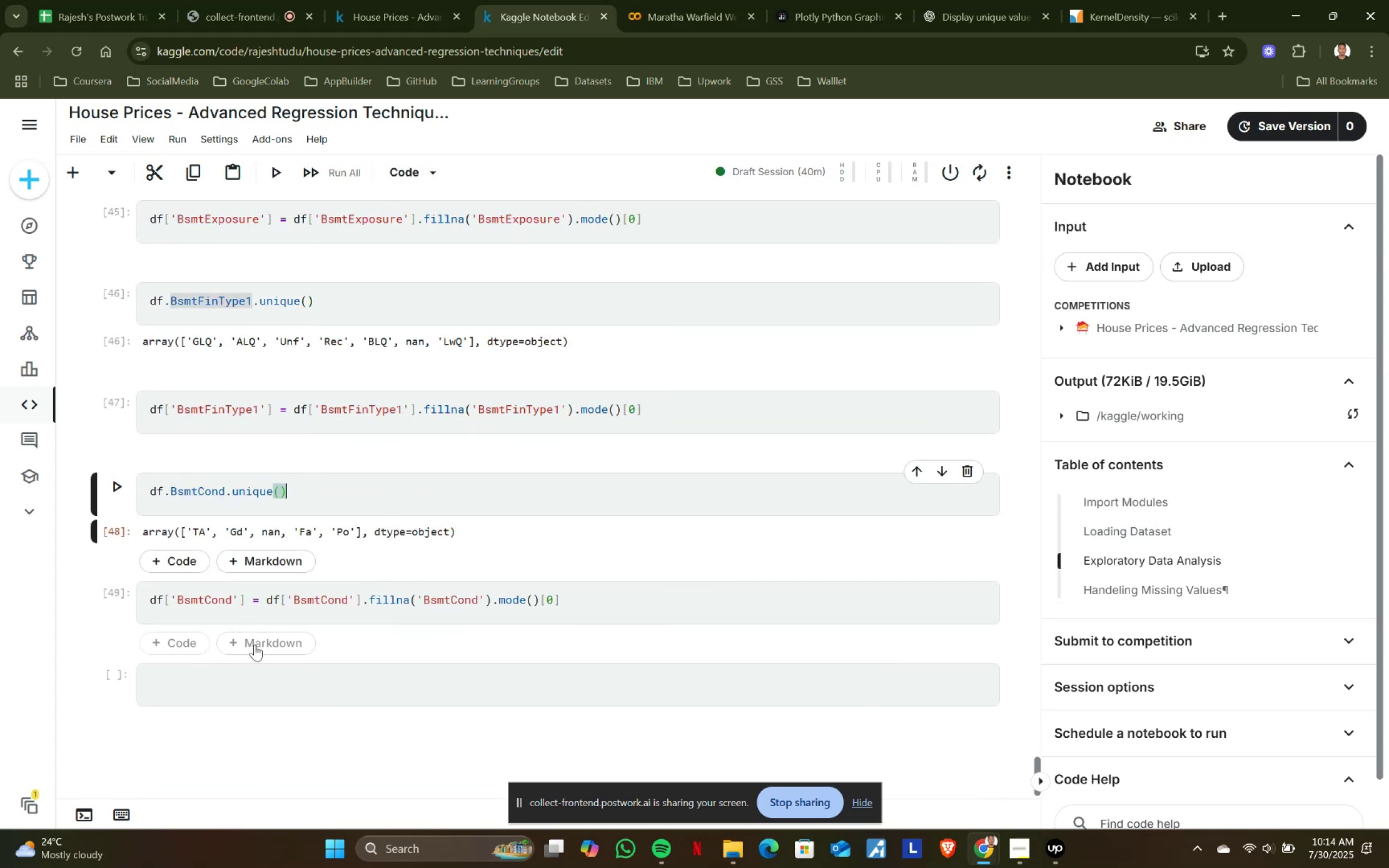 
left_click([220, 684])
 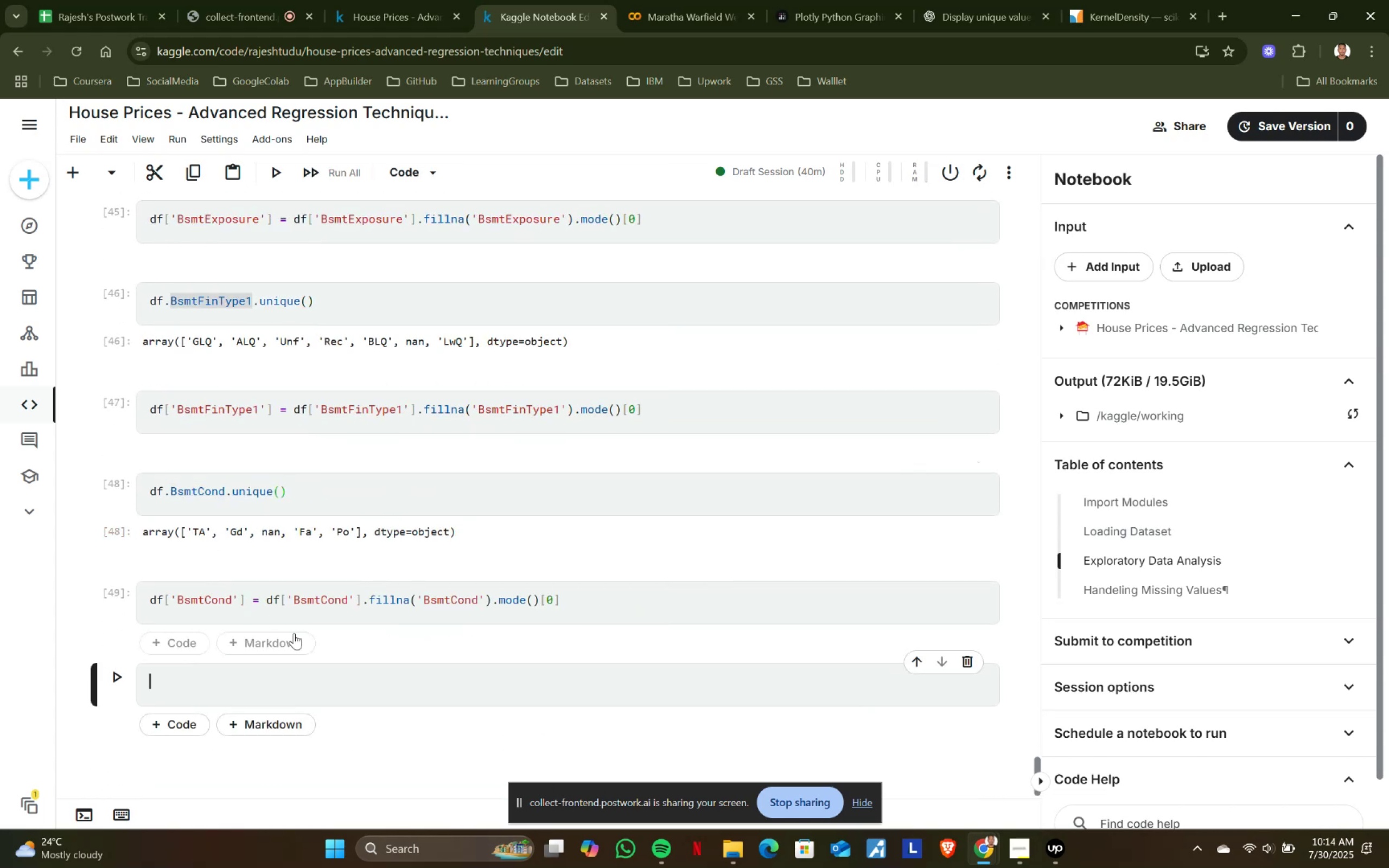 
scroll: coordinate [334, 611], scroll_direction: up, amount: 27.0
 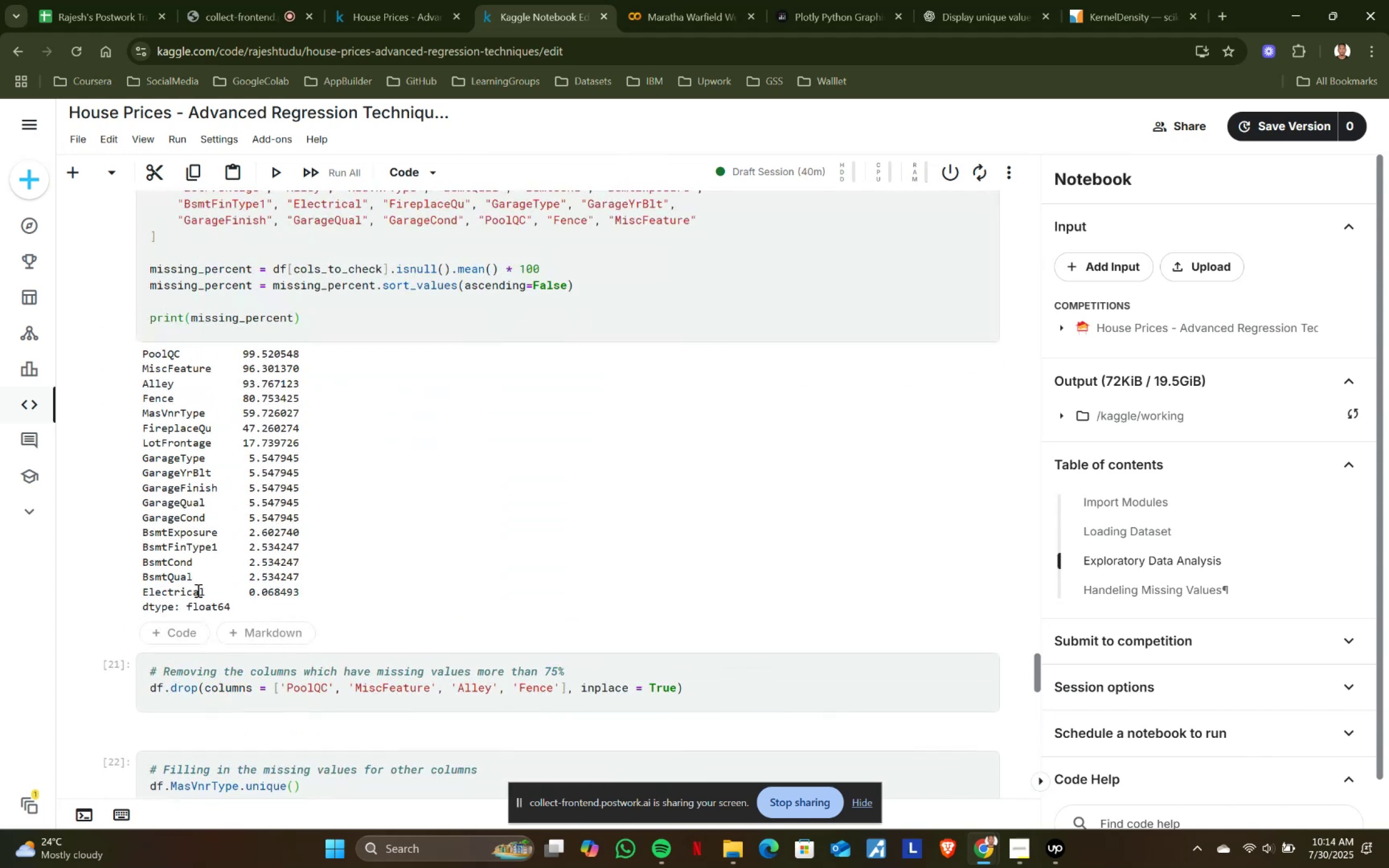 
left_click_drag(start_coordinate=[213, 591], to_coordinate=[143, 591])
 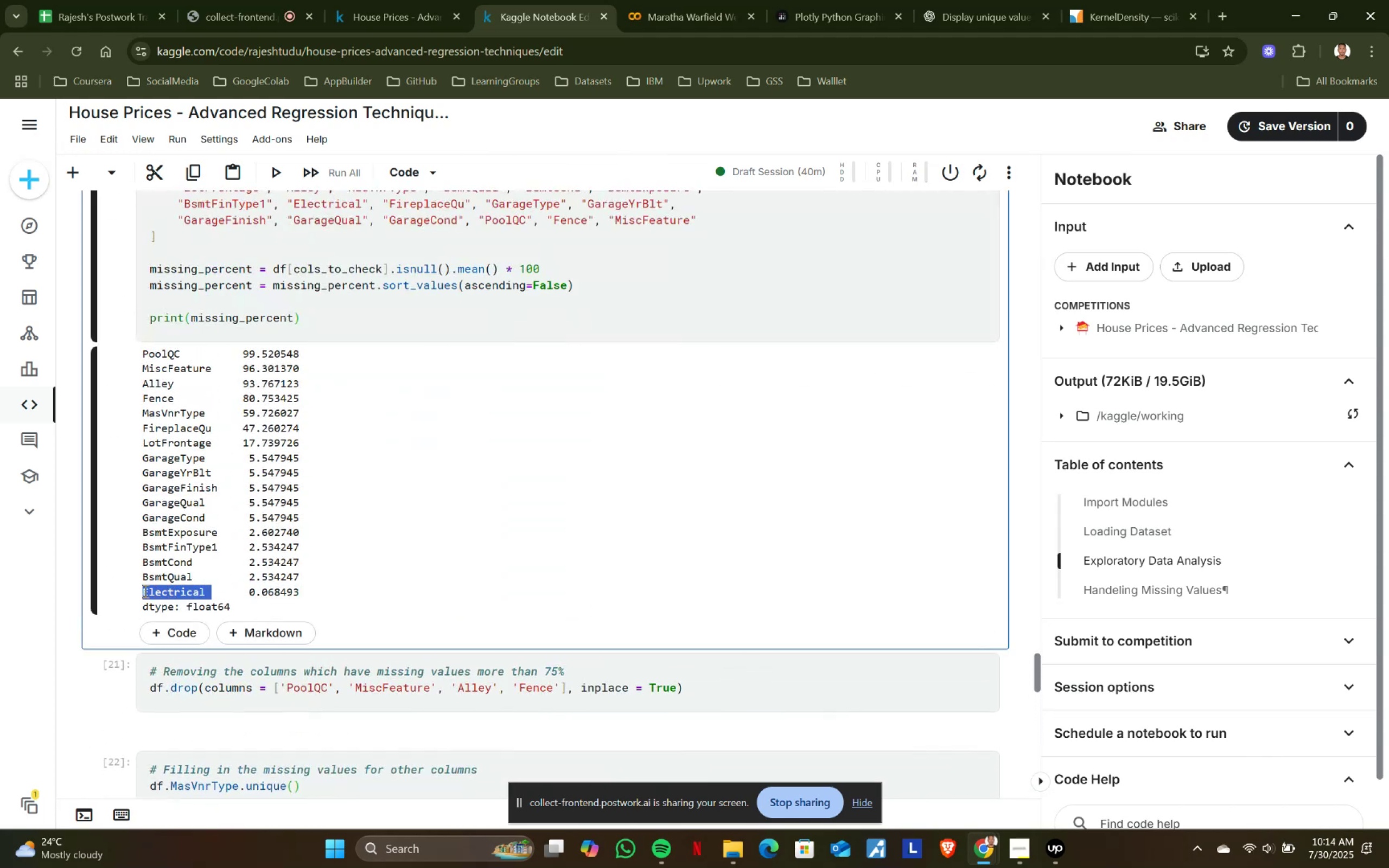 
key(Control+ControlLeft)
 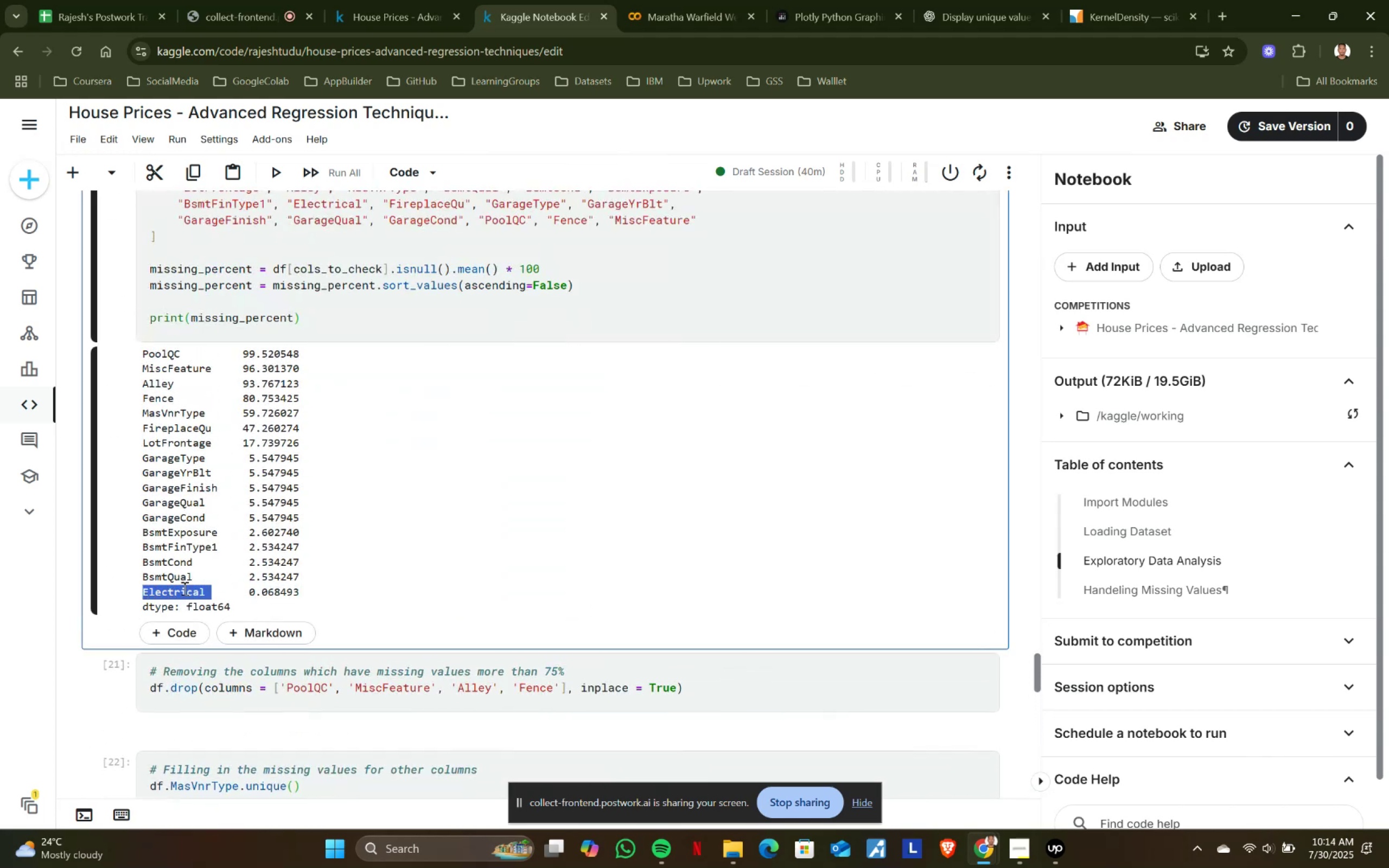 
key(Control+C)
 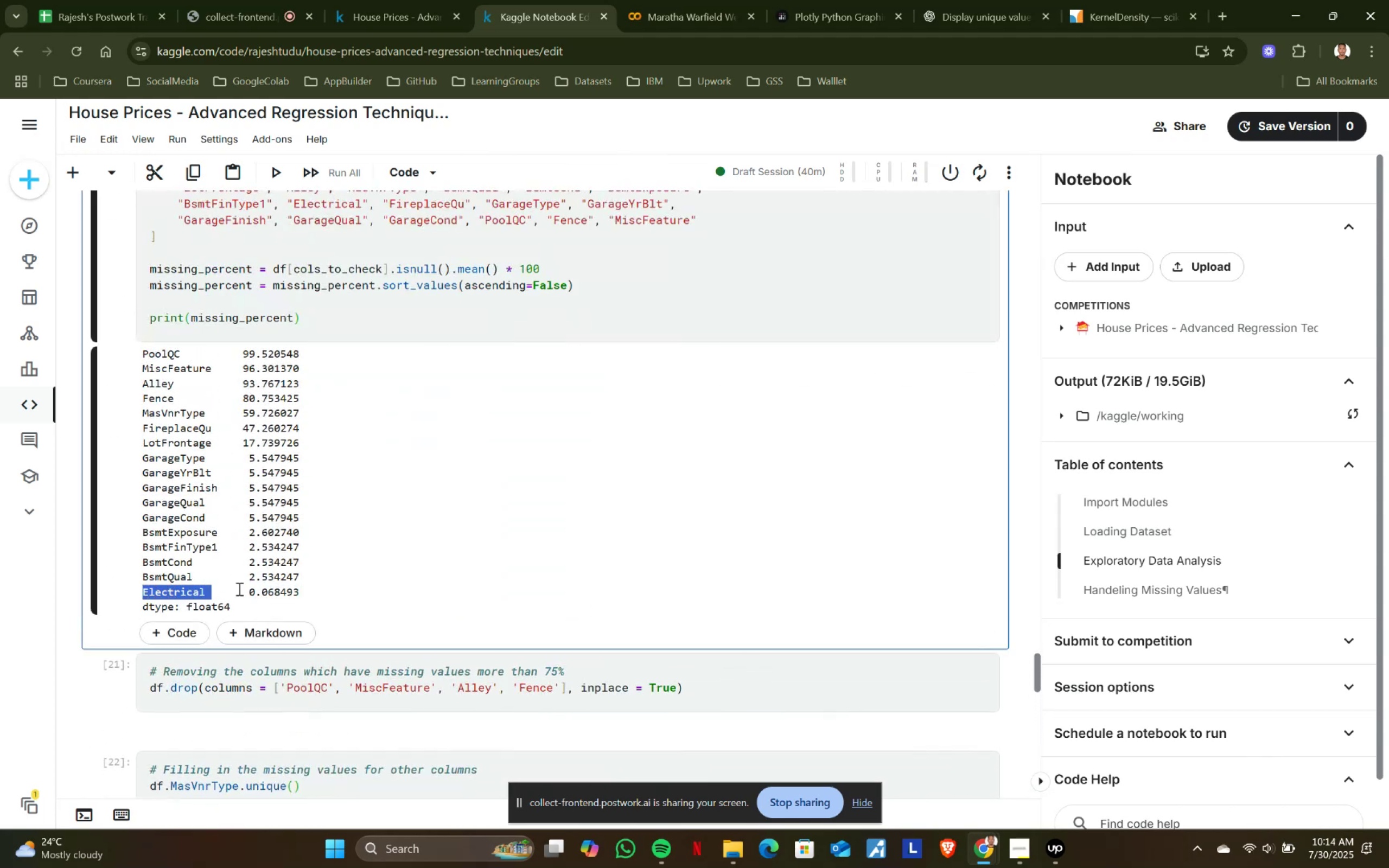 
key(Control+ControlLeft)
 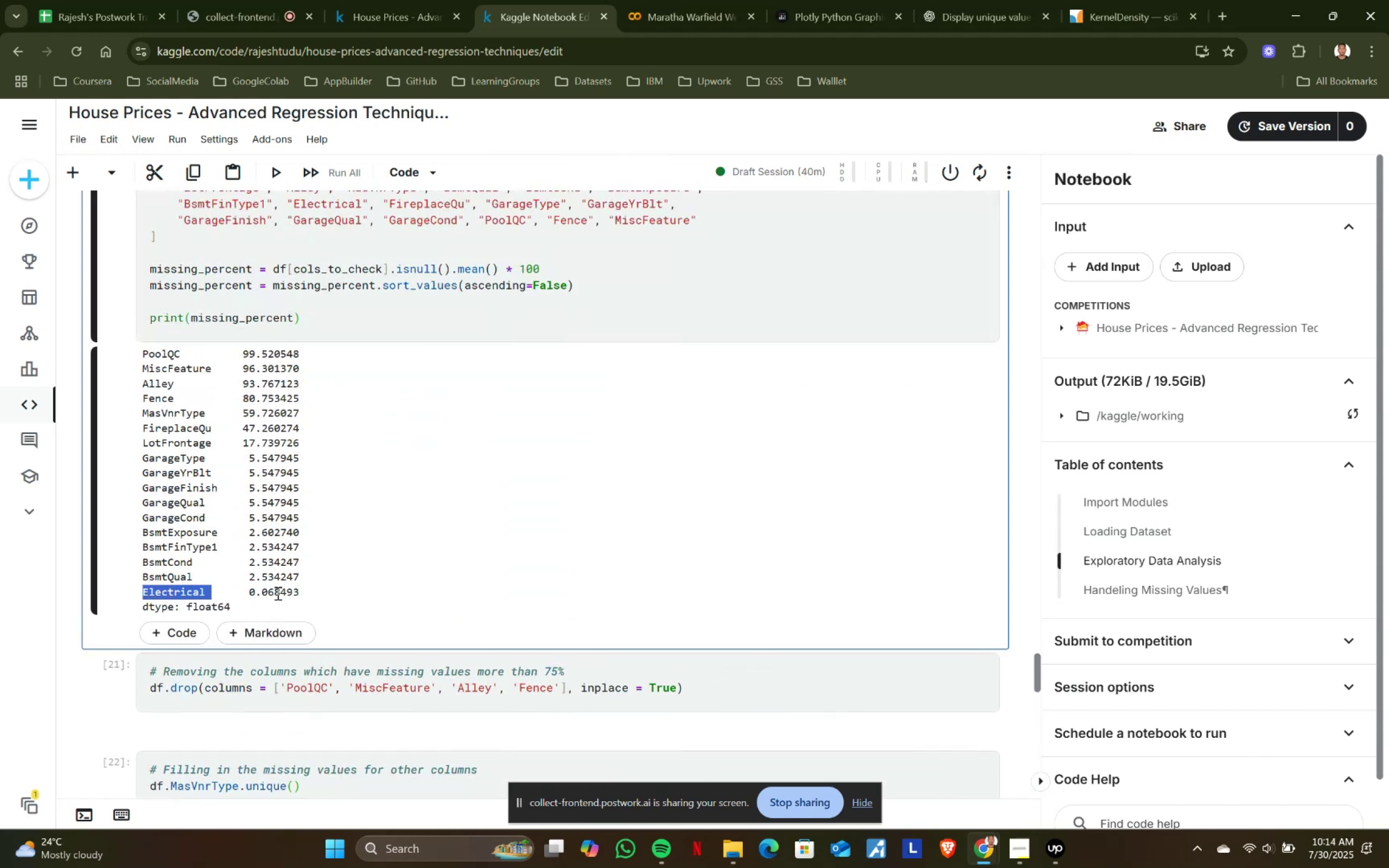 
key(Control+C)
 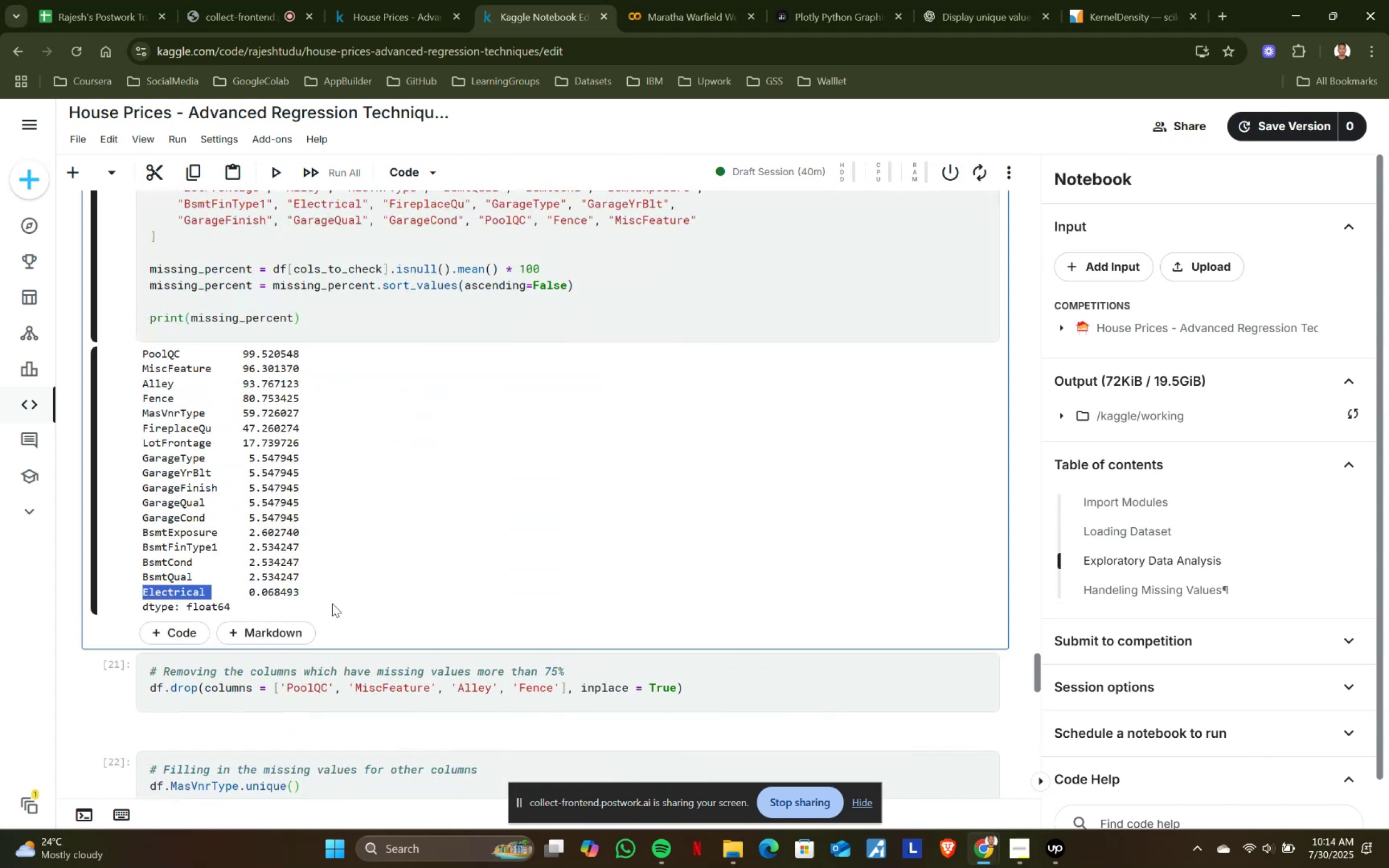 
scroll: coordinate [333, 610], scroll_direction: down, amount: 31.0
 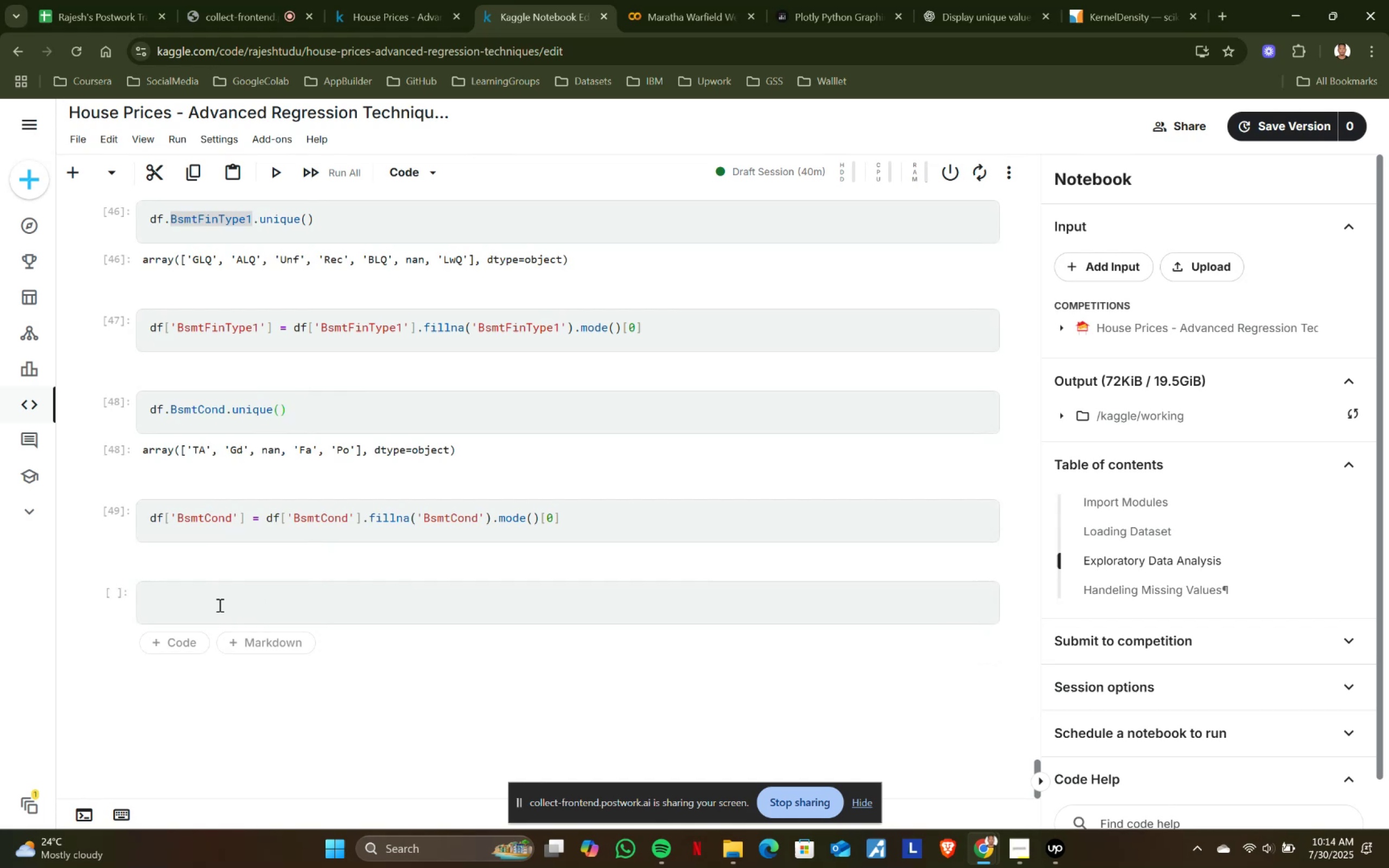 
scroll: coordinate [349, 598], scroll_direction: up, amount: 3.0
 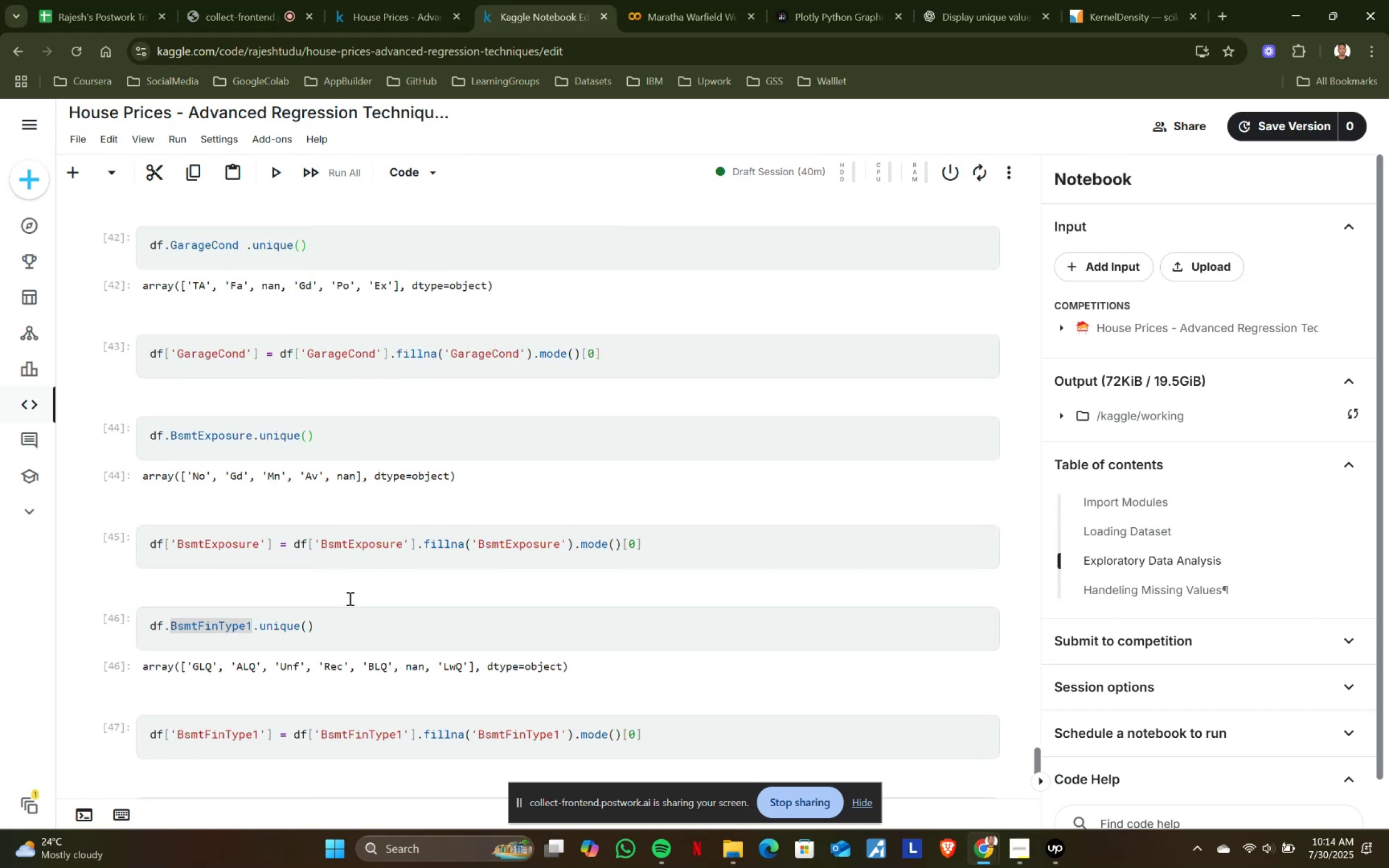 
scroll: coordinate [349, 598], scroll_direction: down, amount: 2.0
 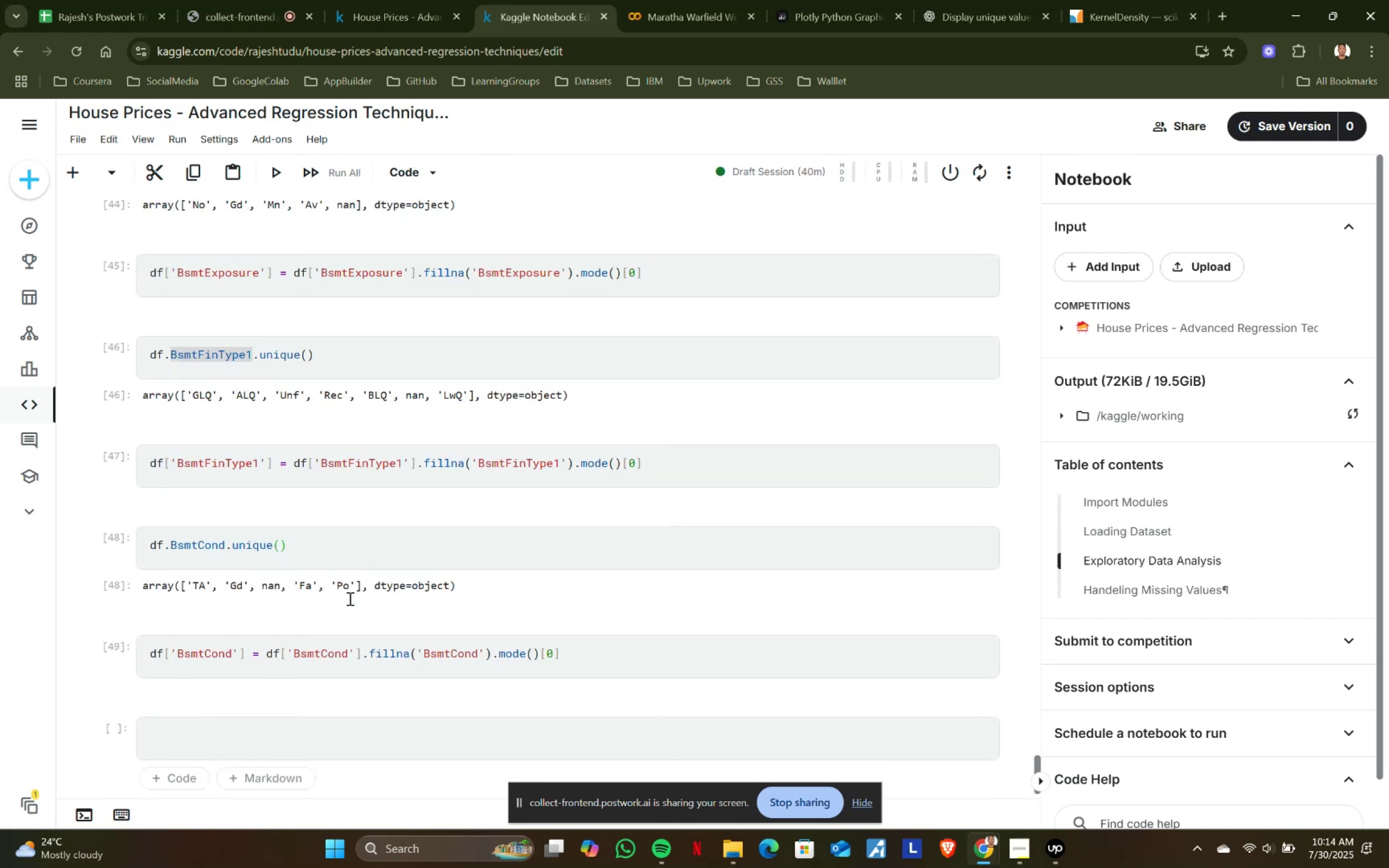 
scroll: coordinate [349, 598], scroll_direction: up, amount: 26.0
 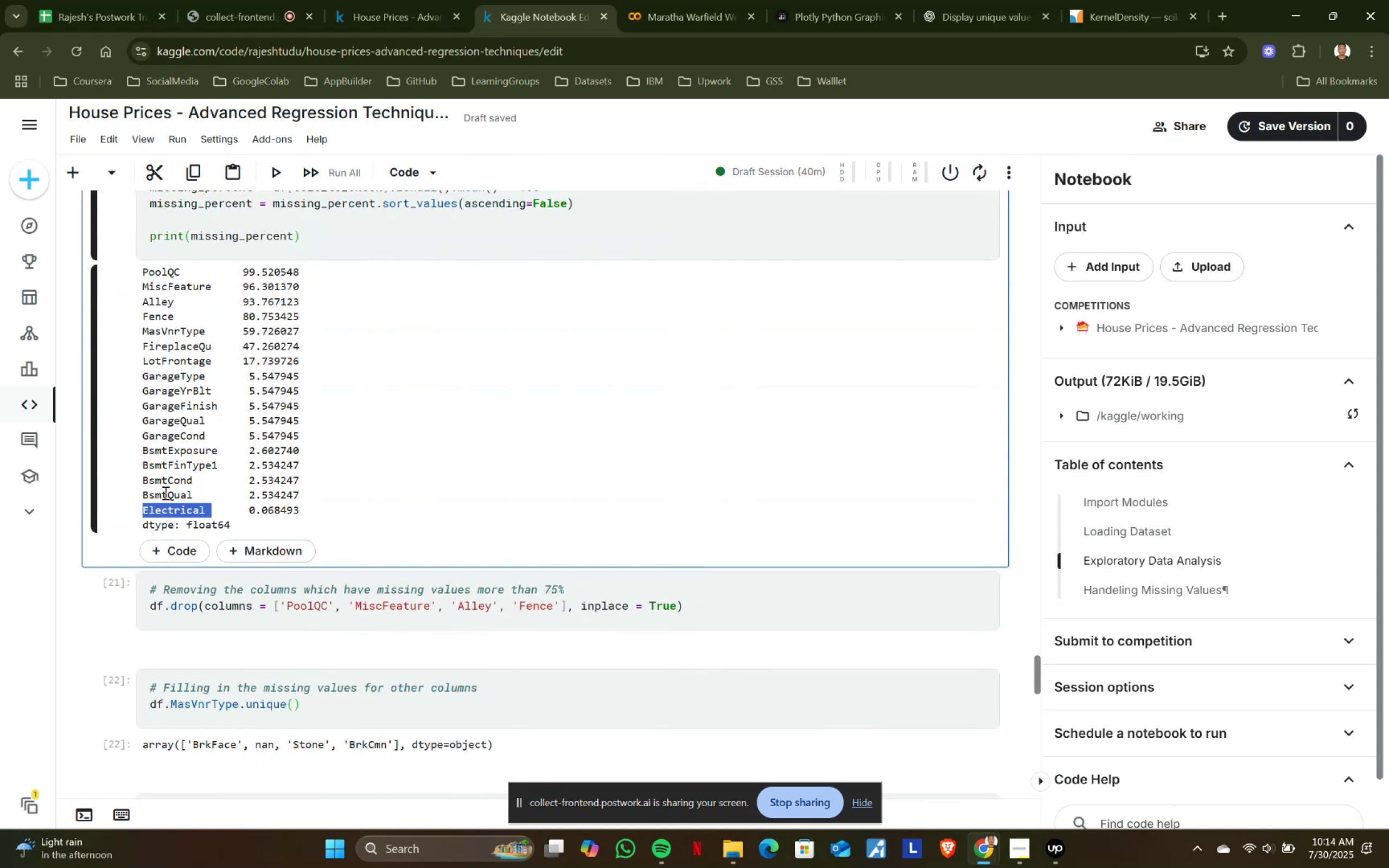 
left_click_drag(start_coordinate=[192, 493], to_coordinate=[140, 494])
 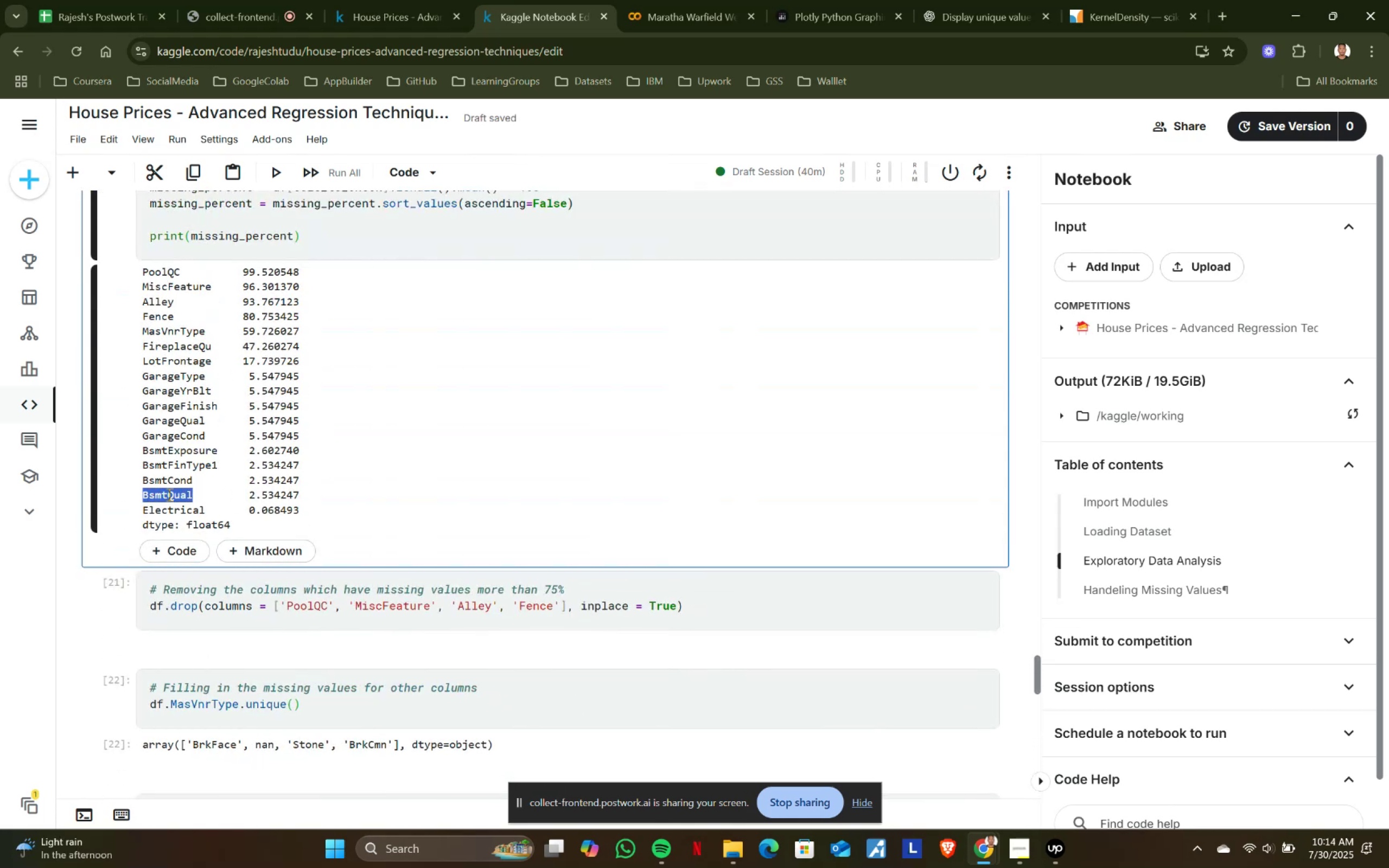 
key(Control+ControlLeft)
 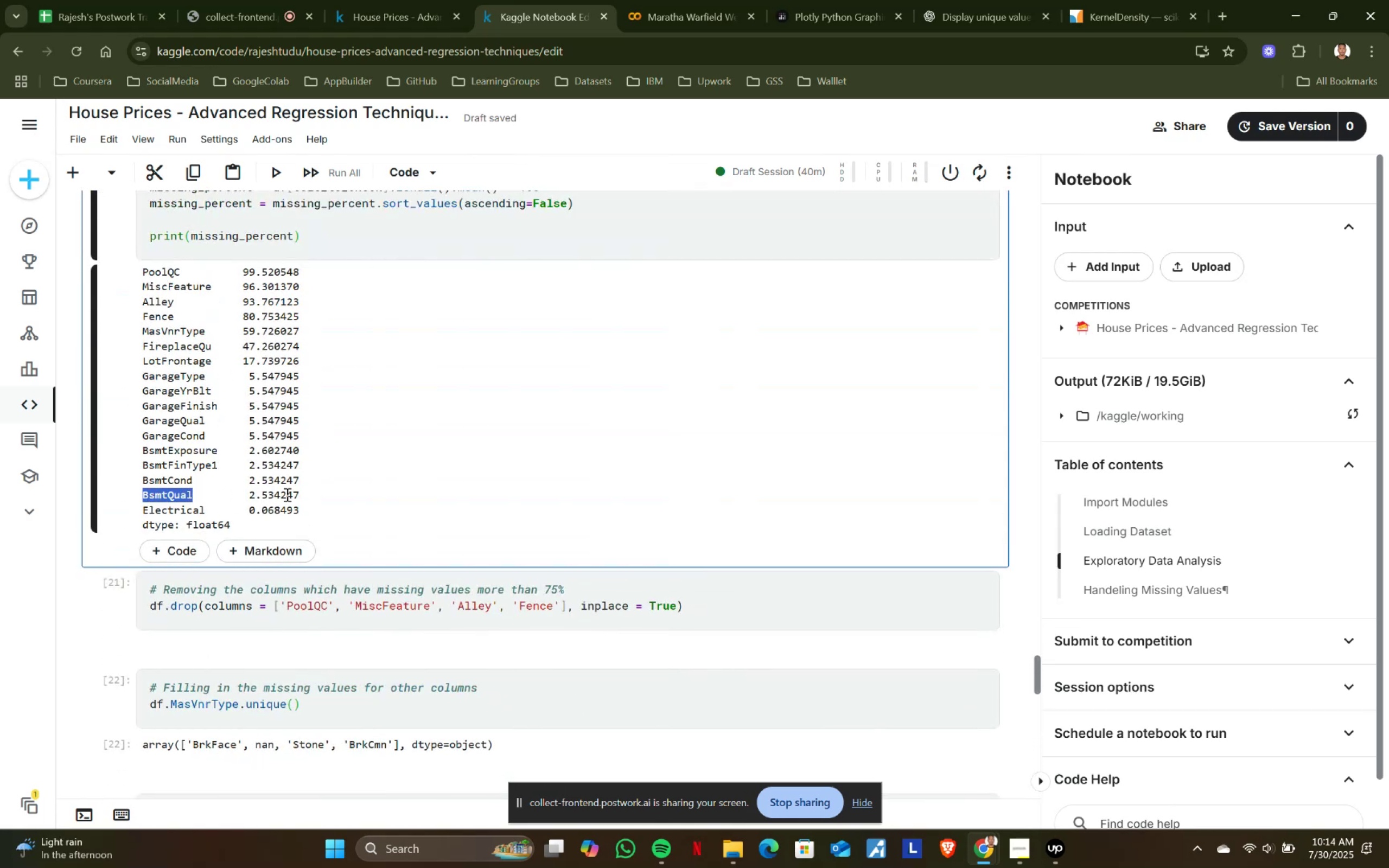 
key(Control+C)
 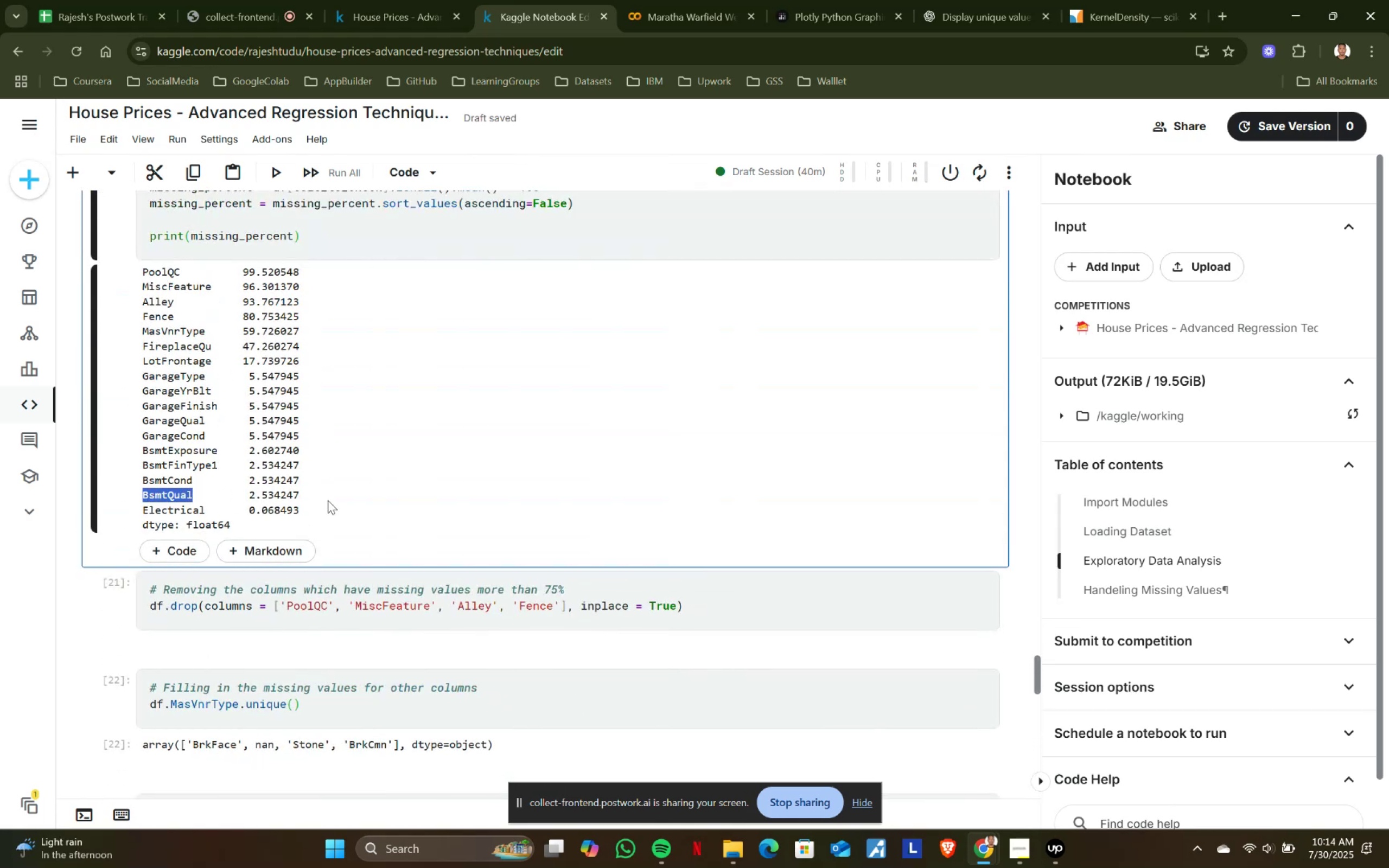 
key(Control+ControlLeft)
 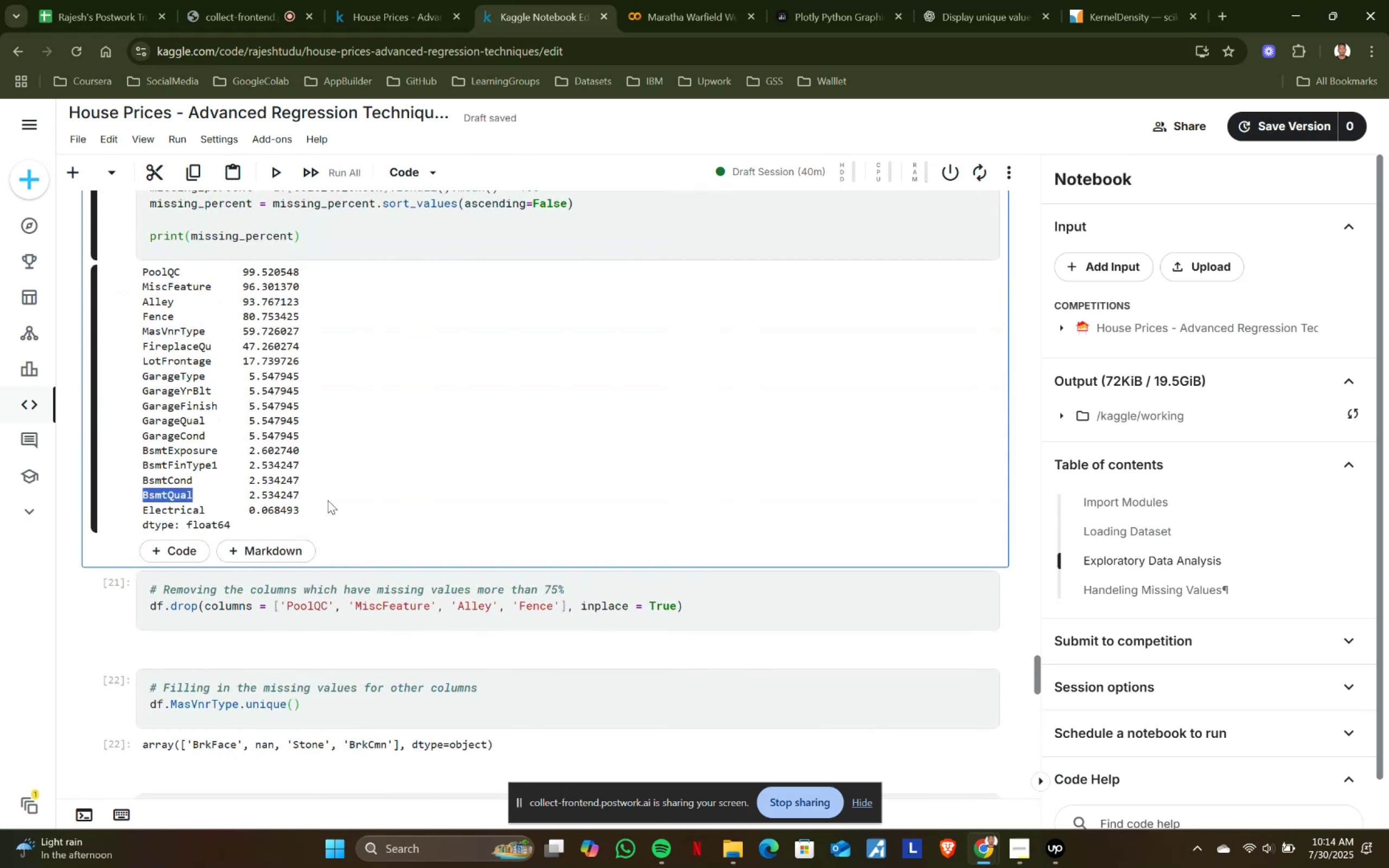 
key(Control+C)
 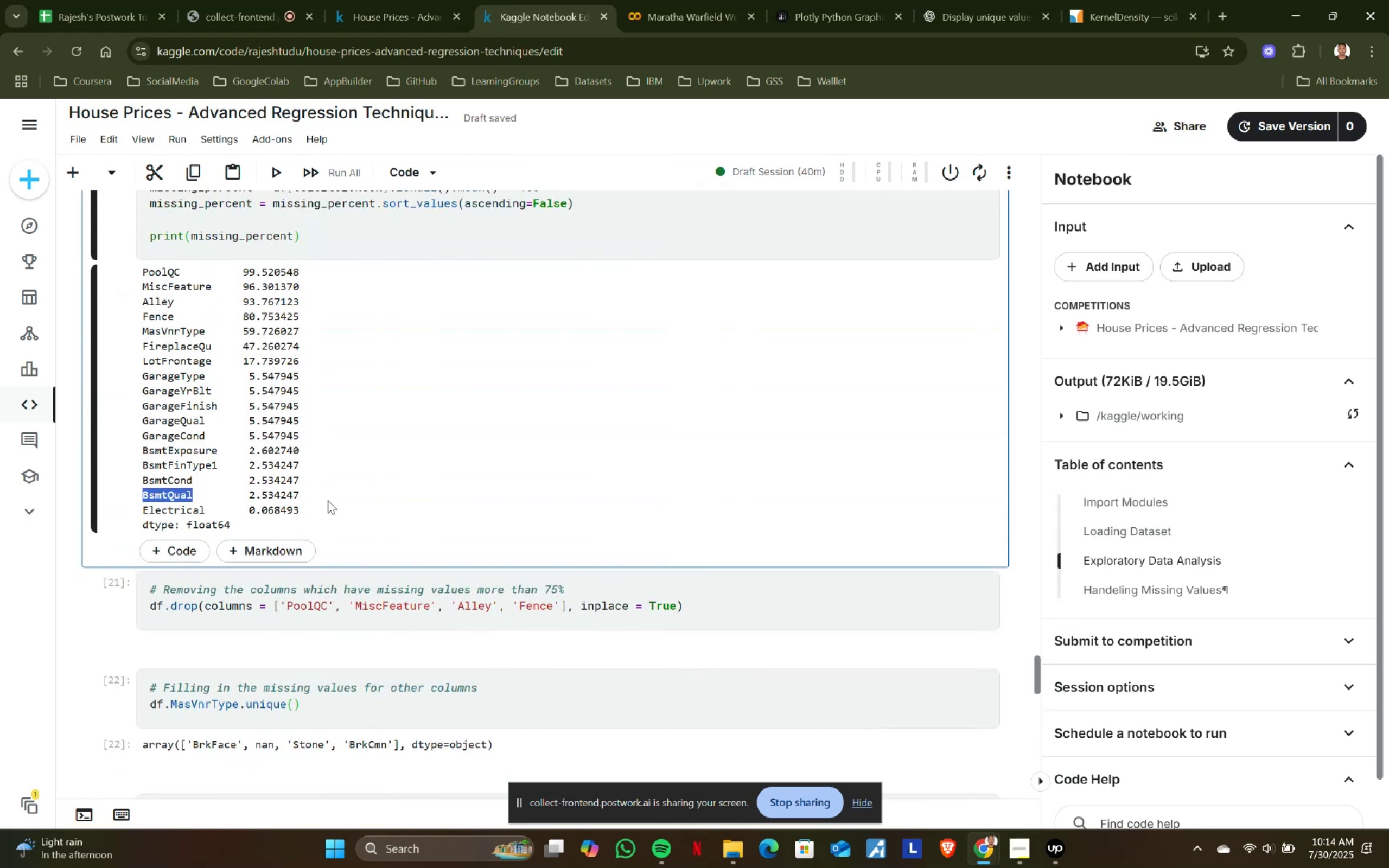 
scroll: coordinate [251, 626], scroll_direction: down, amount: 32.0
 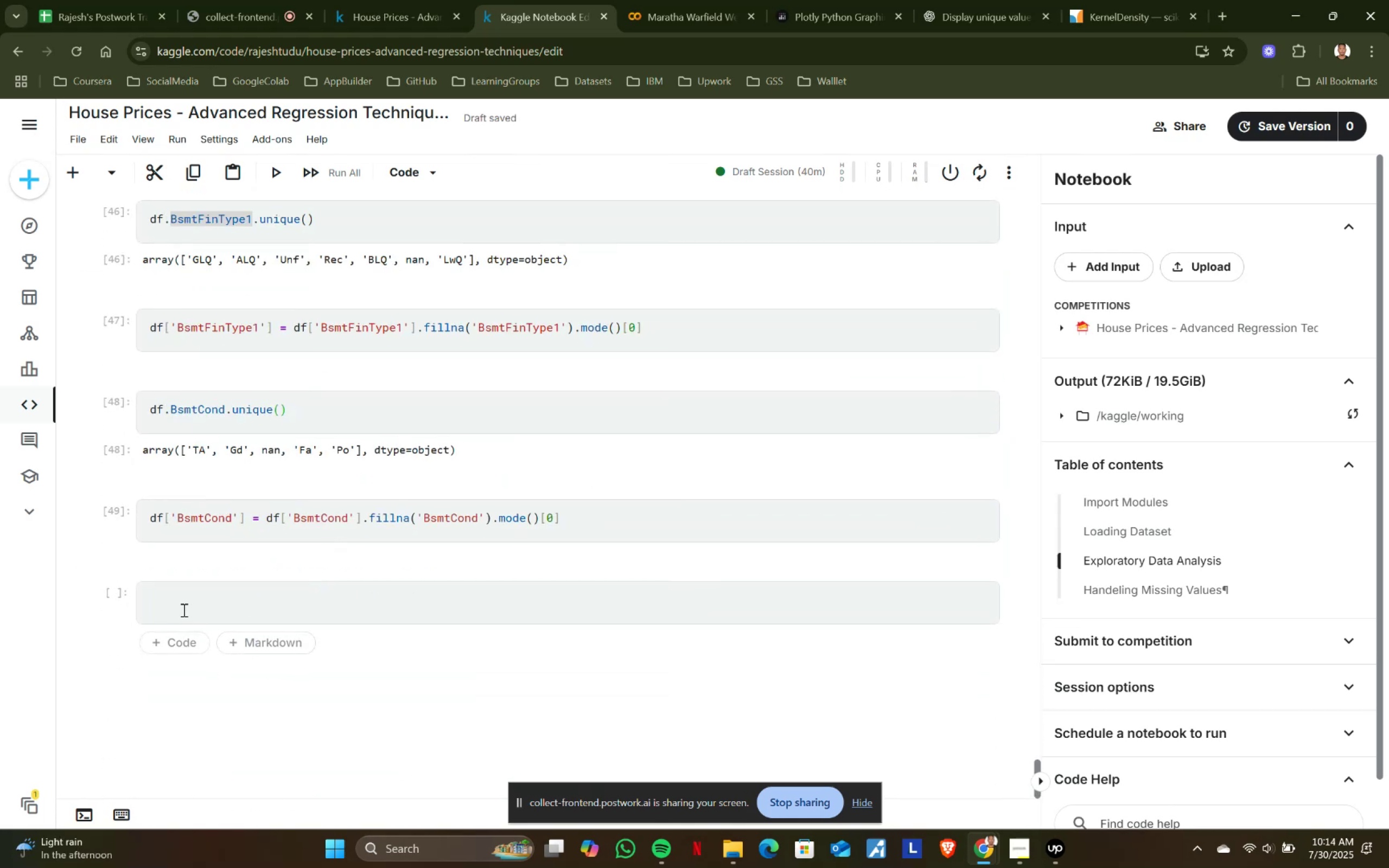 
left_click([181, 599])
 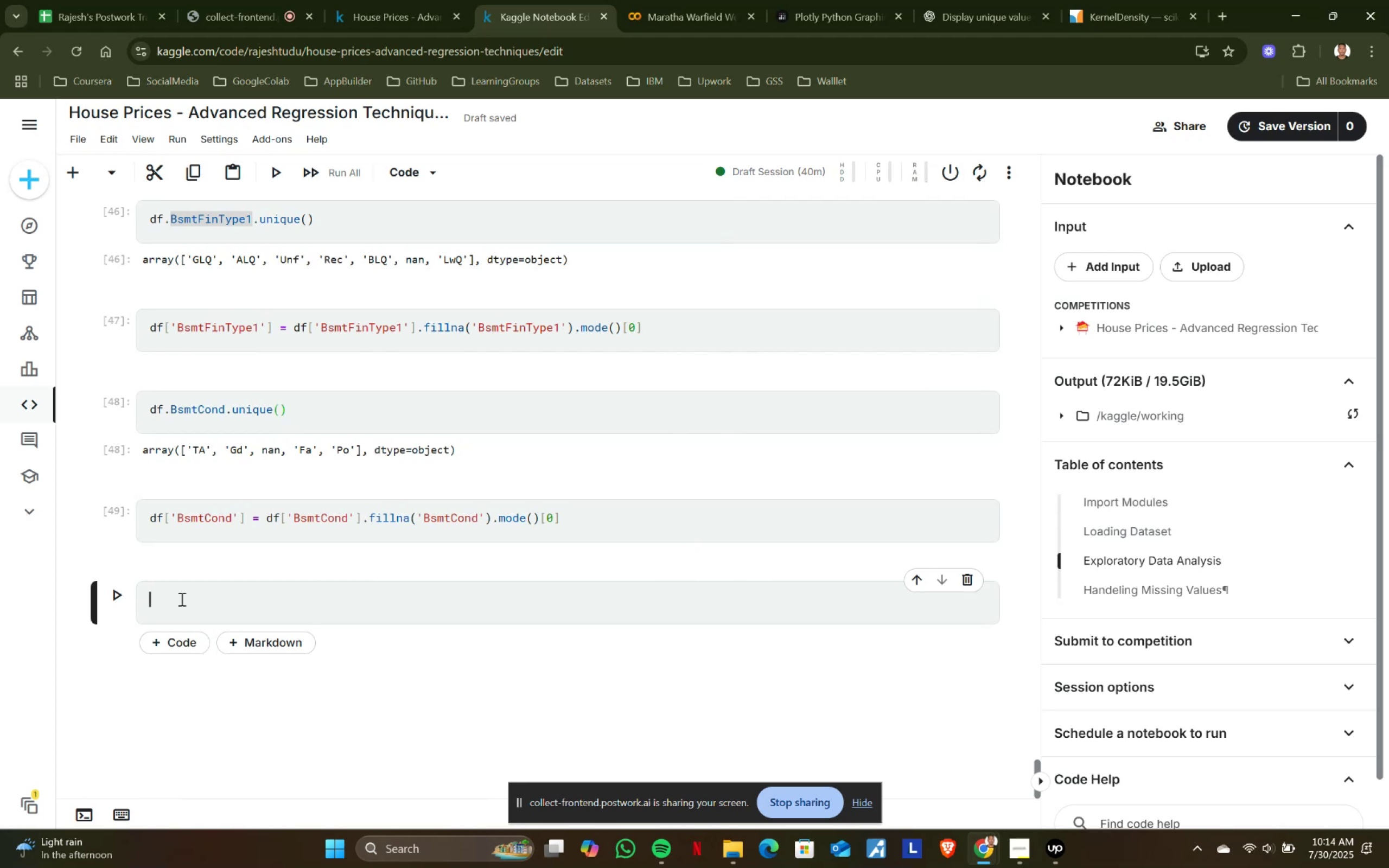 
type(df.)
 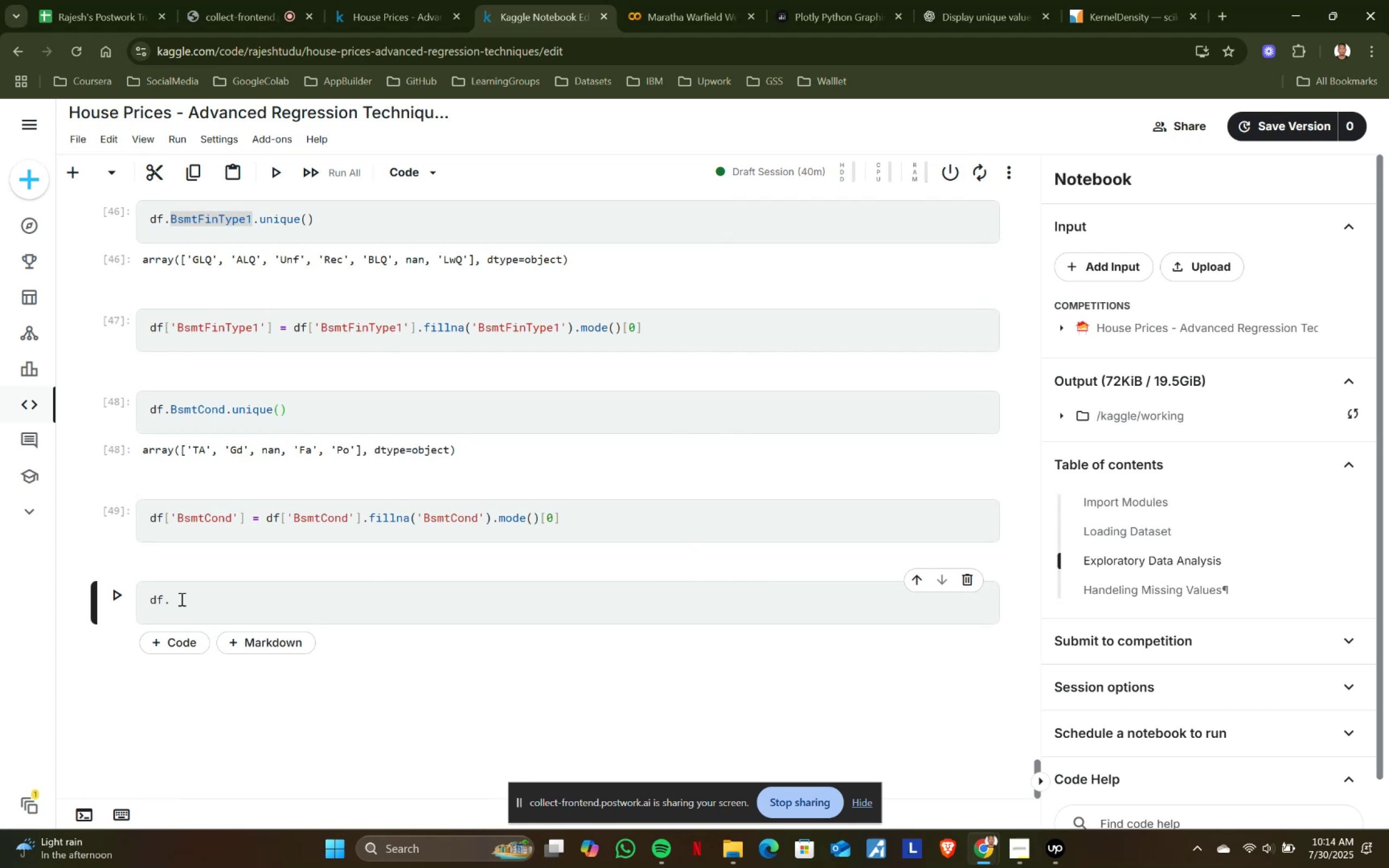 
key(Control+ControlLeft)
 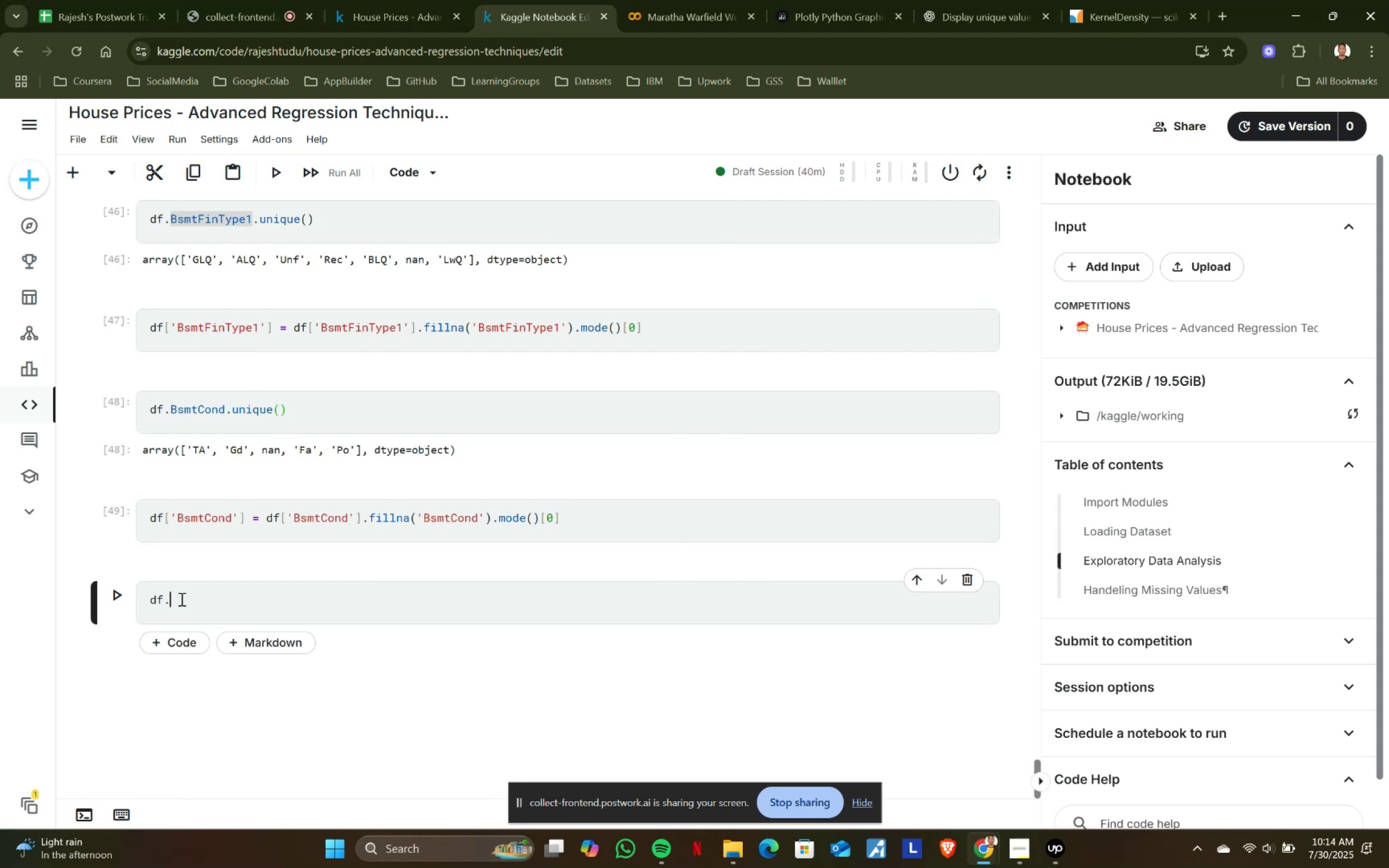 
key(Control+V)
 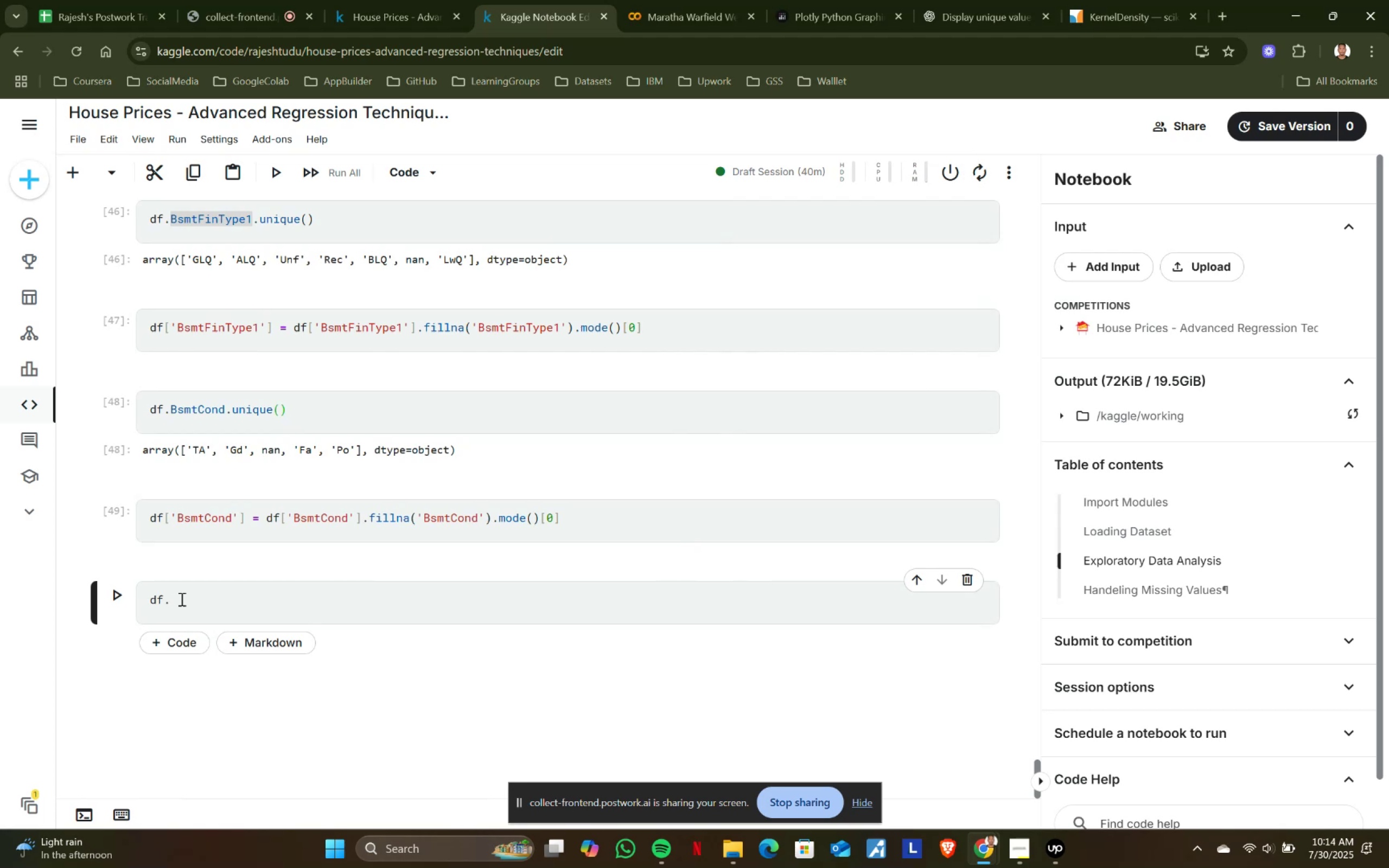 
key(Control+V)
 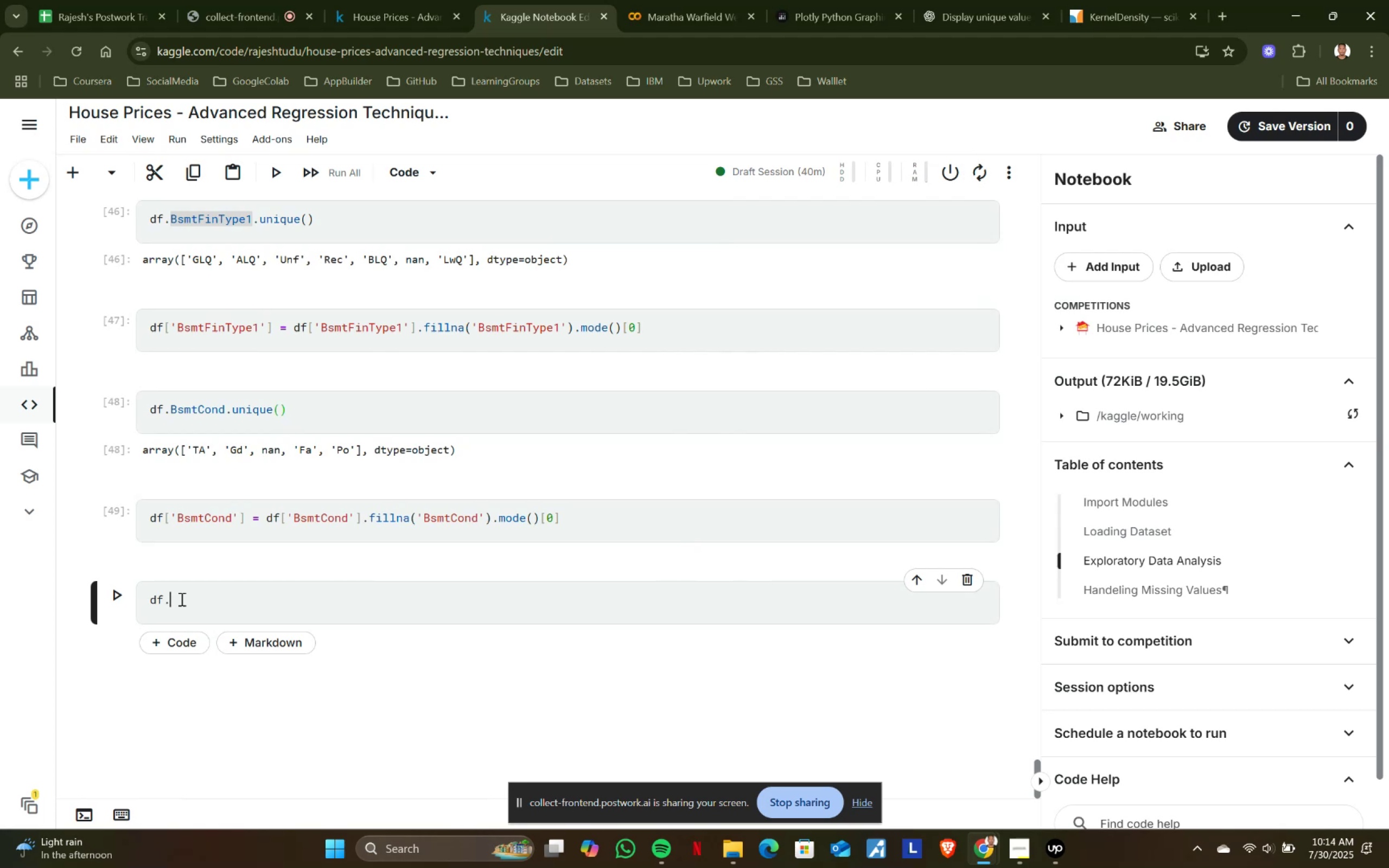 
scroll: coordinate [290, 623], scroll_direction: up, amount: 29.0
 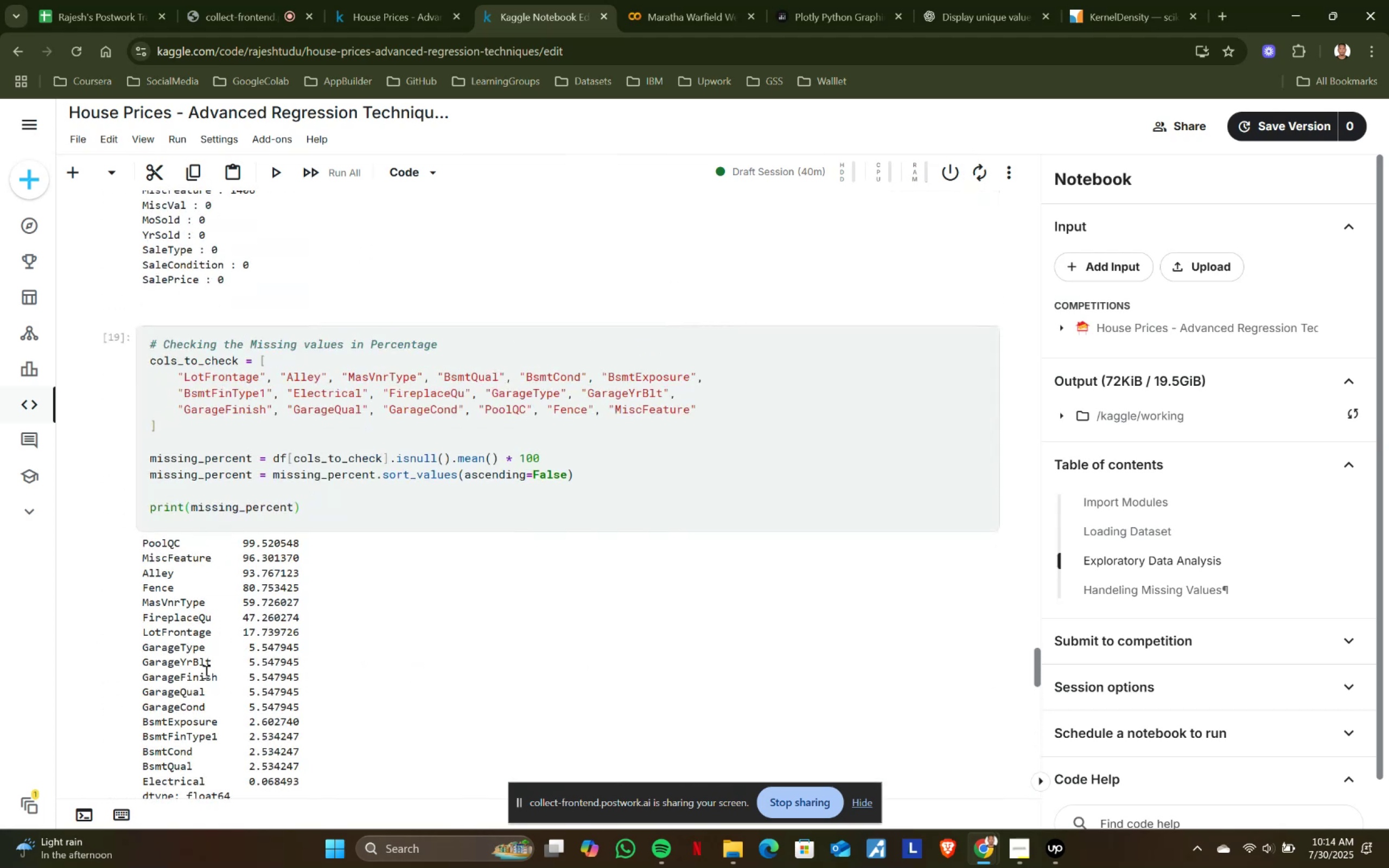 
scroll: coordinate [197, 695], scroll_direction: down, amount: 1.0
 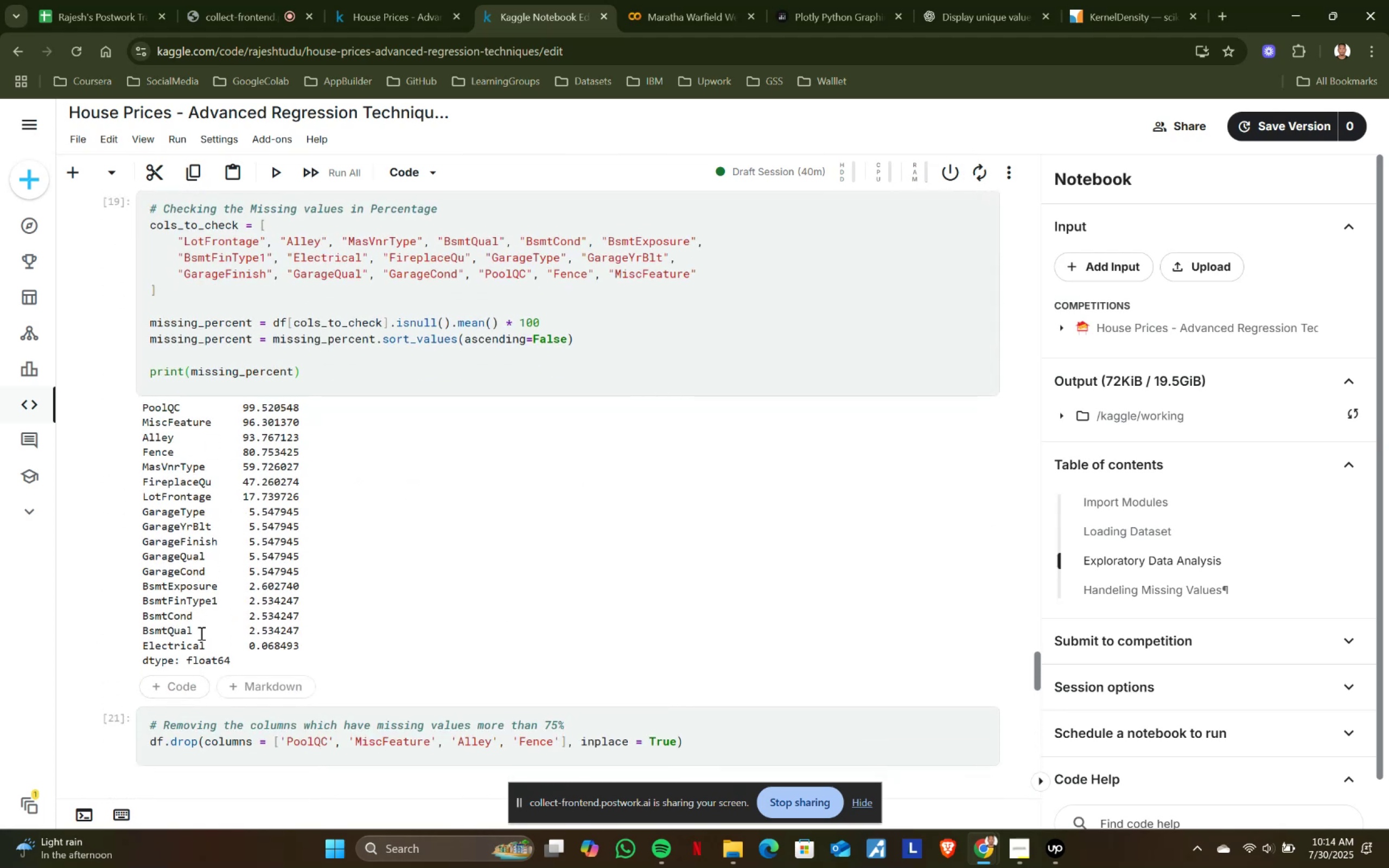 
left_click_drag(start_coordinate=[197, 629], to_coordinate=[143, 629])
 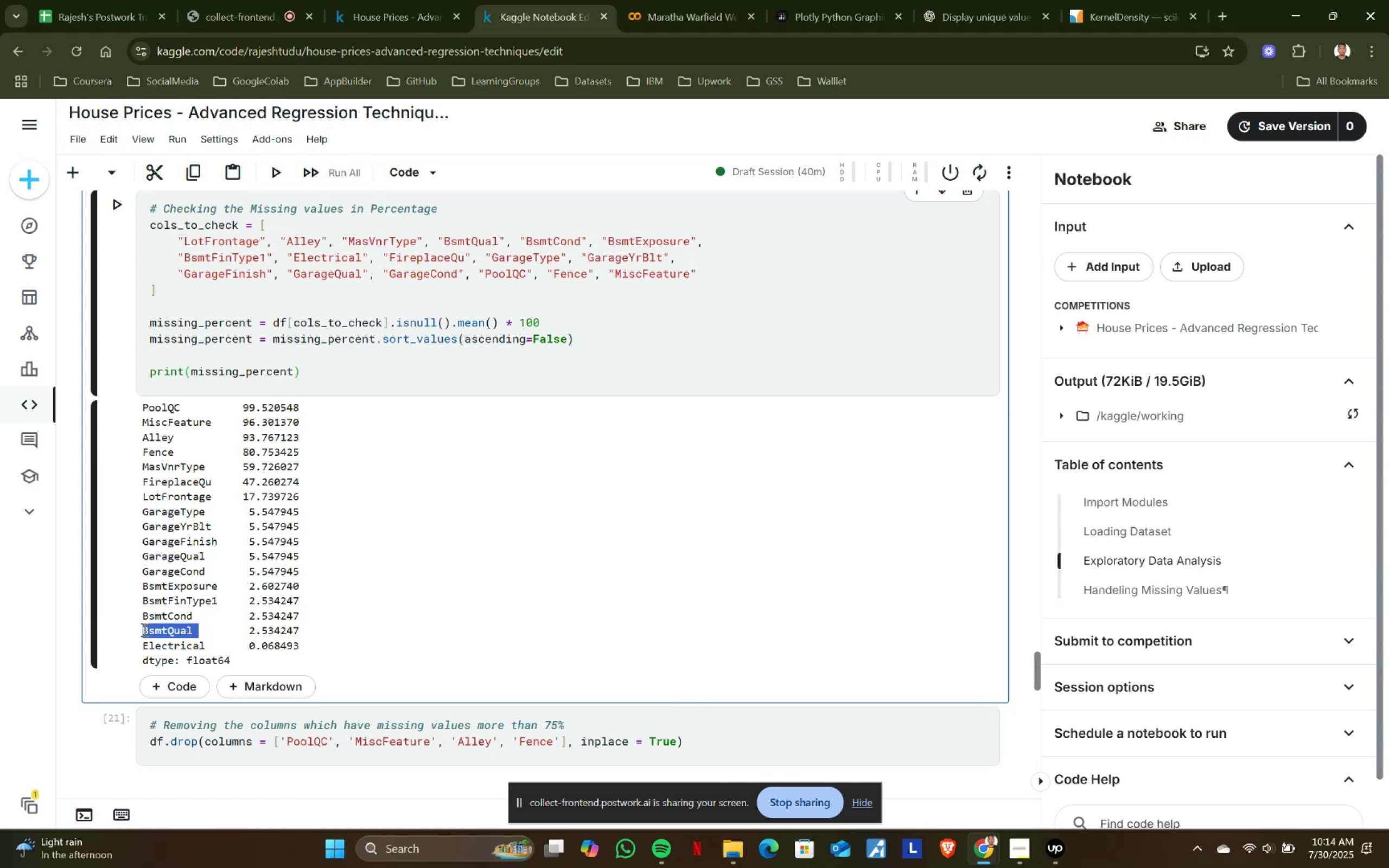 
key(Control+ControlLeft)
 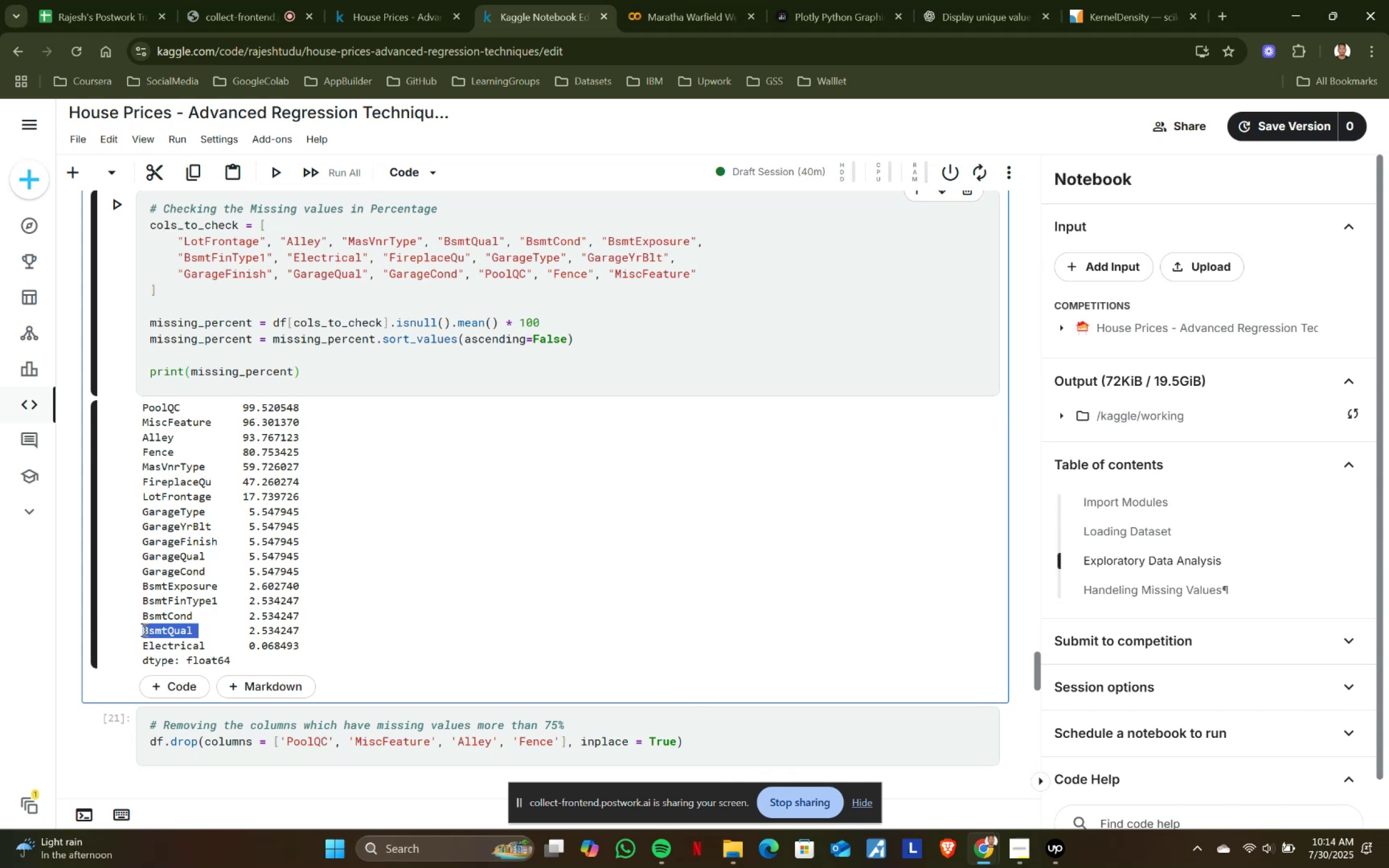 
key(Control+C)
 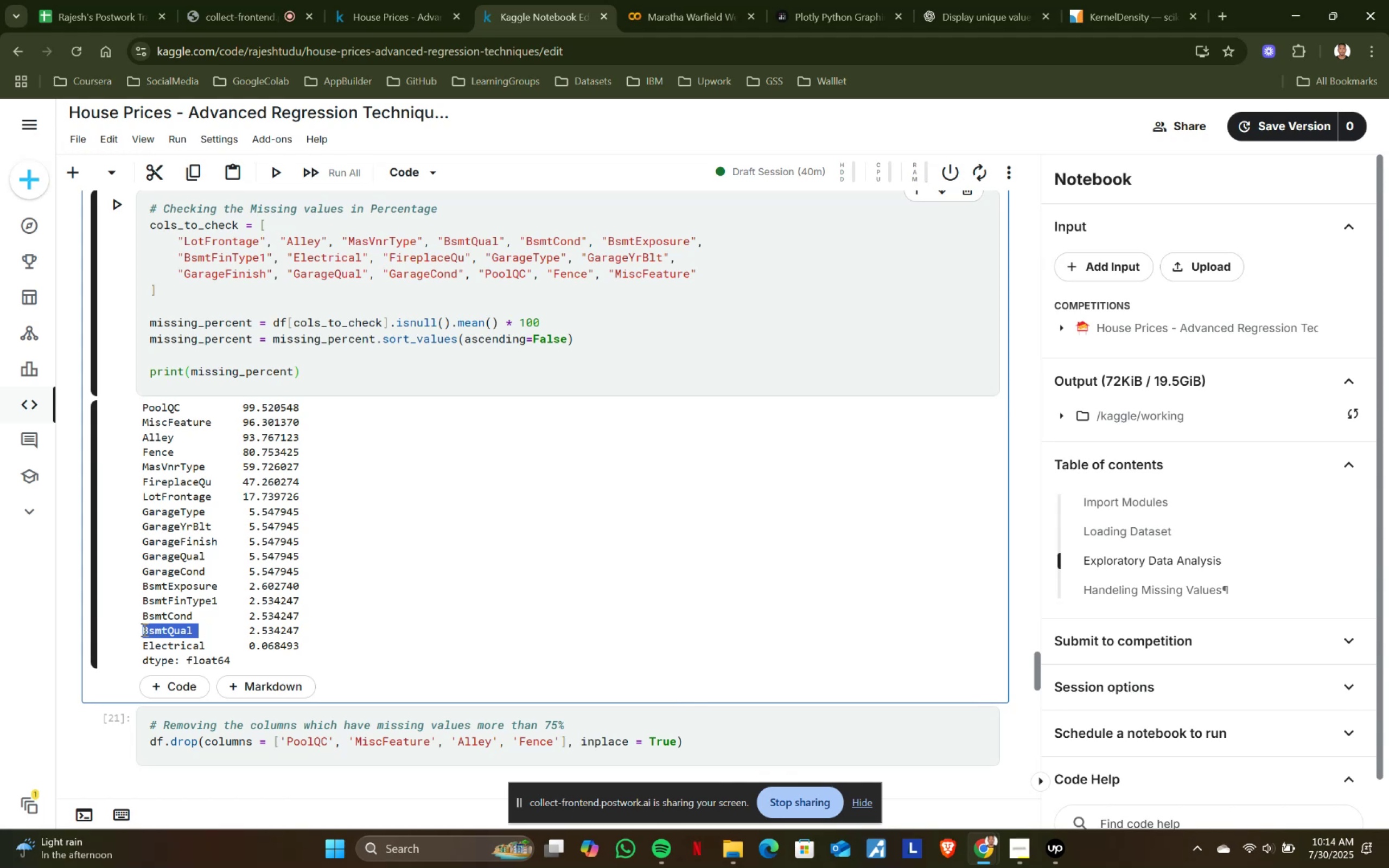 
key(Control+ControlLeft)
 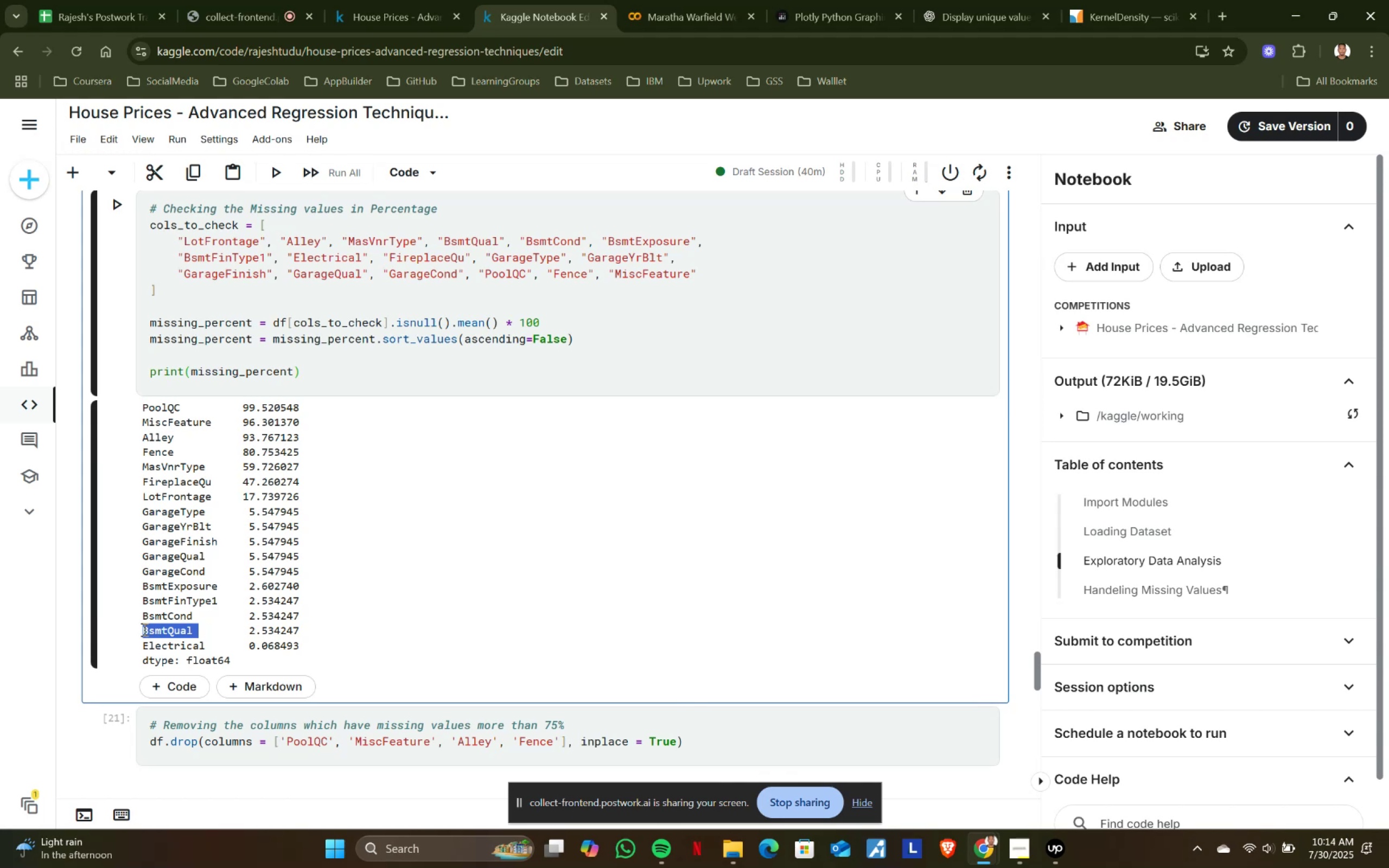 
key(Control+C)
 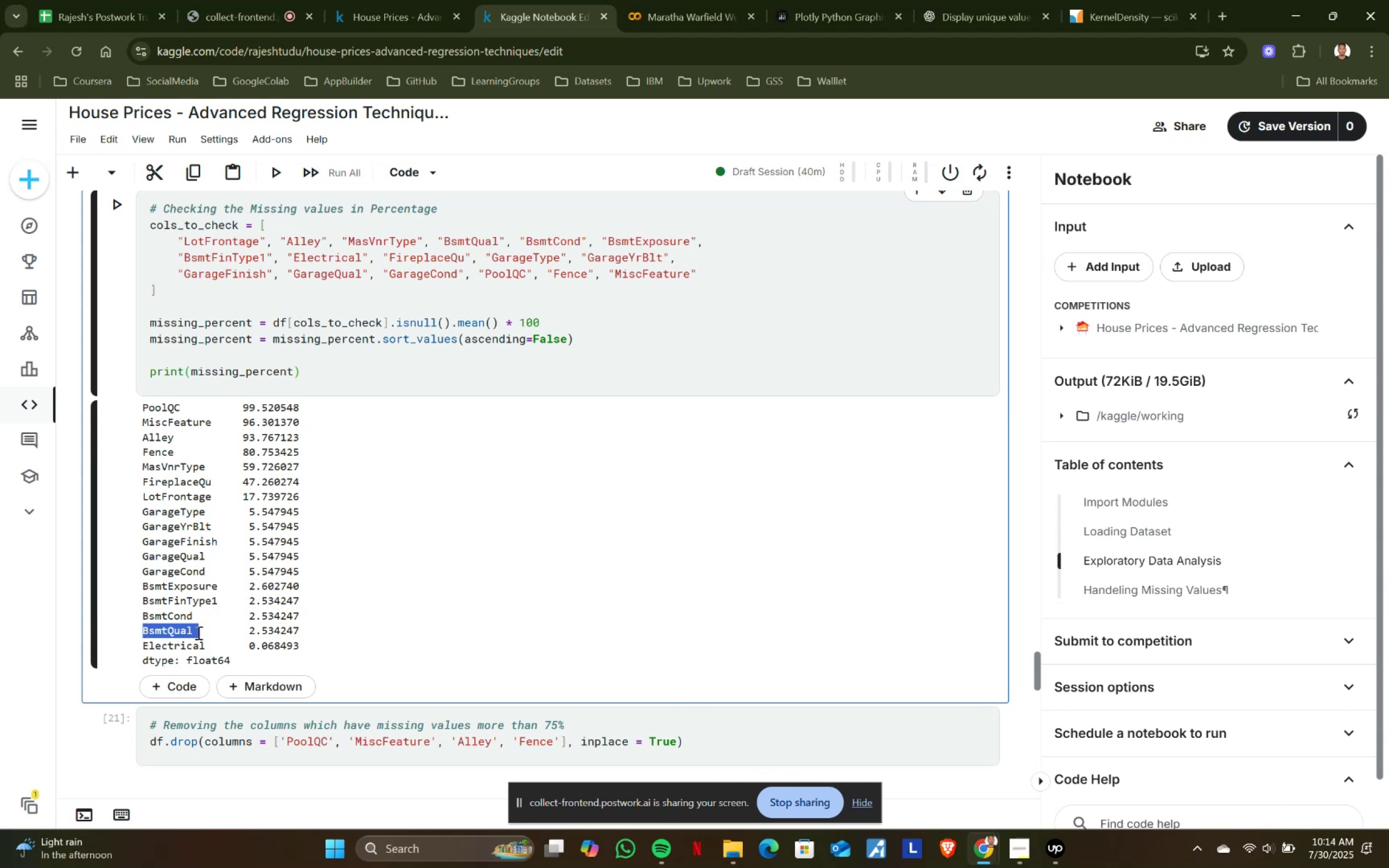 
scroll: coordinate [222, 652], scroll_direction: down, amount: 29.0
 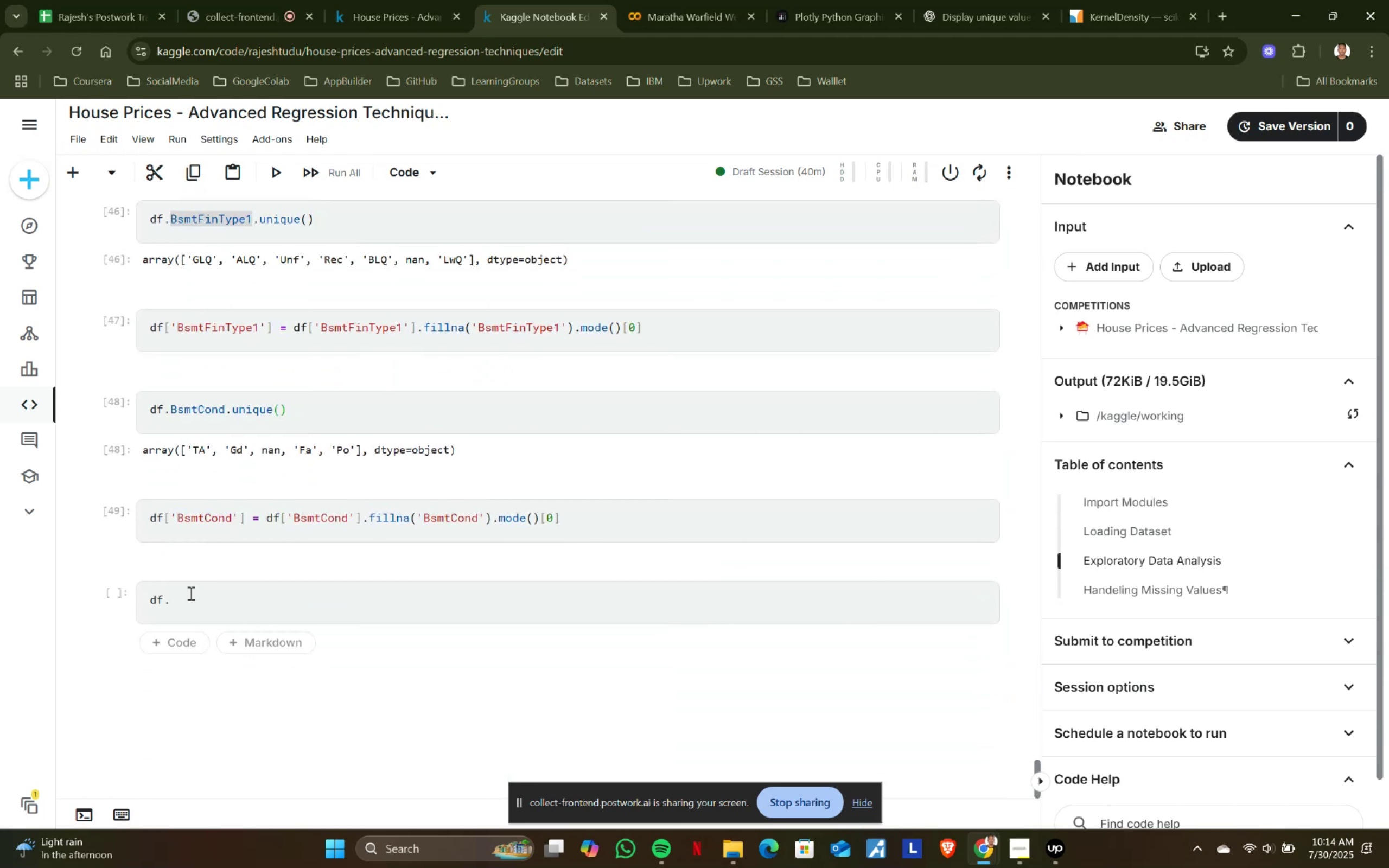 
left_click([190, 592])
 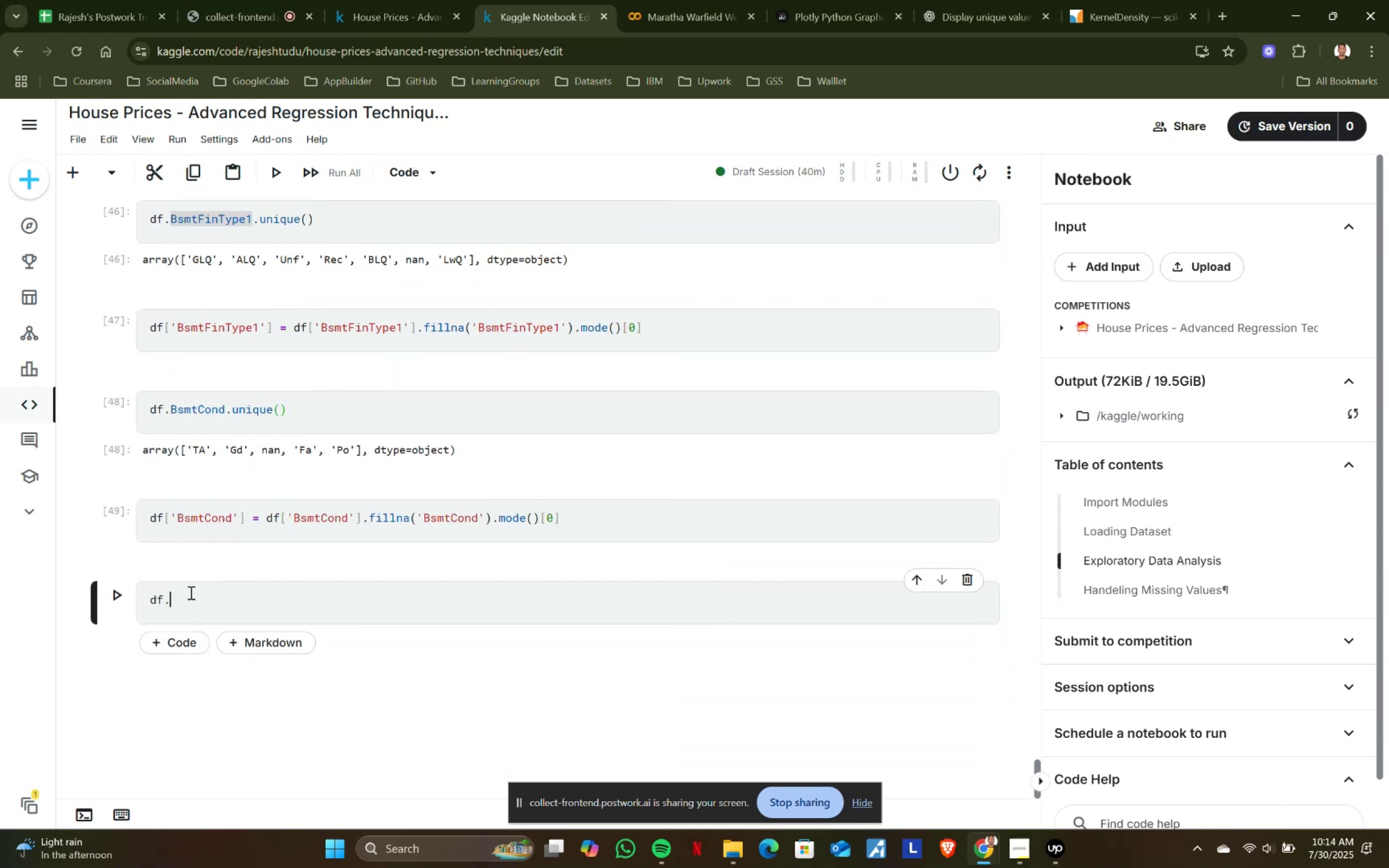 
key(Control+ControlLeft)
 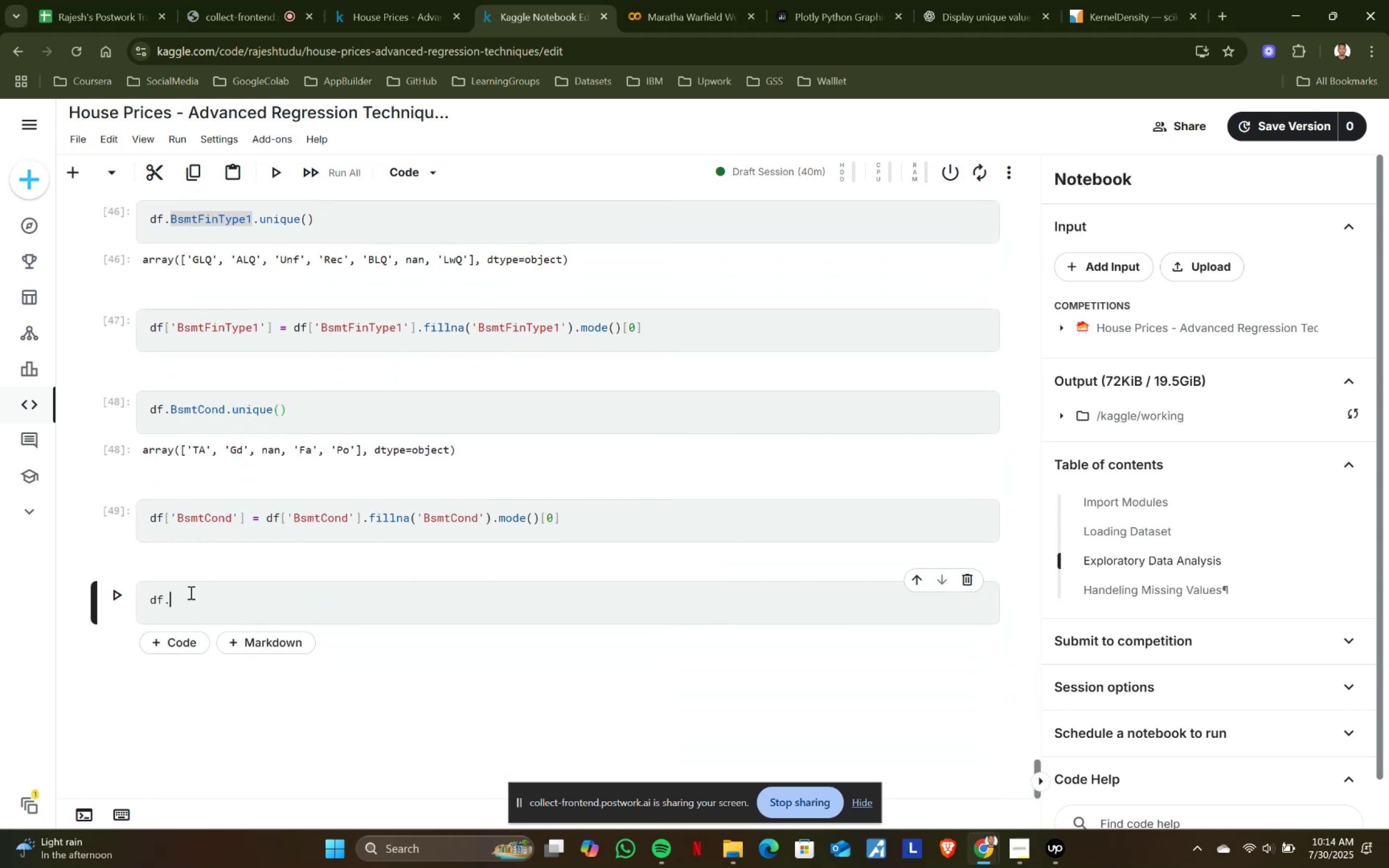 
key(Control+V)
 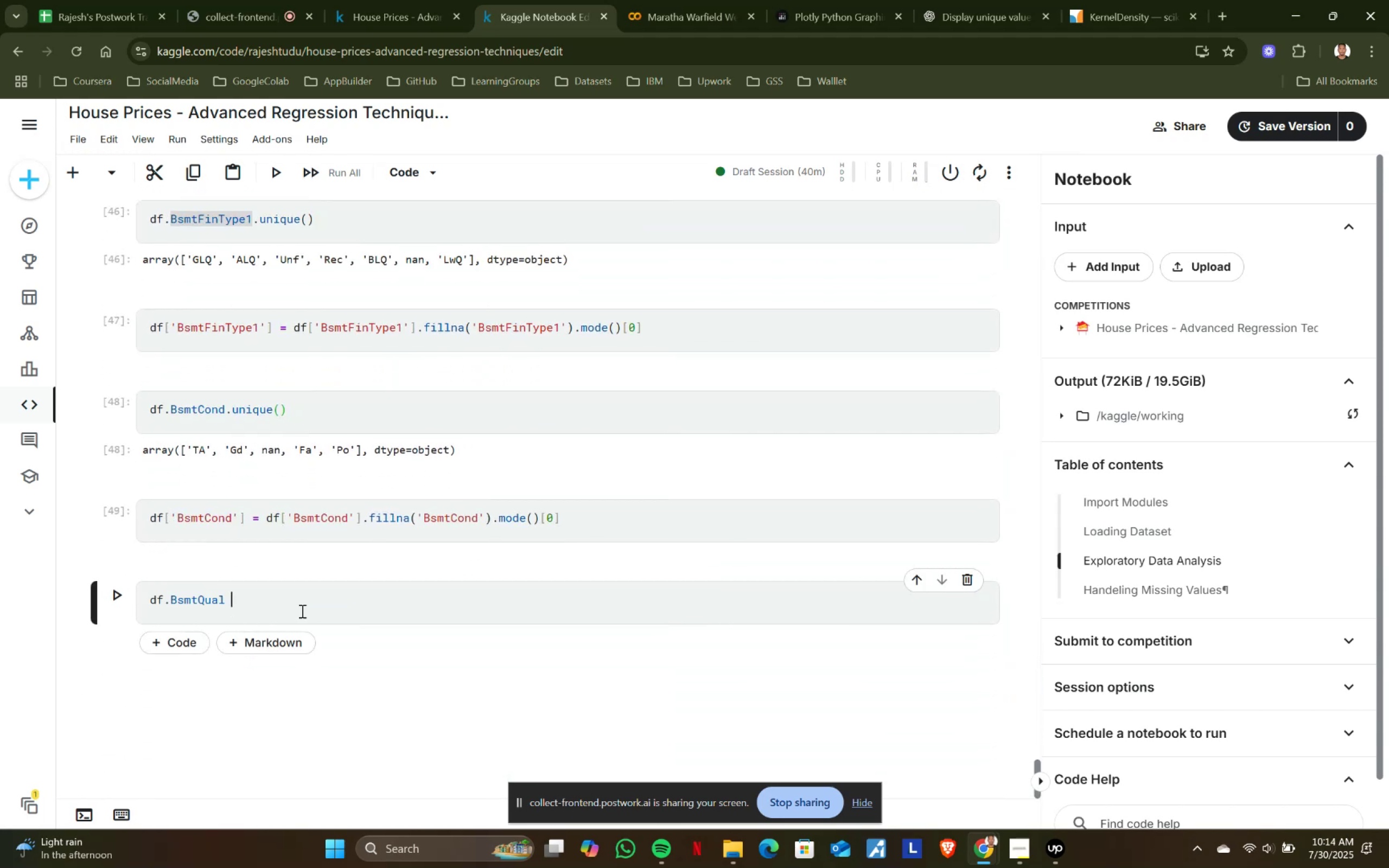 
key(Backspace)
type(.unique()
 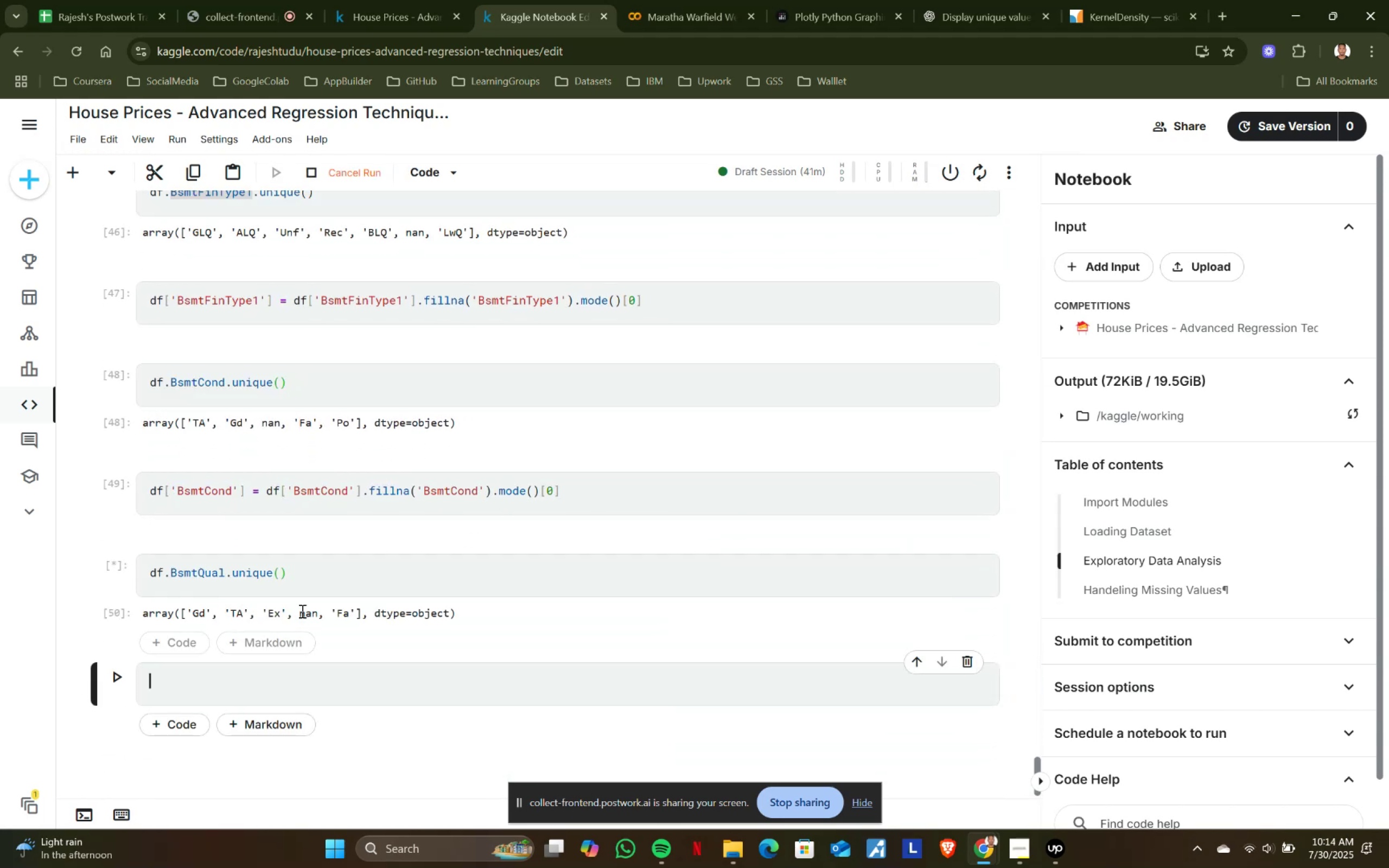 
 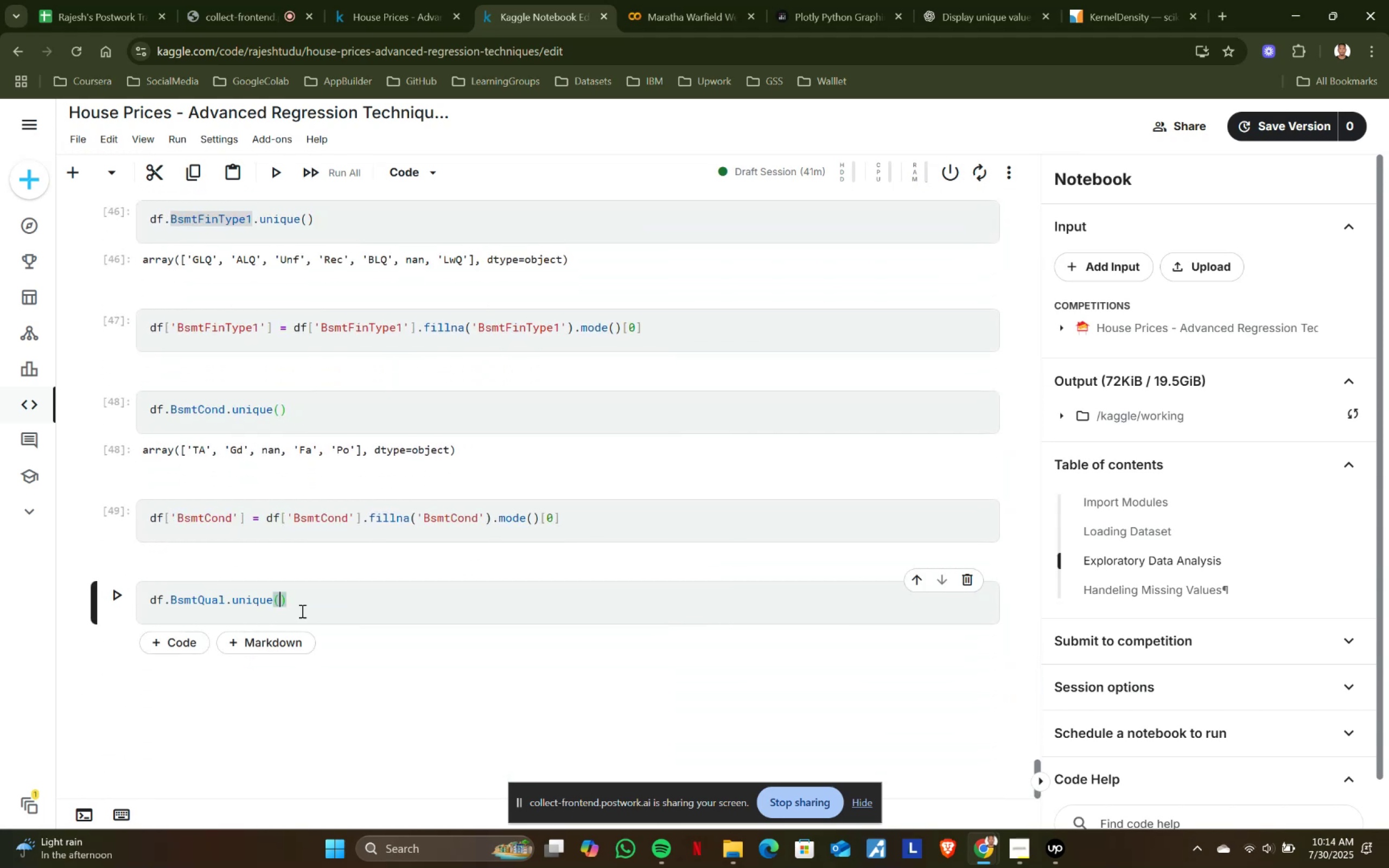 
key(Shift+Enter)
 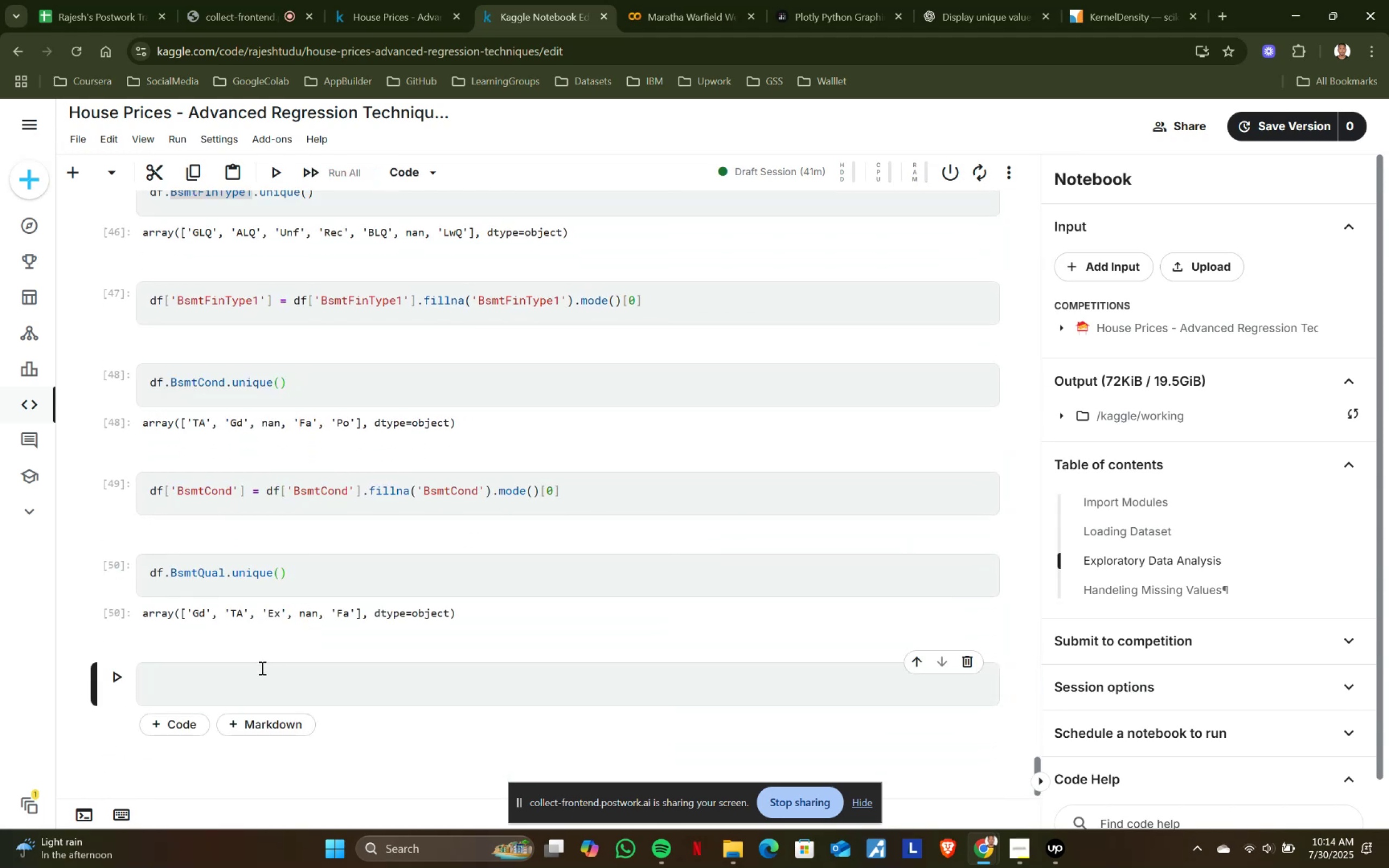 
left_click([257, 675])
 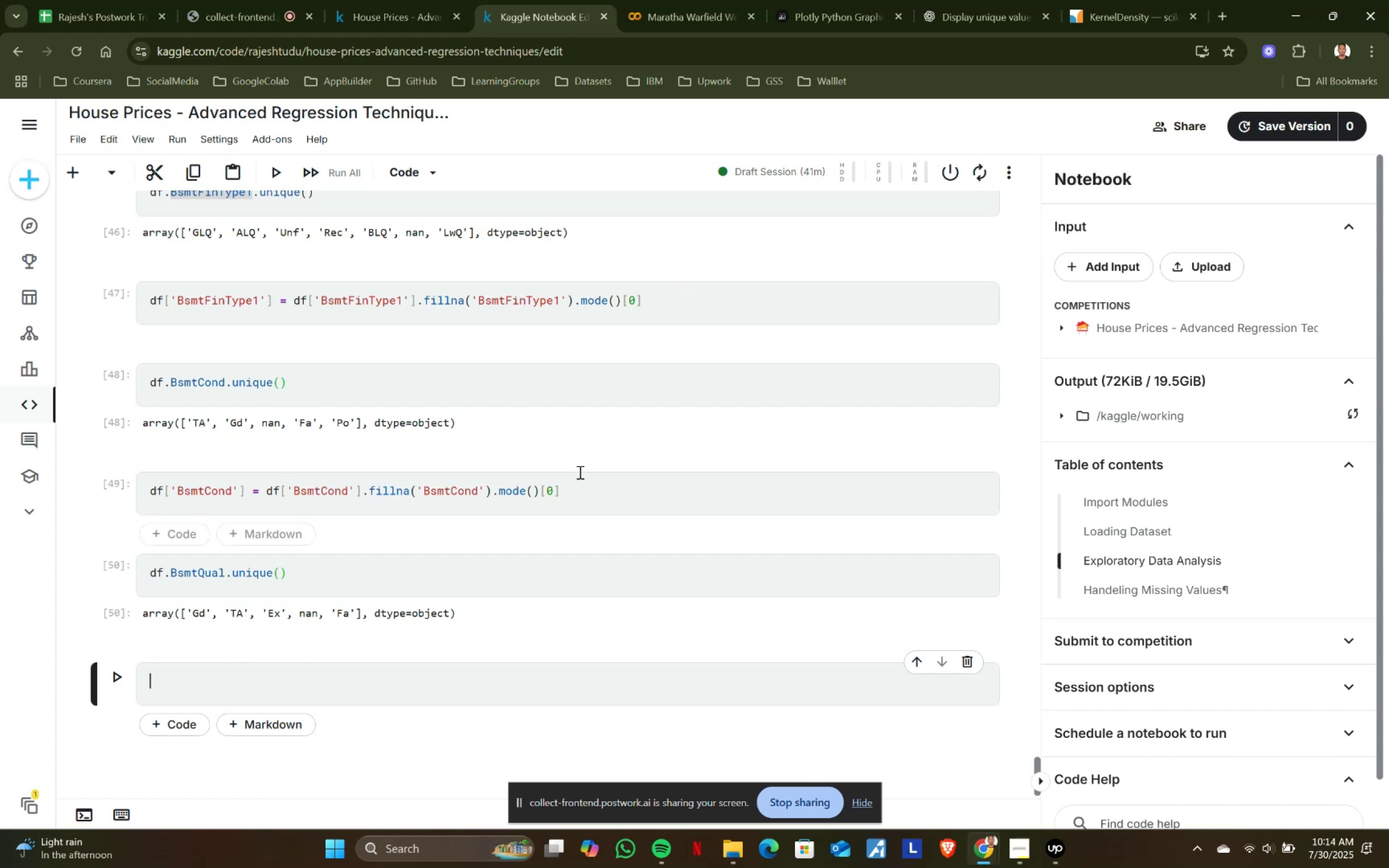 
left_click([583, 488])
 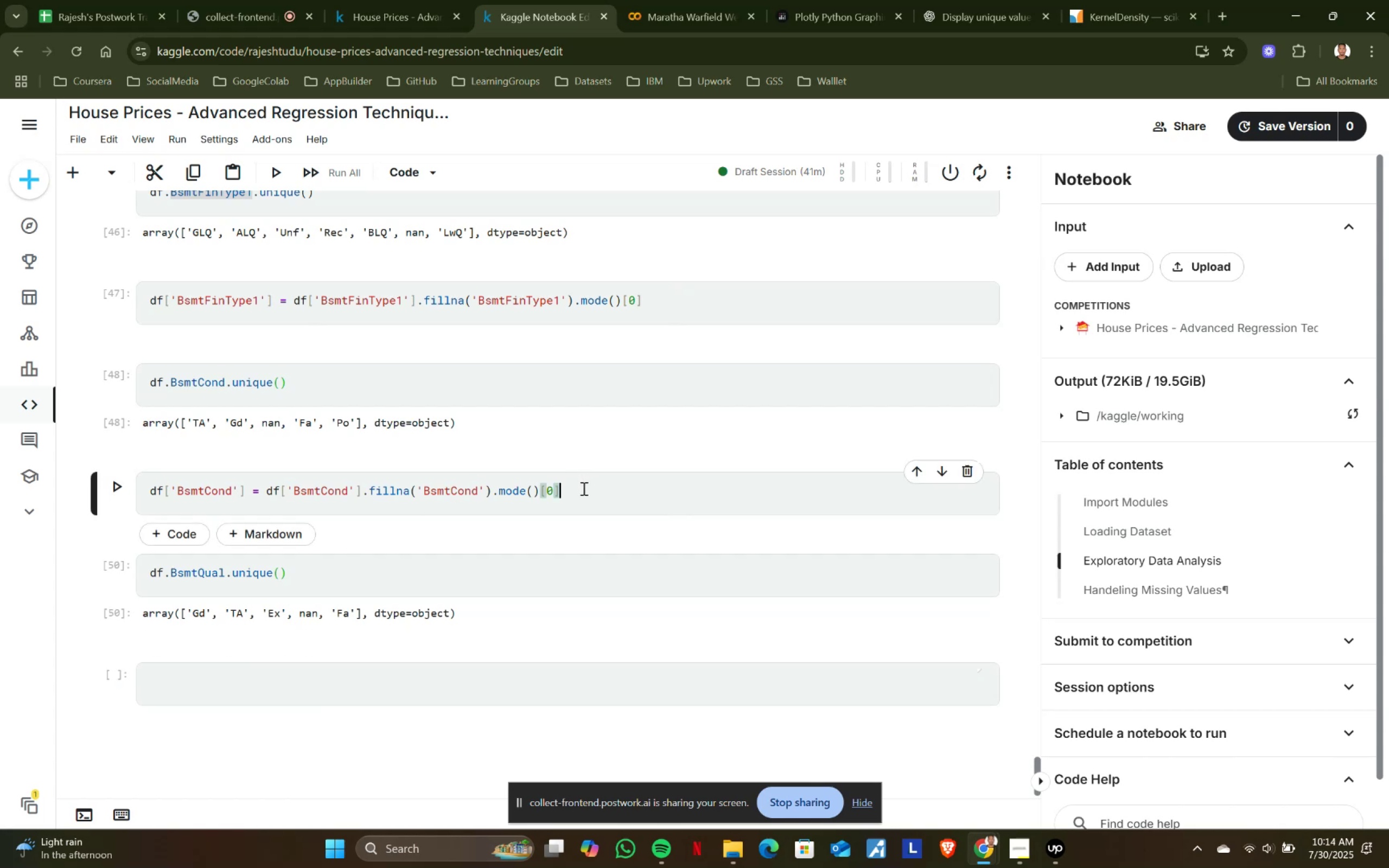 
key(Control+ControlLeft)
 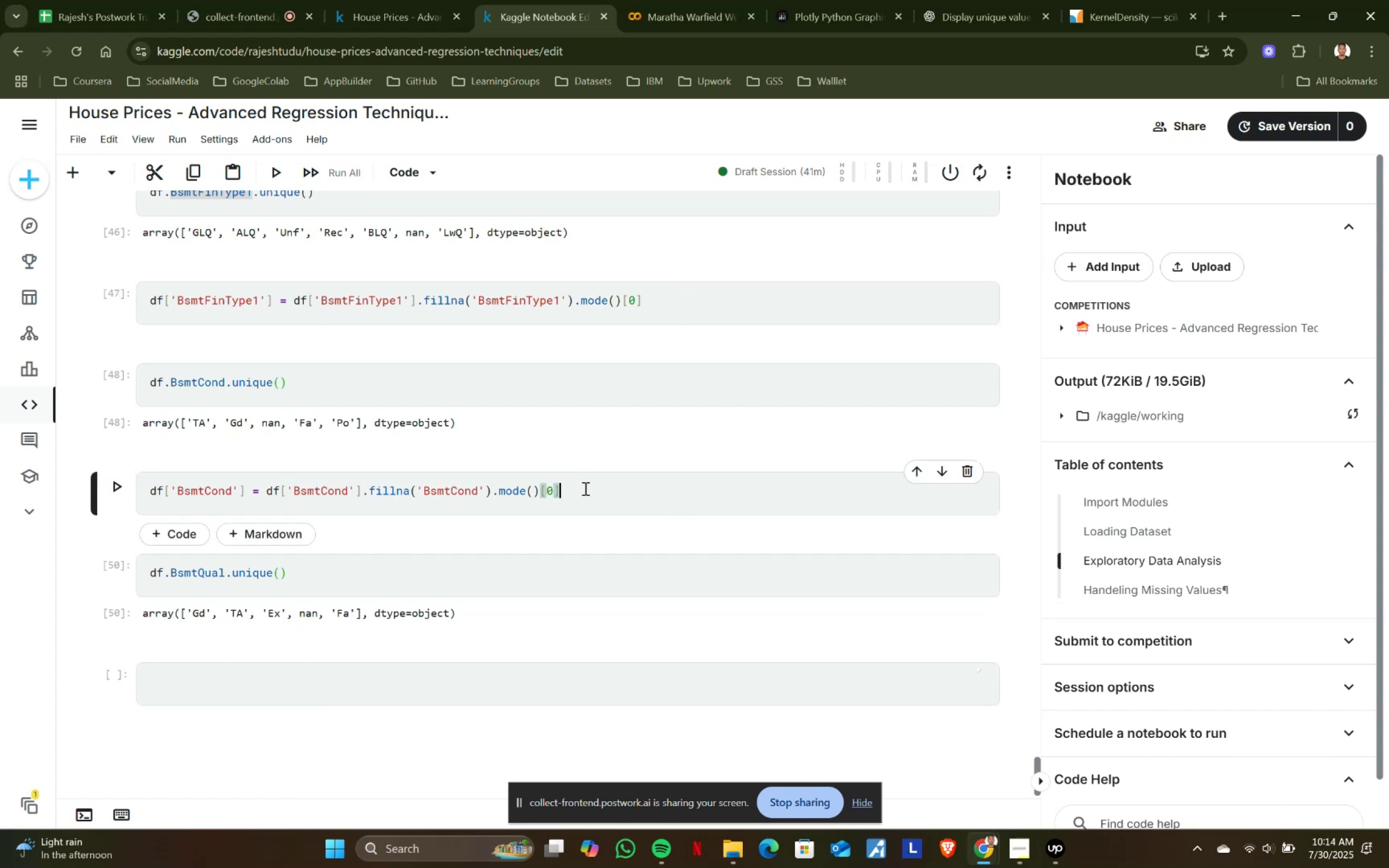 
key(Control+A)
 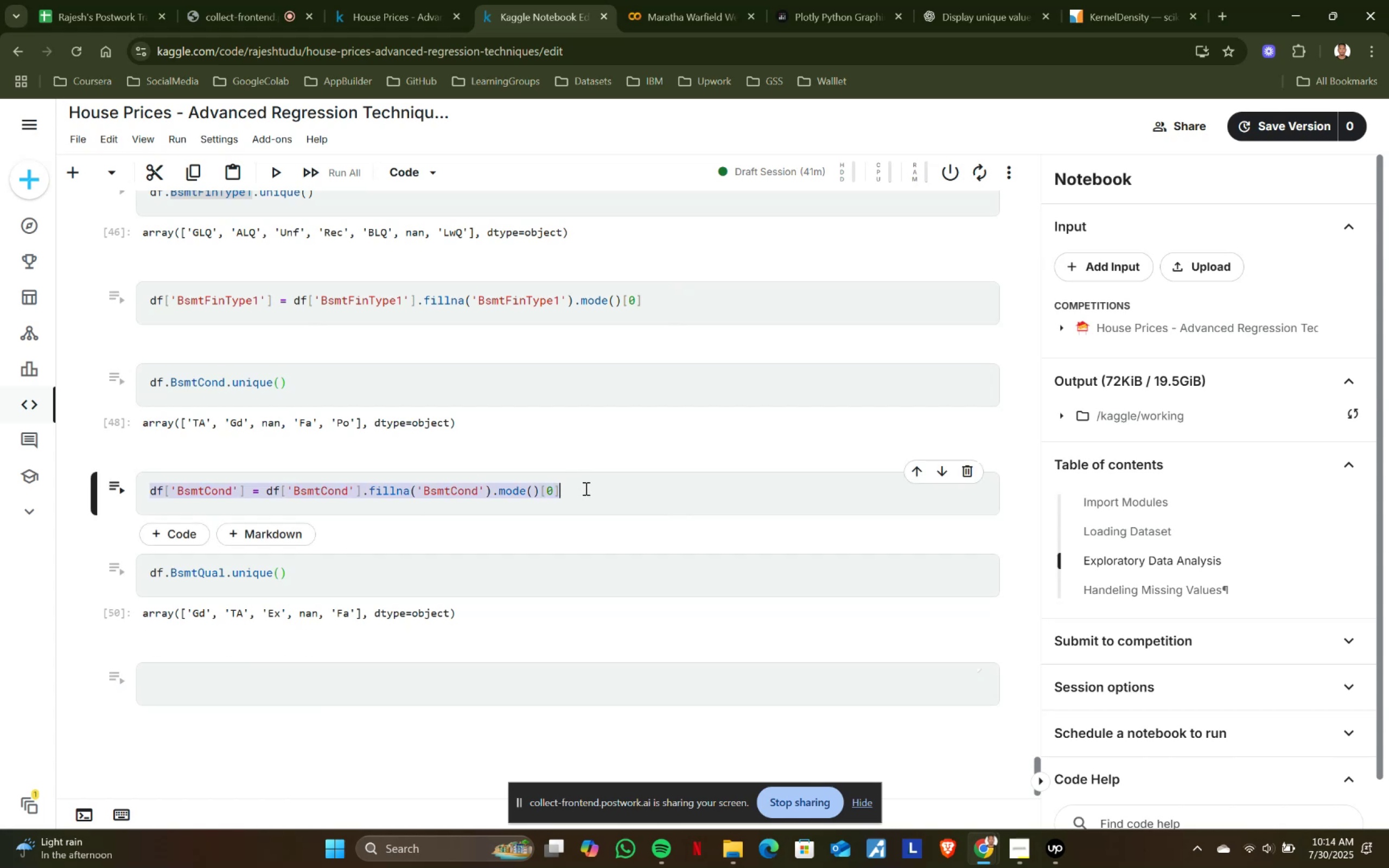 
key(Control+ControlLeft)
 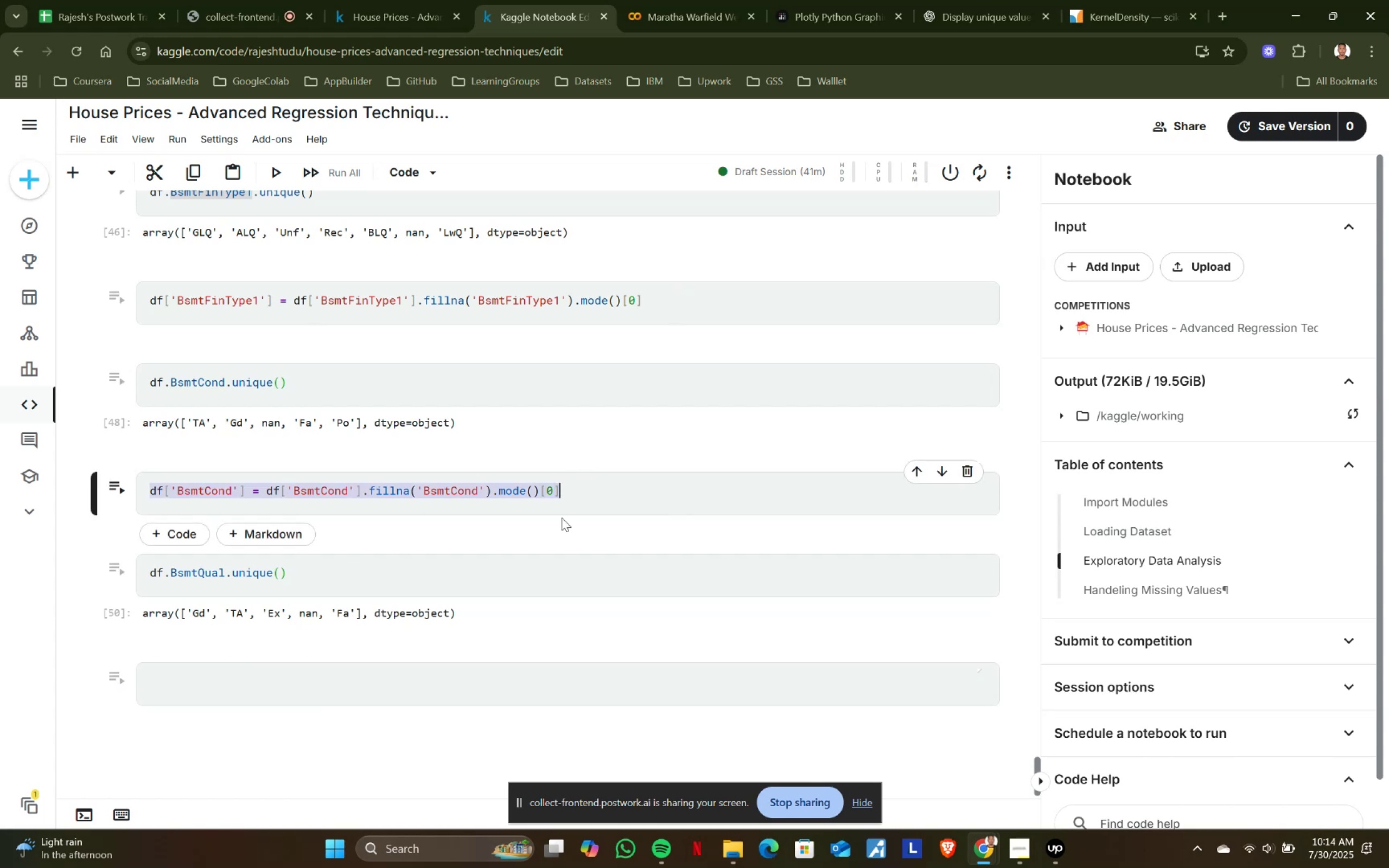 
key(Control+C)
 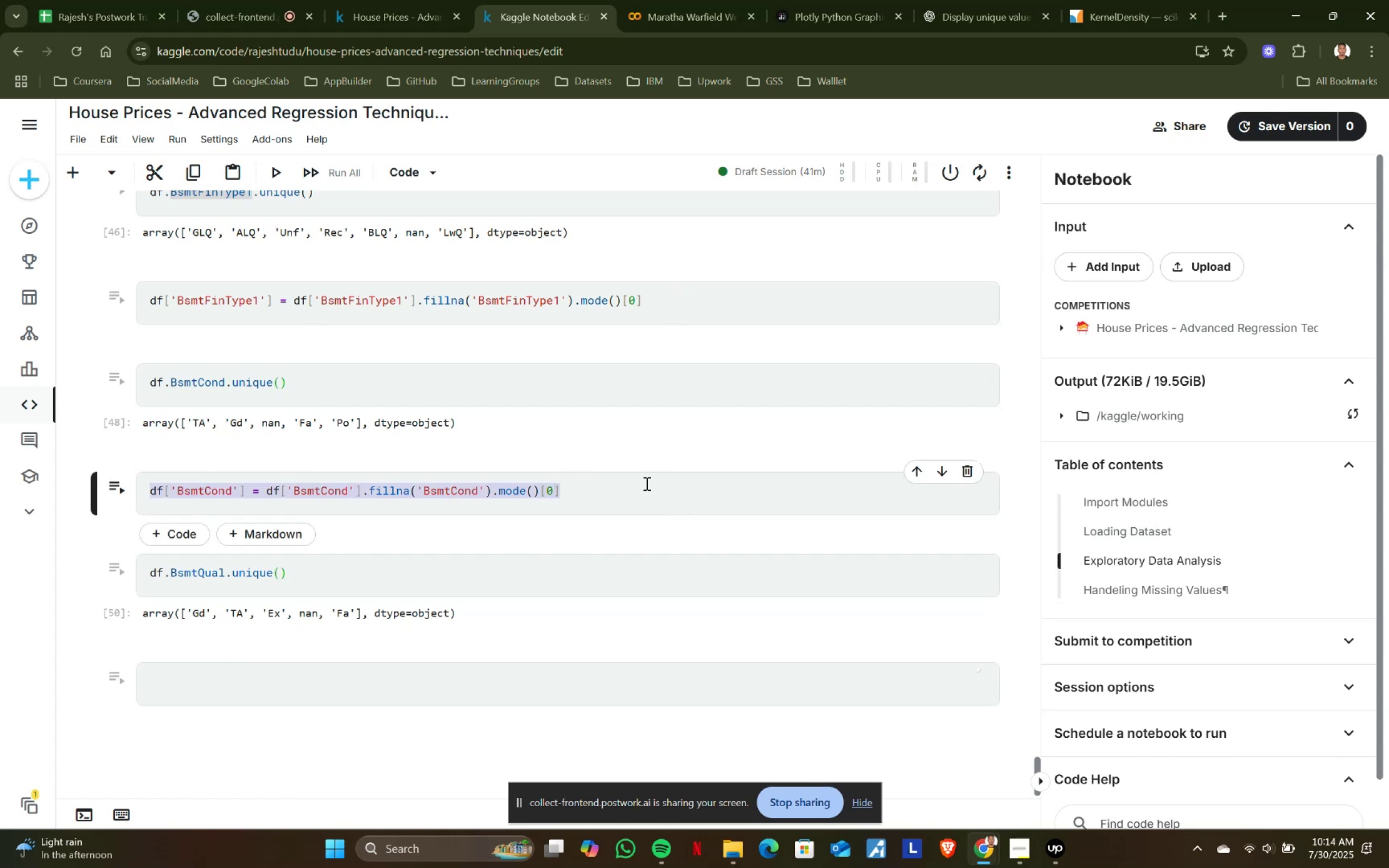 
left_click([641, 490])
 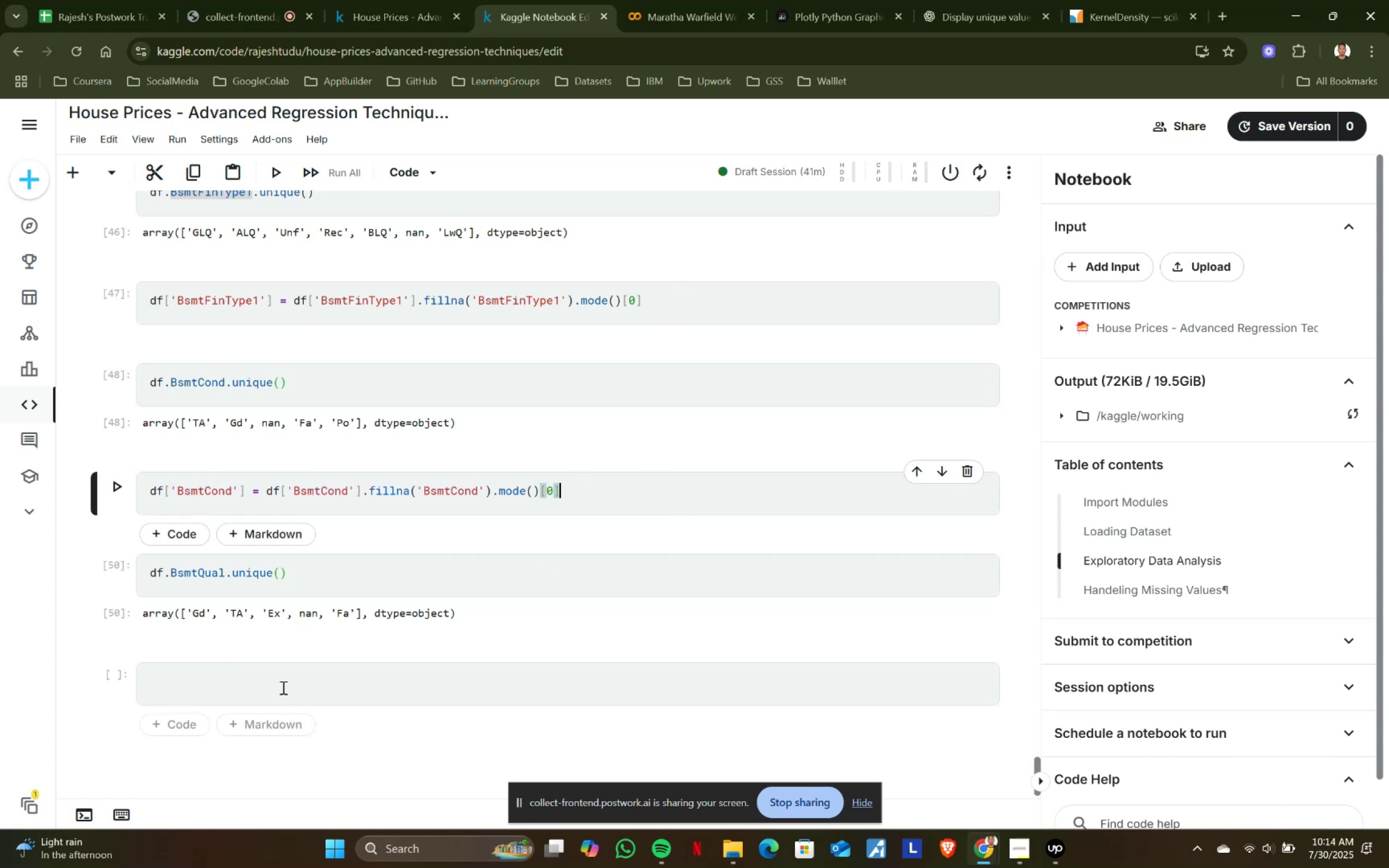 
left_click([281, 685])
 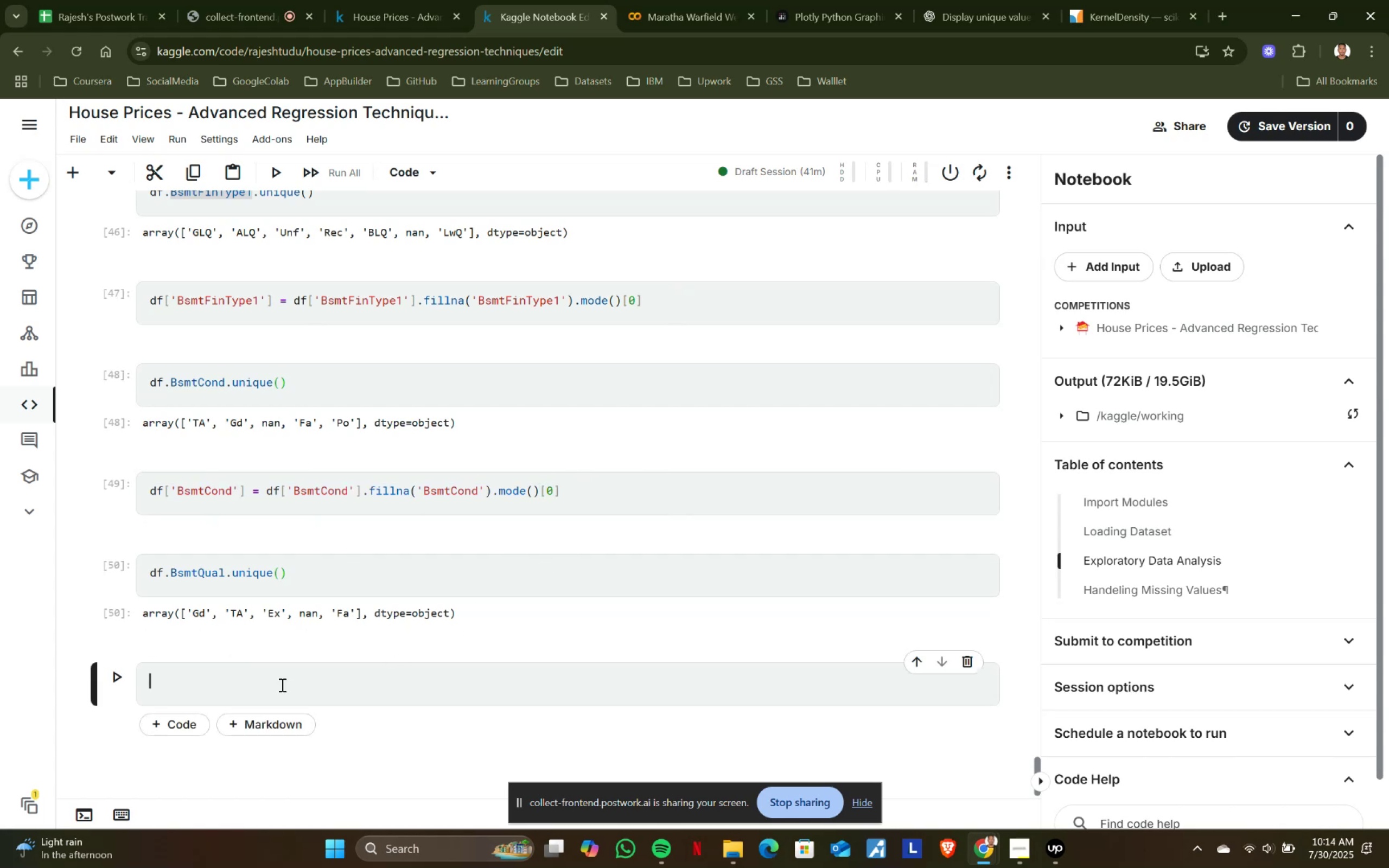 
key(Control+ControlLeft)
 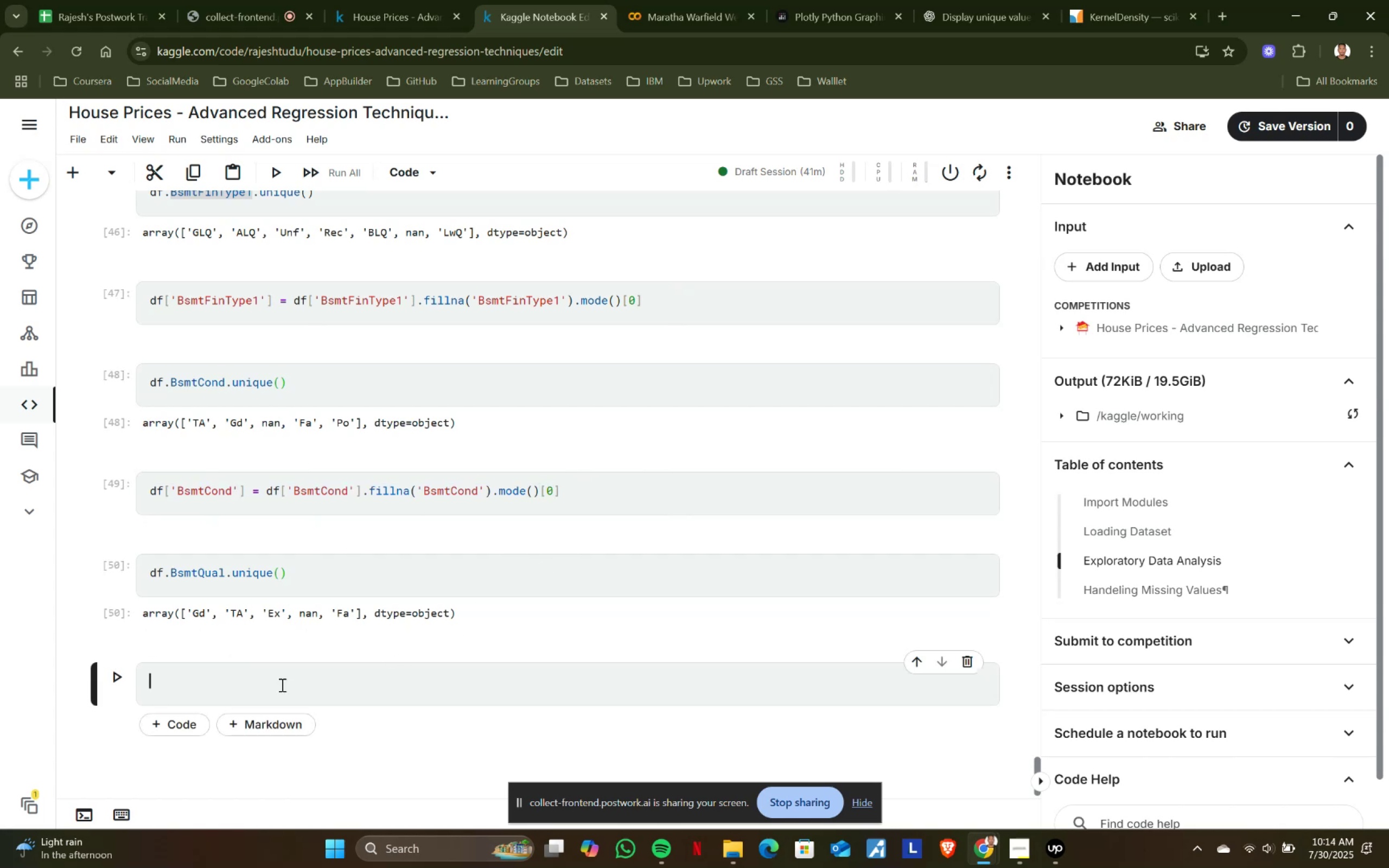 
key(Control+V)
 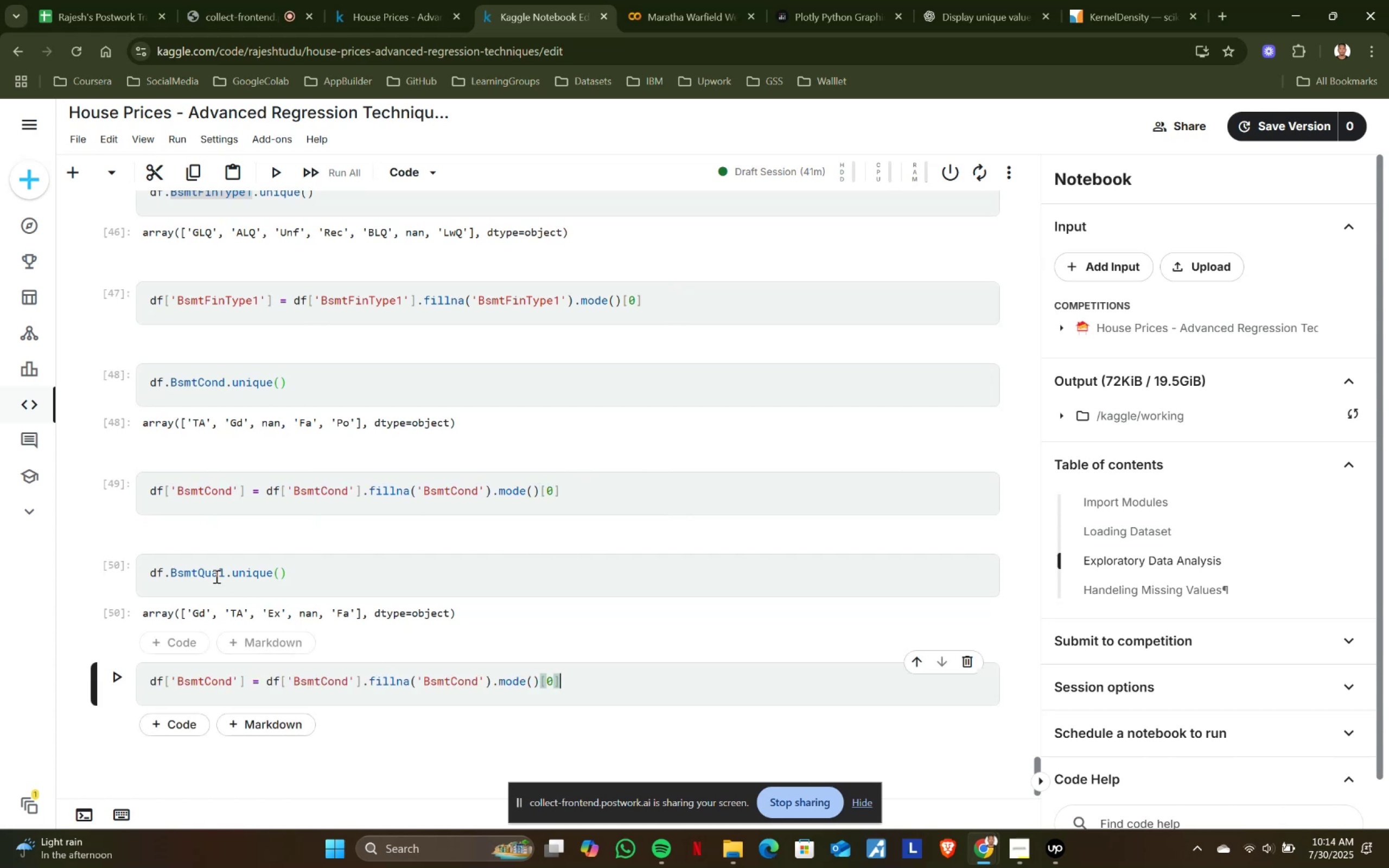 
left_click([222, 571])
 